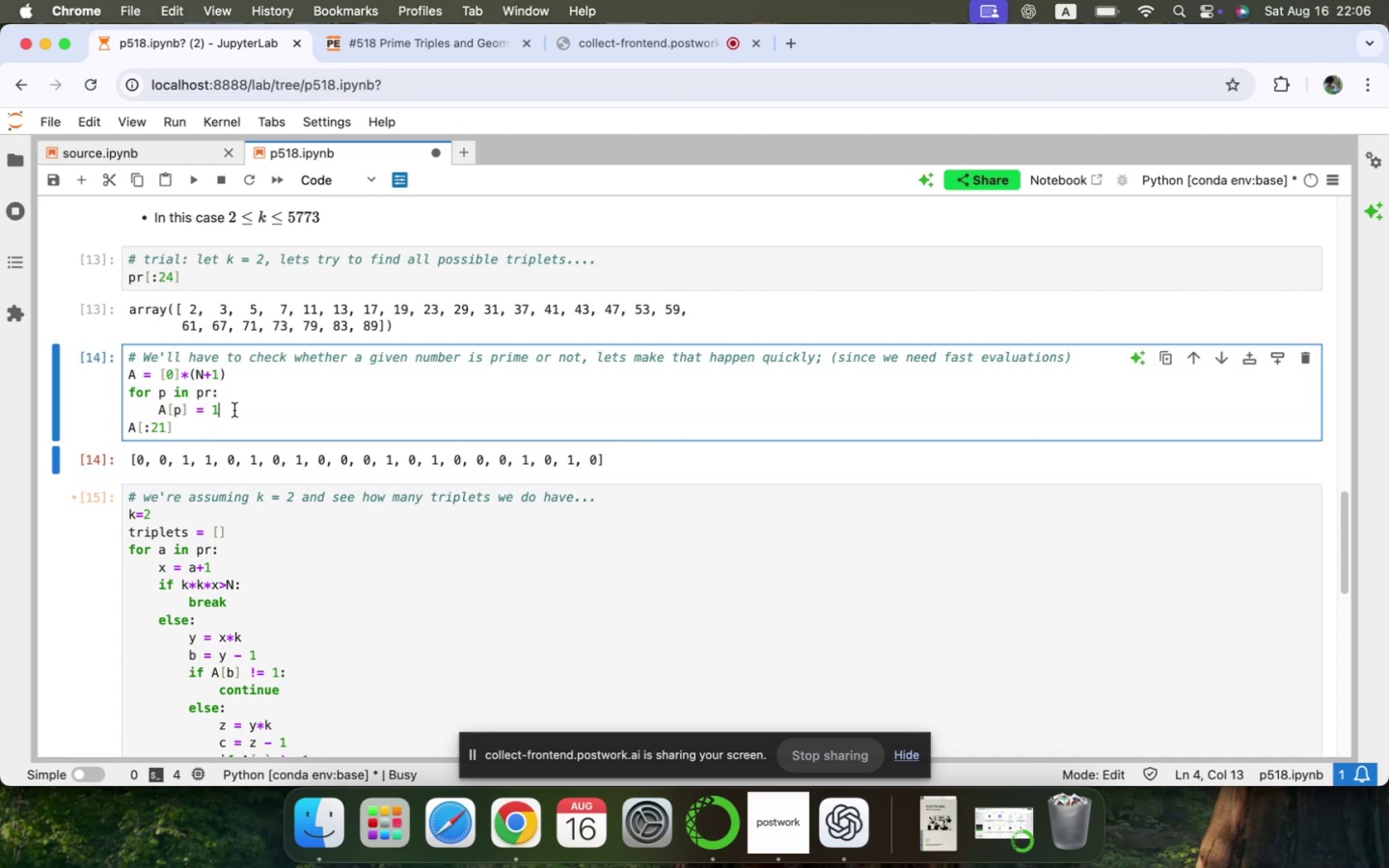 
left_click_drag(start_coordinate=[237, 412], to_coordinate=[127, 368])
 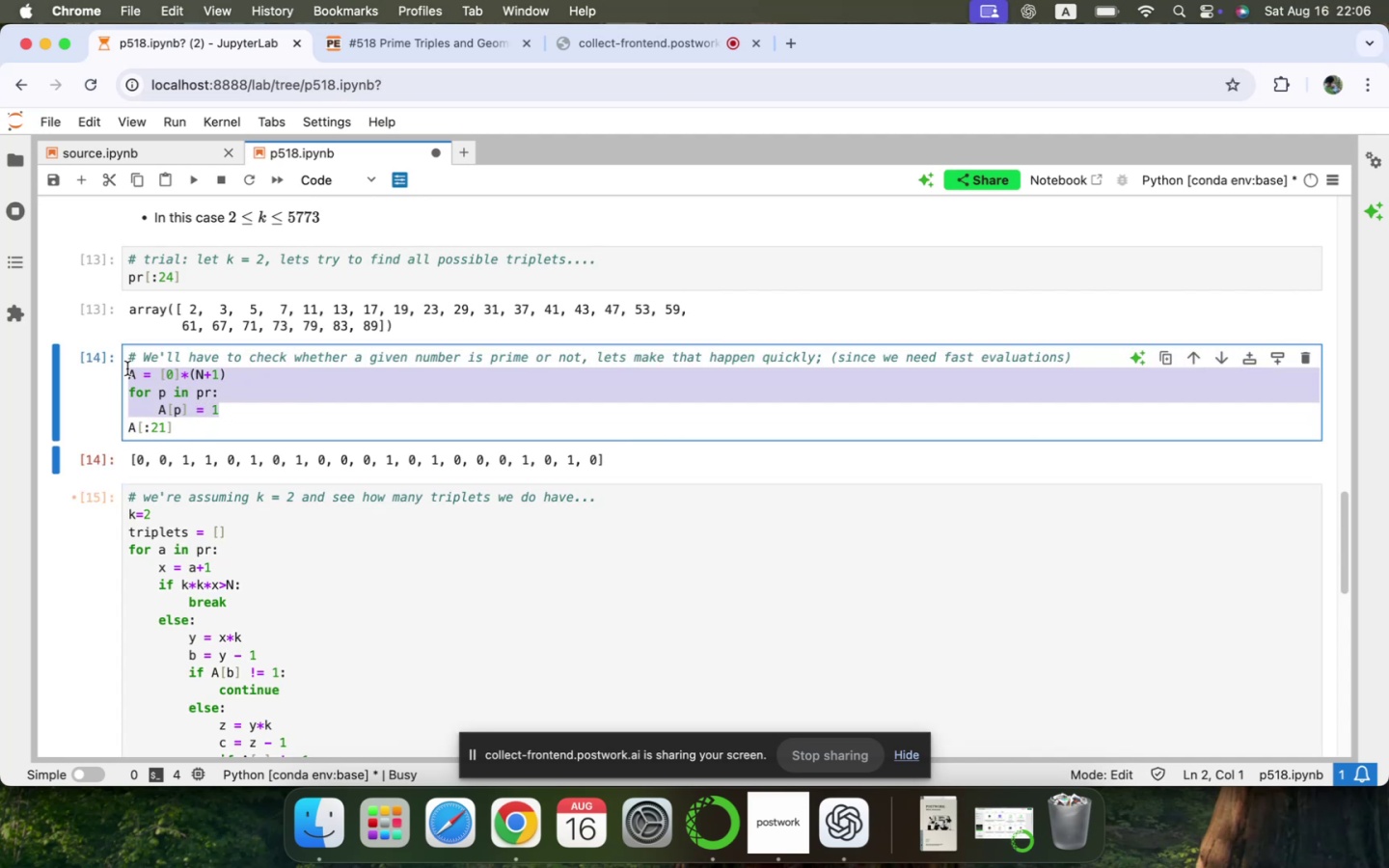 
key(Meta+C)
 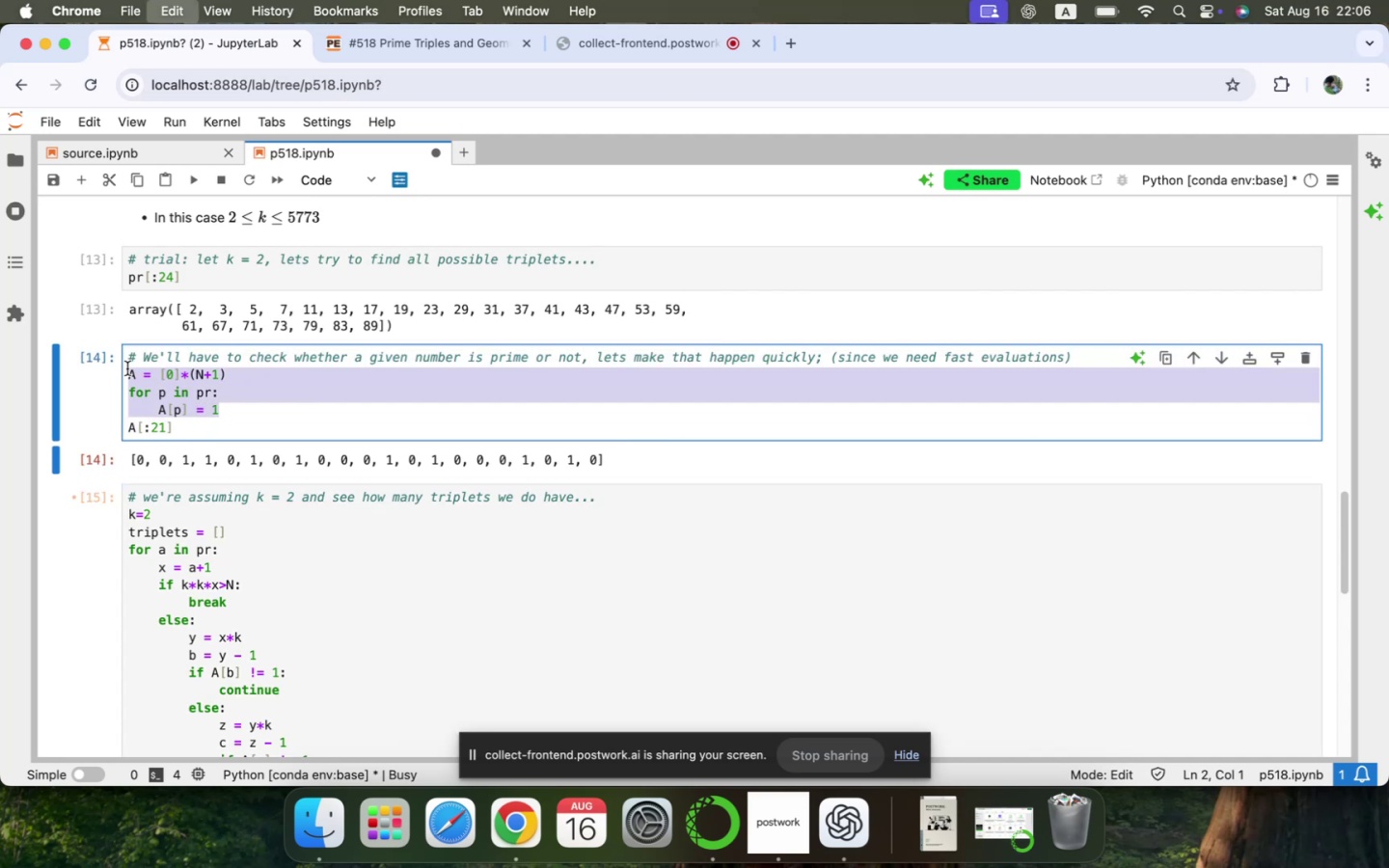 
key(Meta+CommandLeft)
 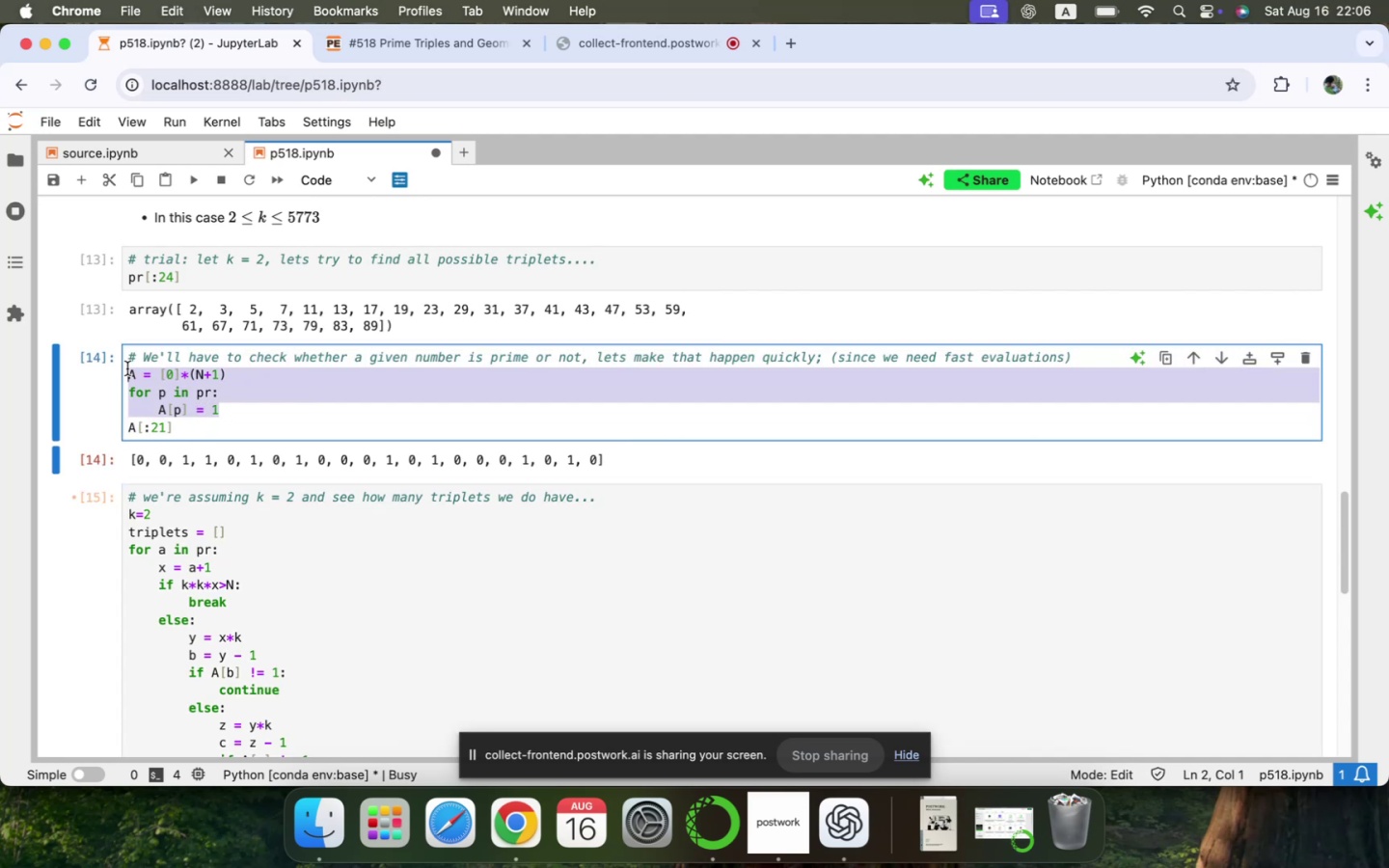 
key(Meta+Tab)
 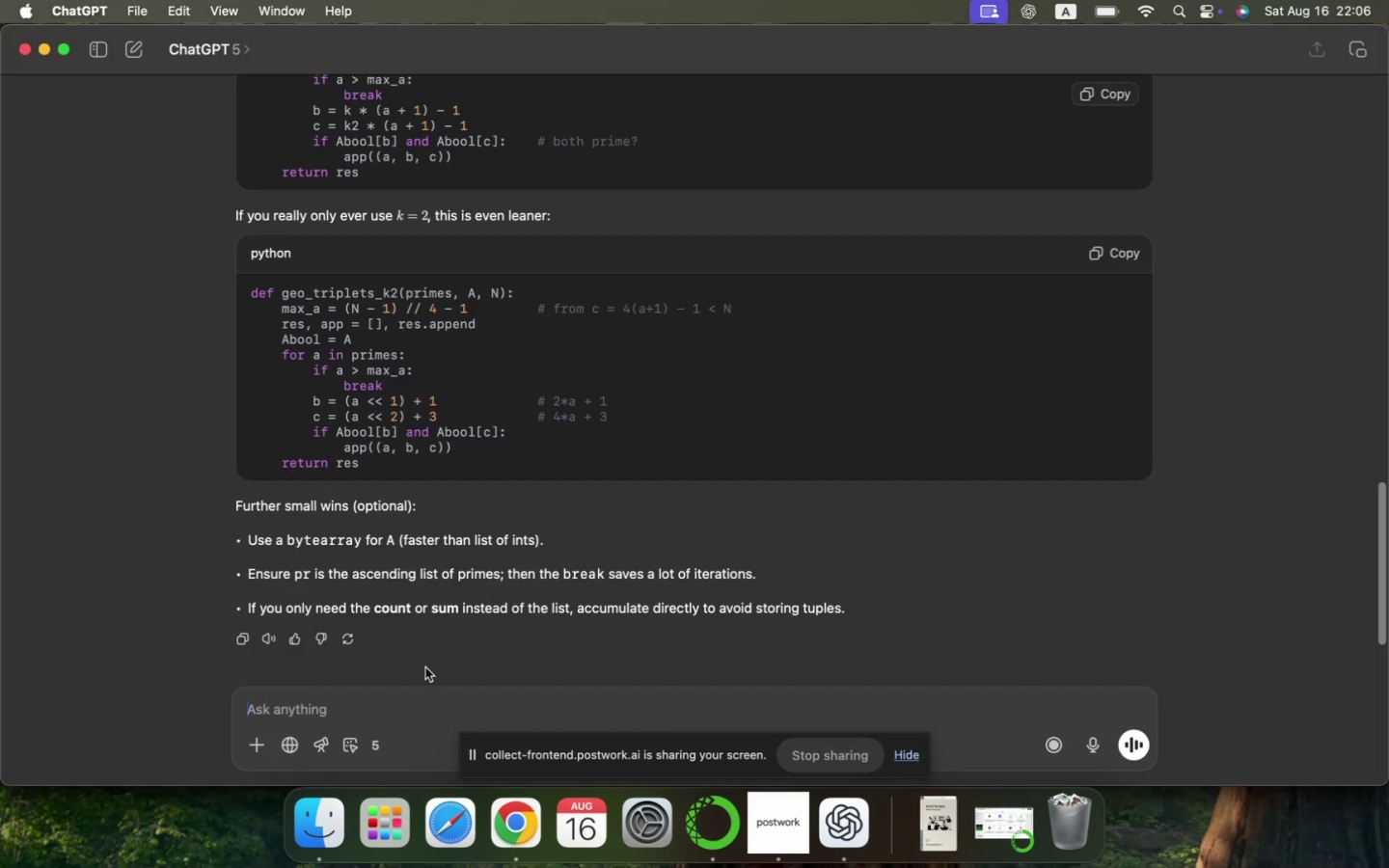 
left_click([391, 716])
 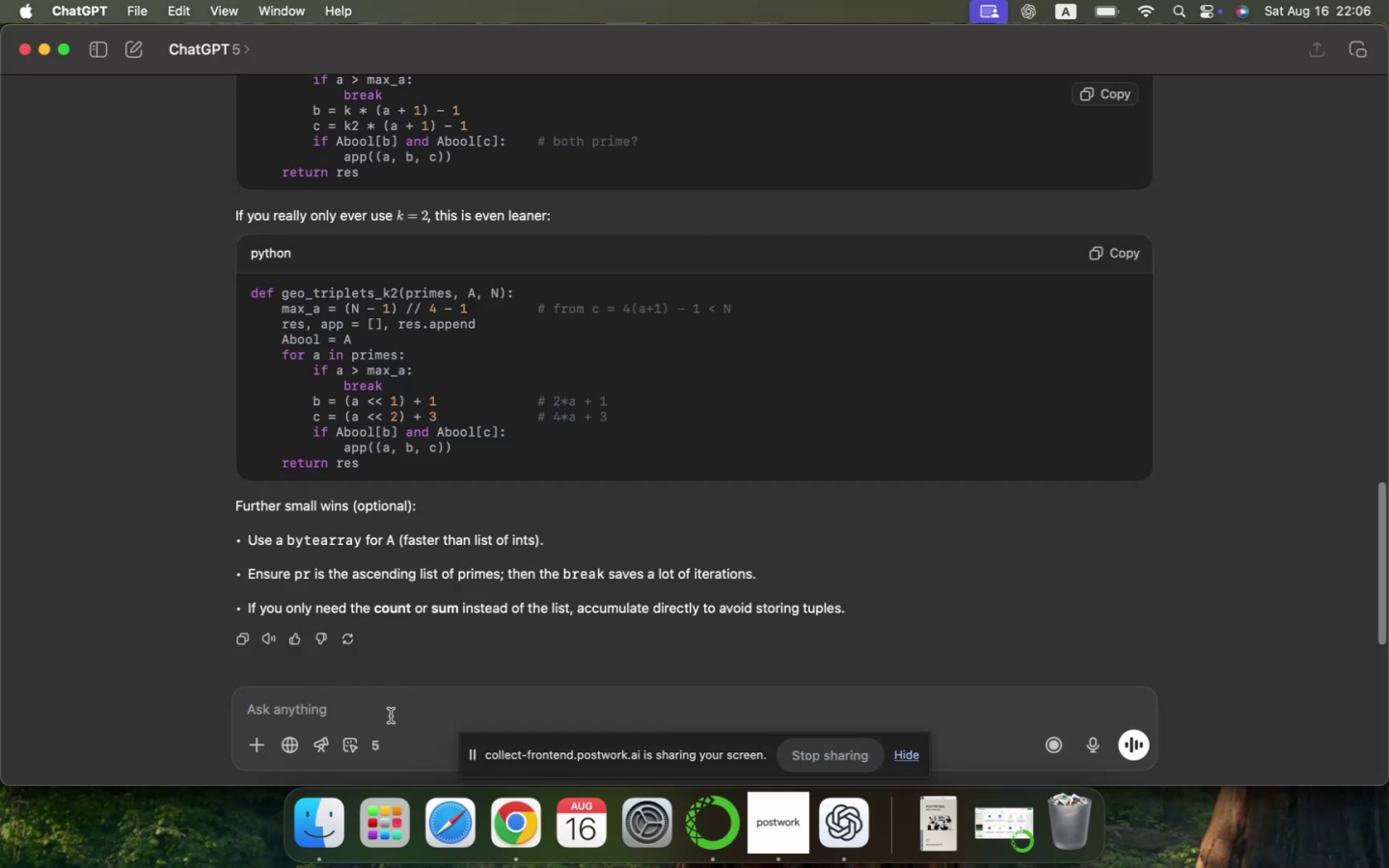 
key(Meta+V)
 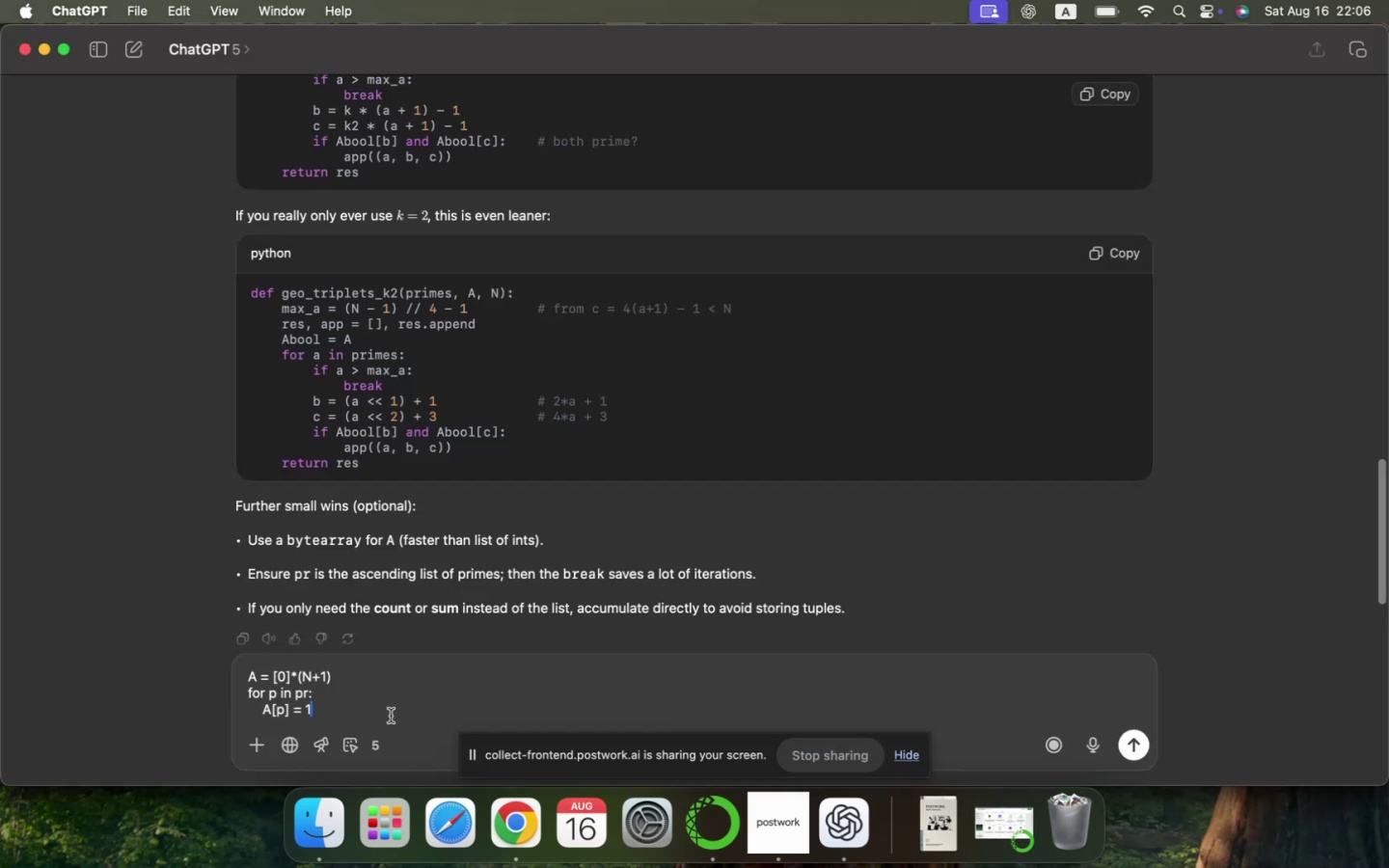 
key(Shift+Enter)
 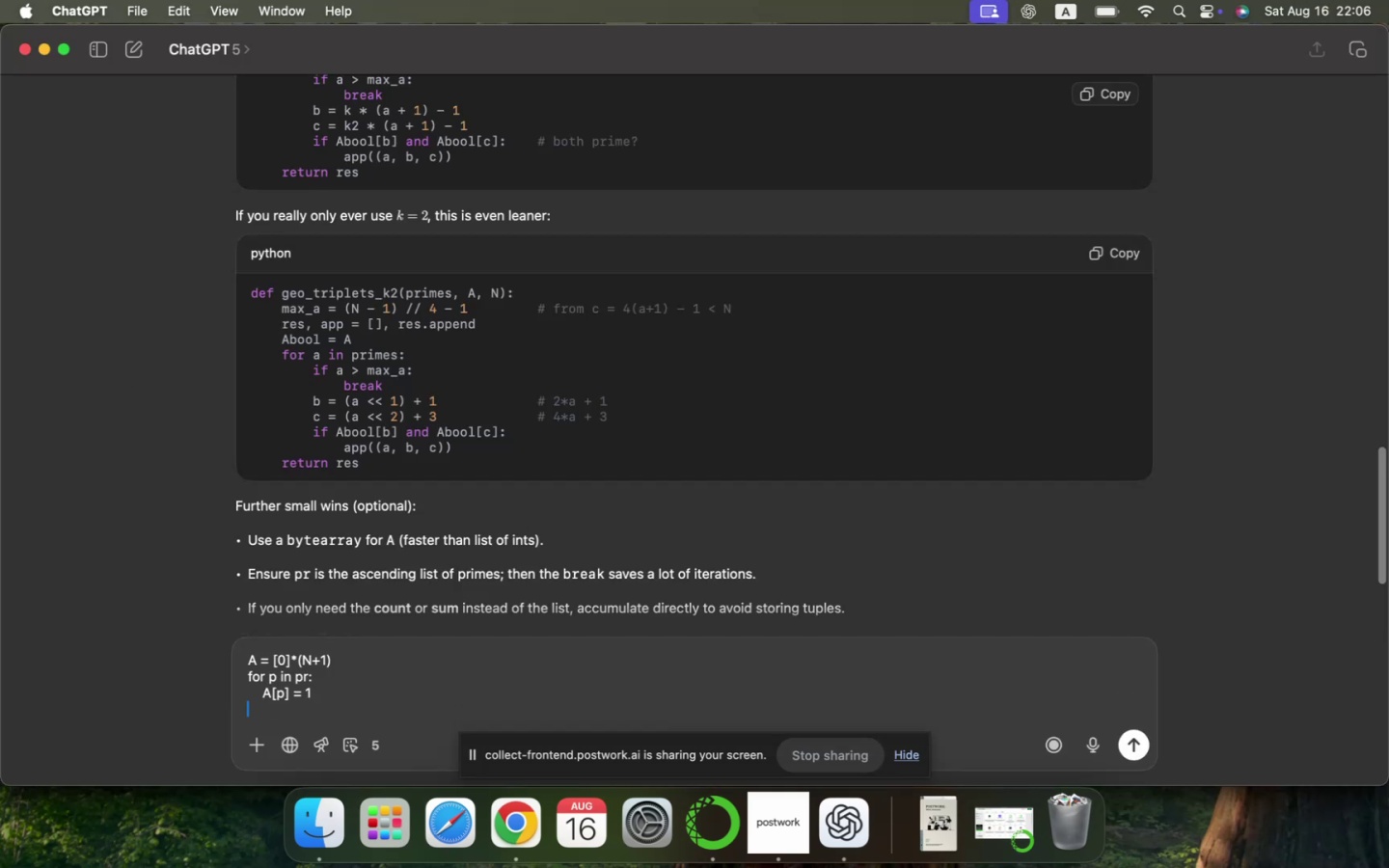 
type(how to get byte array?)
 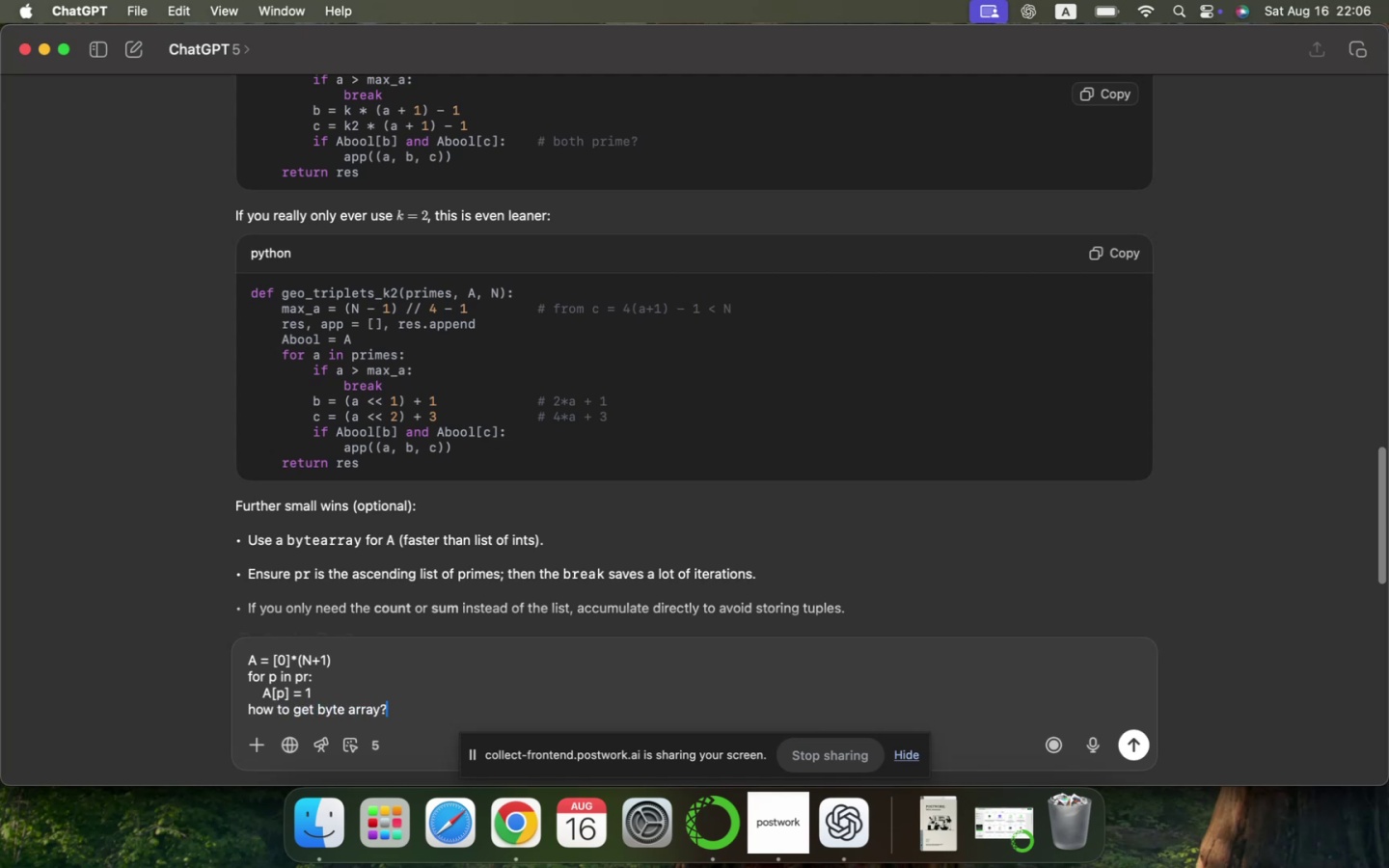 
key(Enter)
 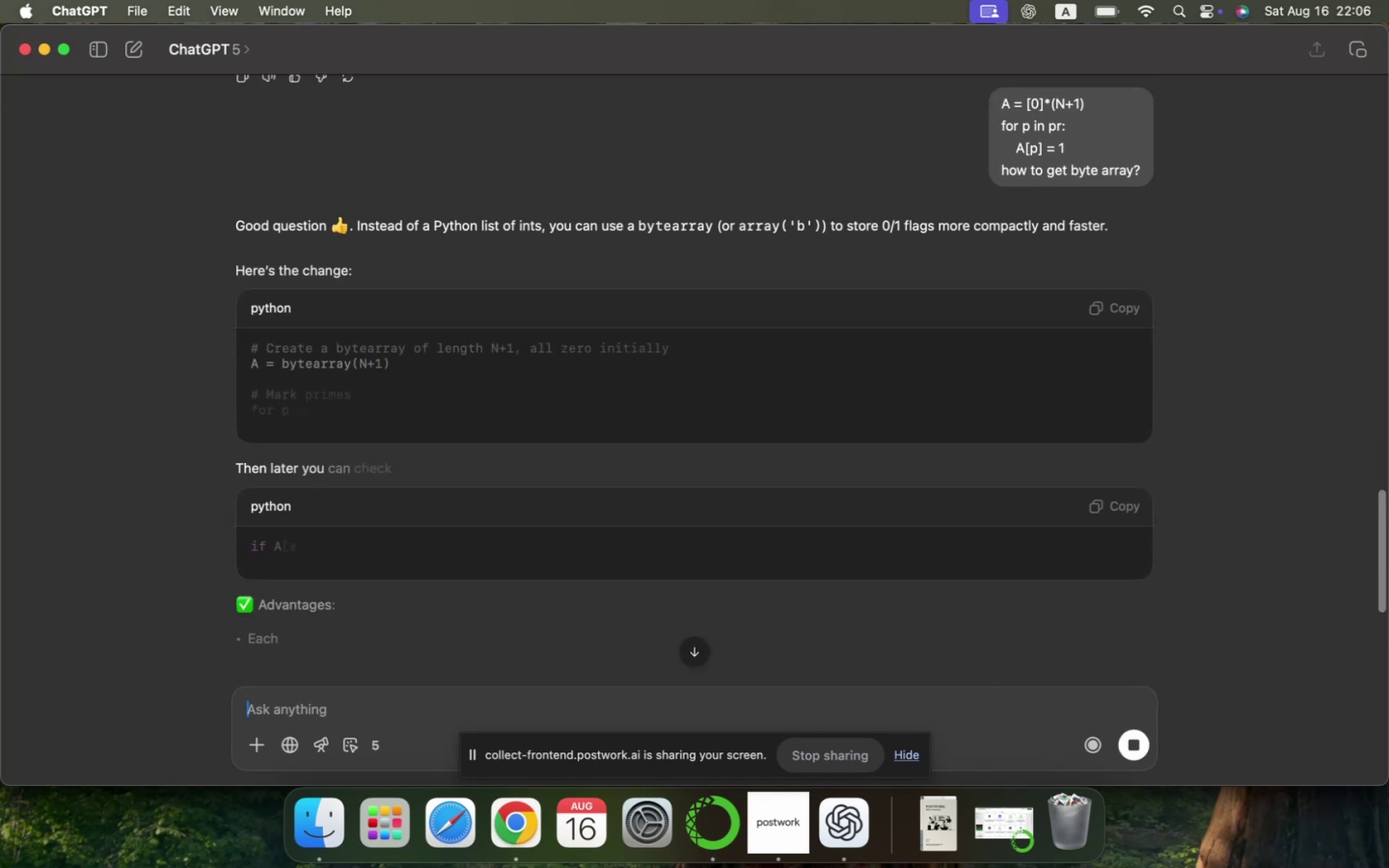 
wait(8.56)
 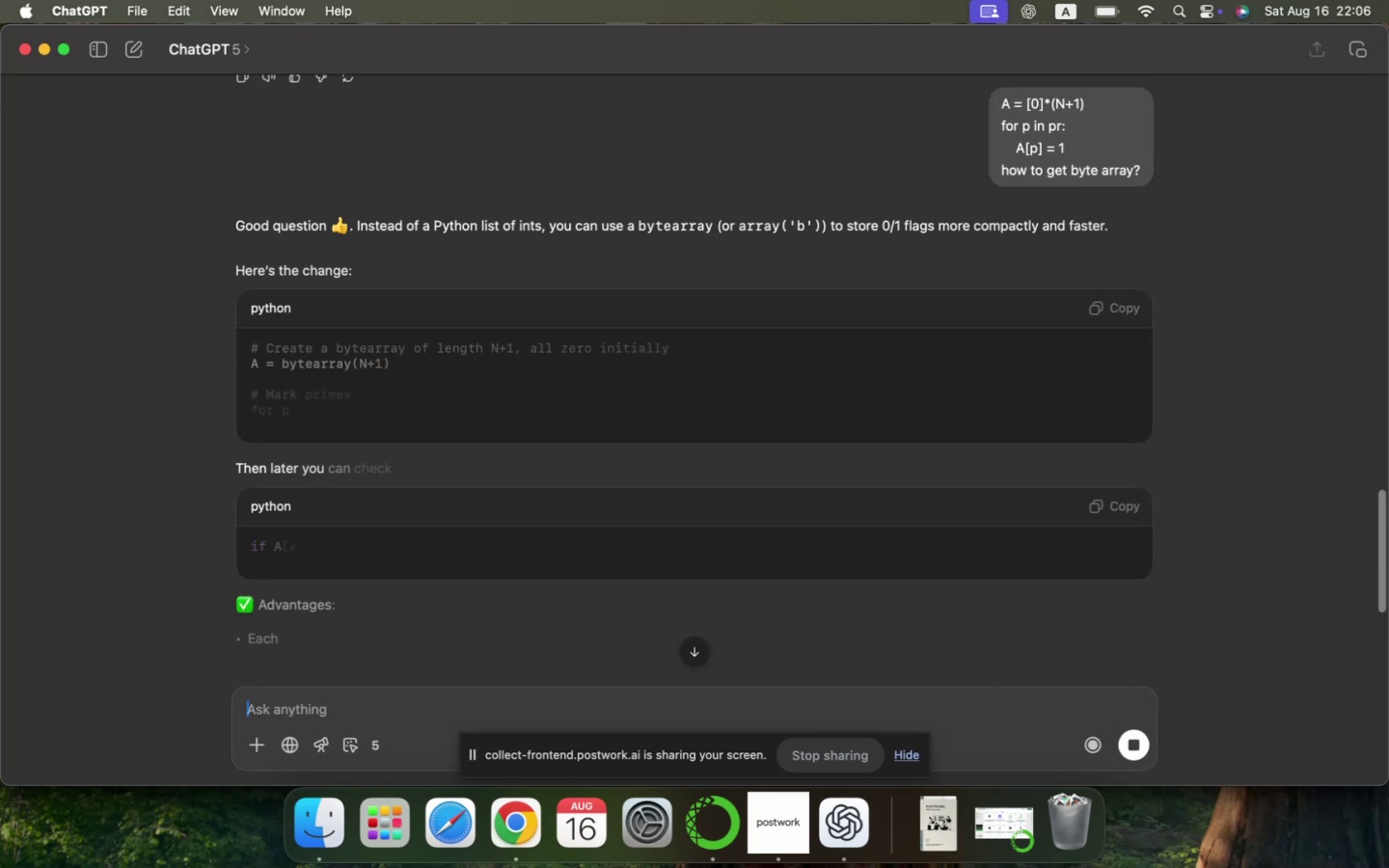 
scroll: coordinate [458, 425], scroll_direction: down, amount: 9.0
 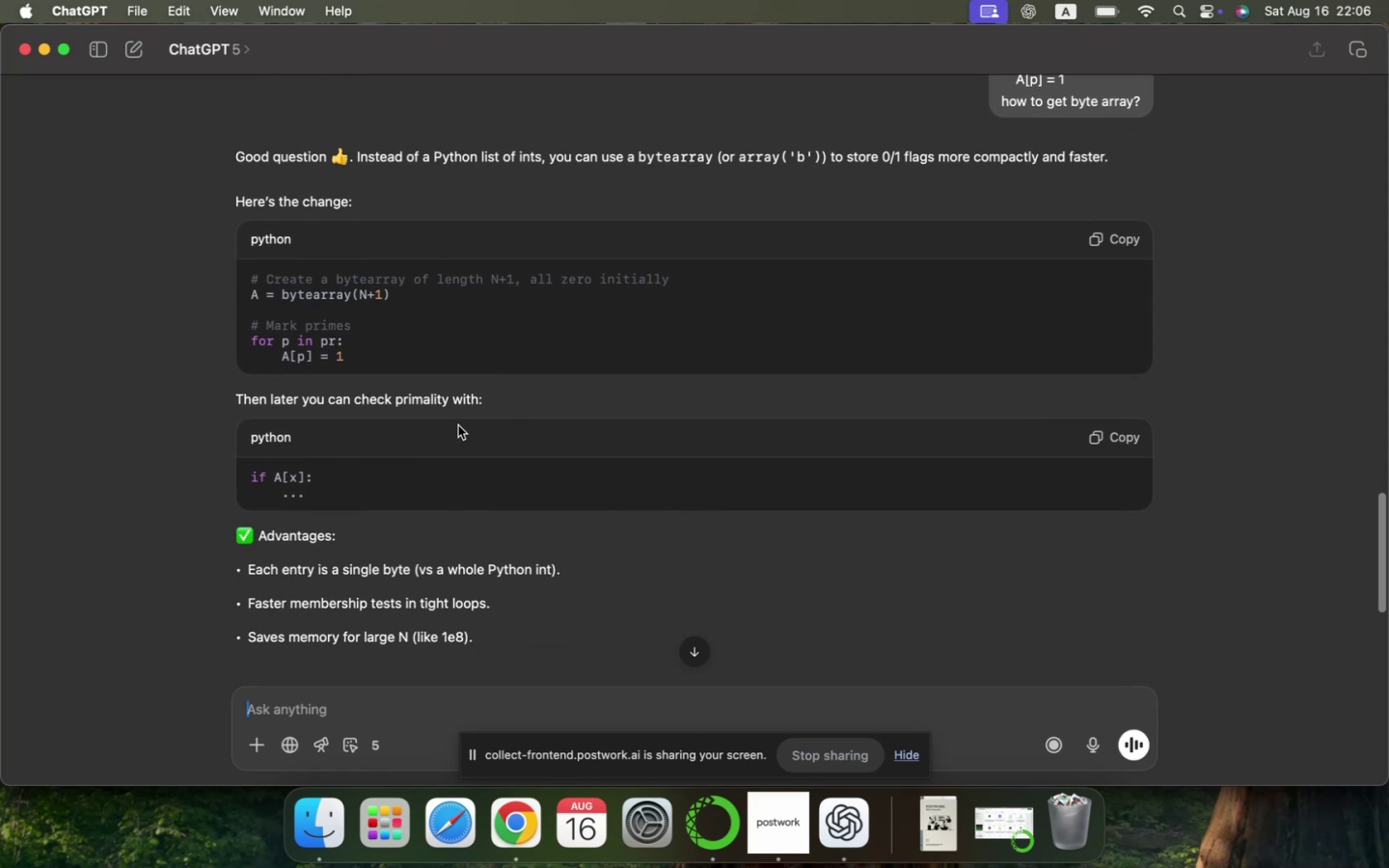 
wait(5.74)
 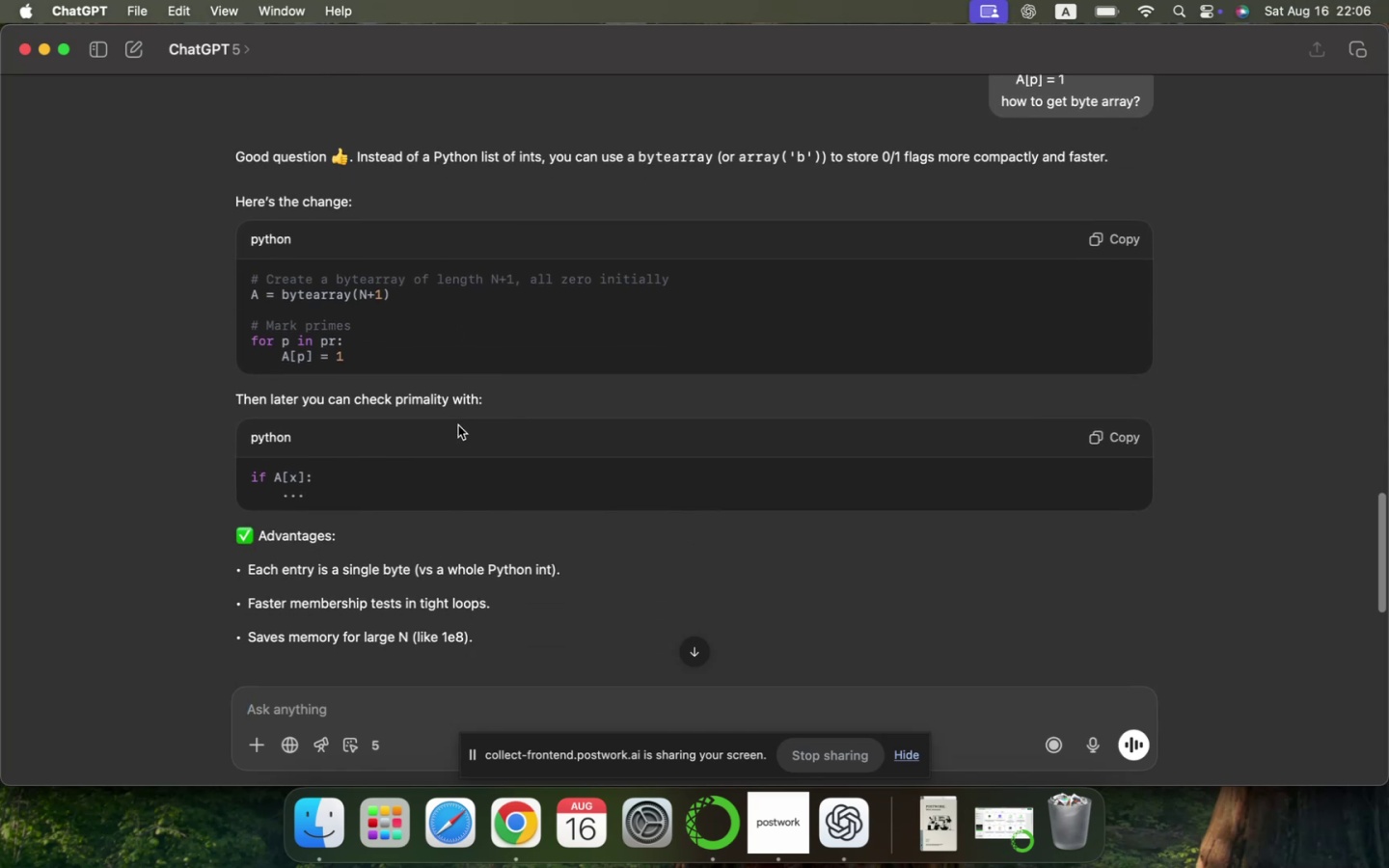 
scroll: coordinate [458, 425], scroll_direction: down, amount: 13.0
 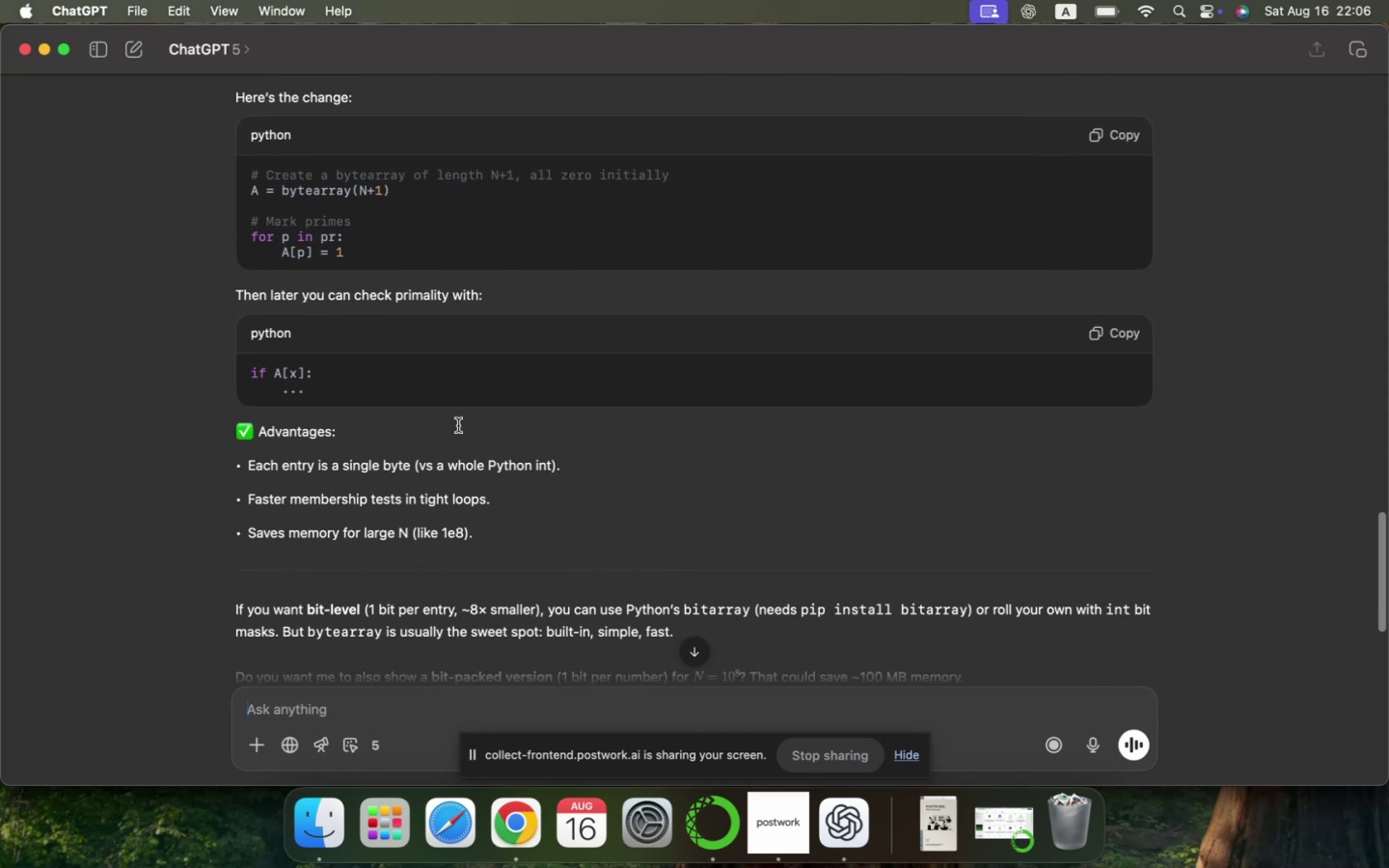 
scroll: coordinate [458, 425], scroll_direction: up, amount: 6.0
 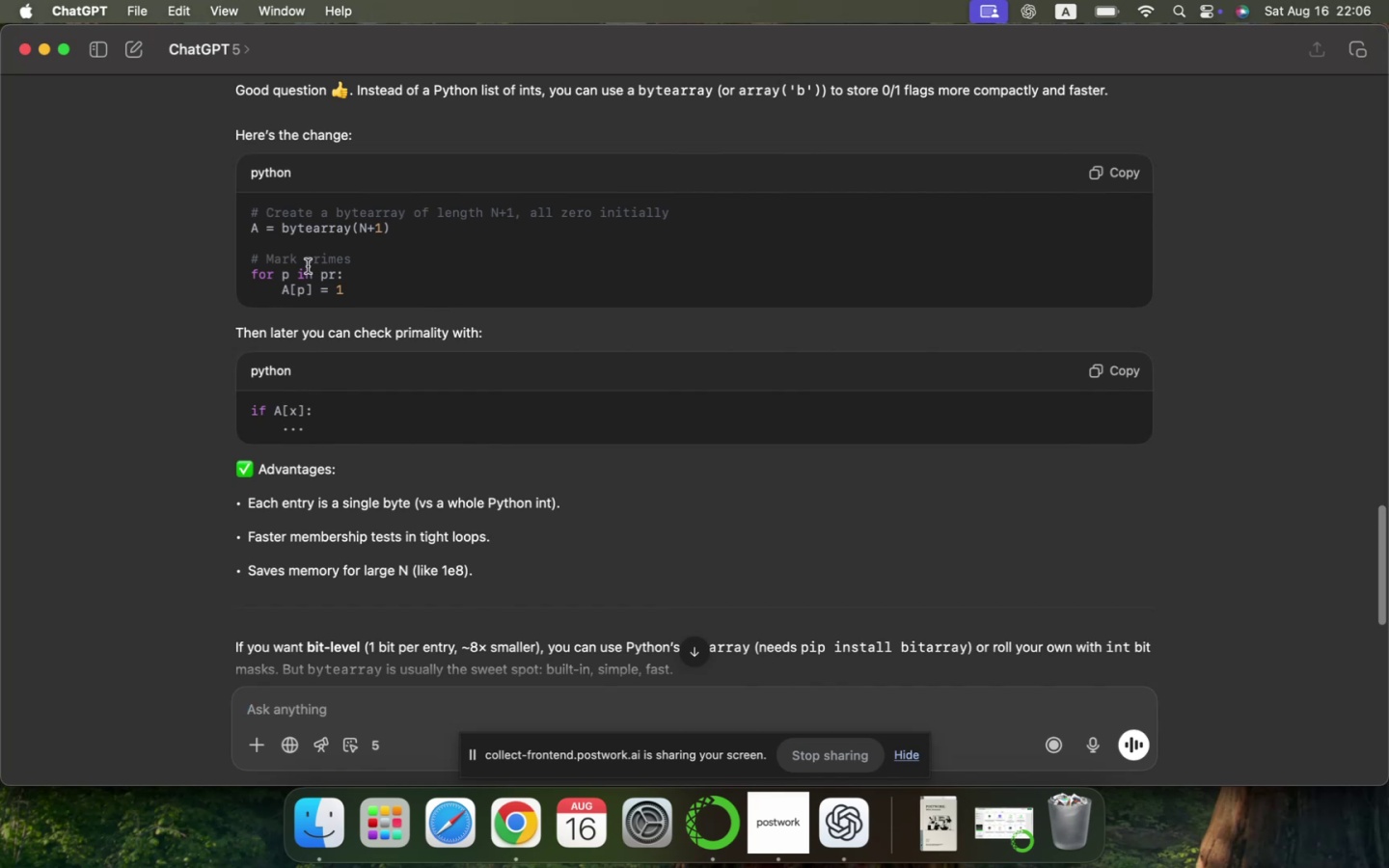 
wait(5.32)
 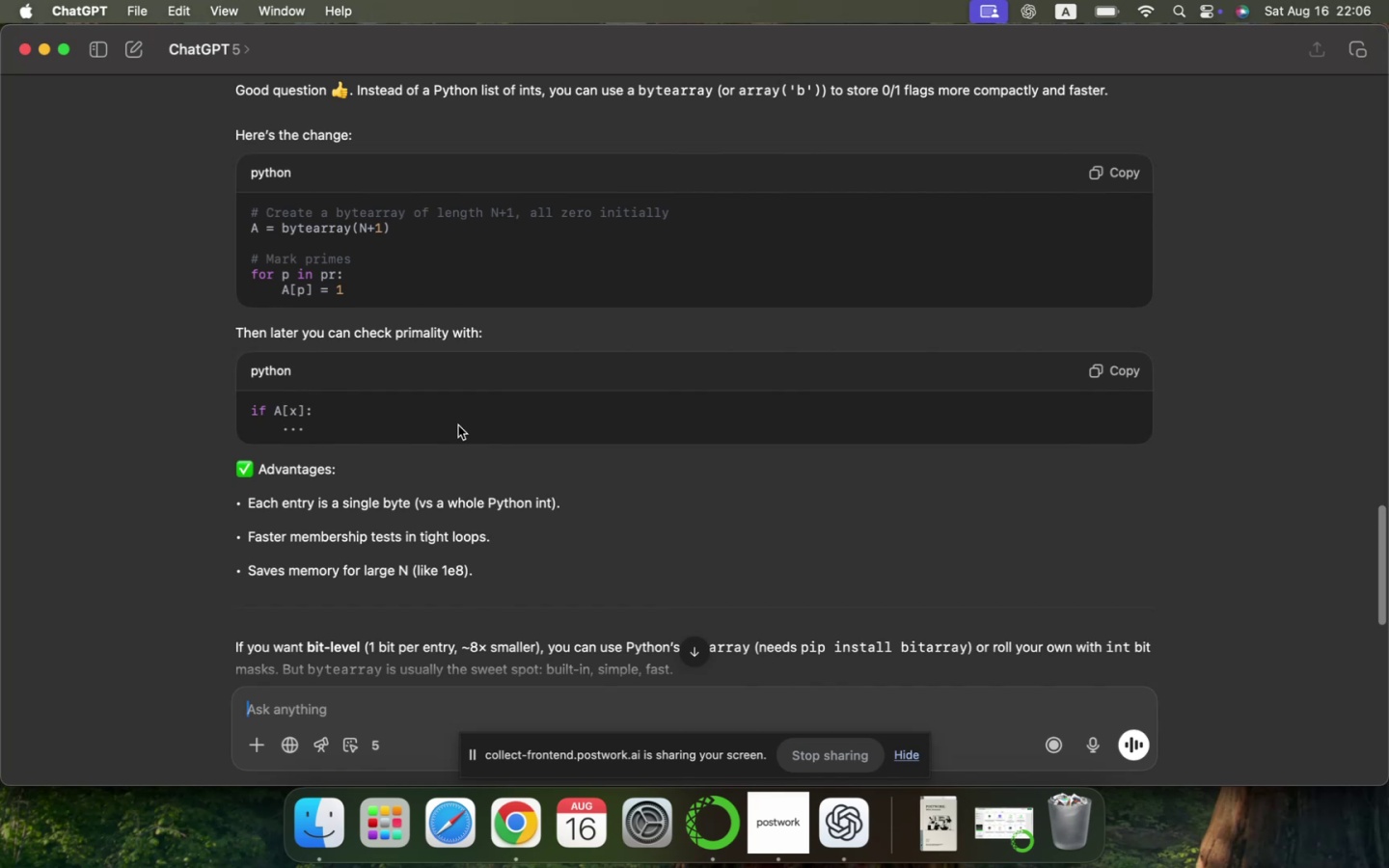 
left_click_drag(start_coordinate=[251, 231], to_coordinate=[422, 291])
 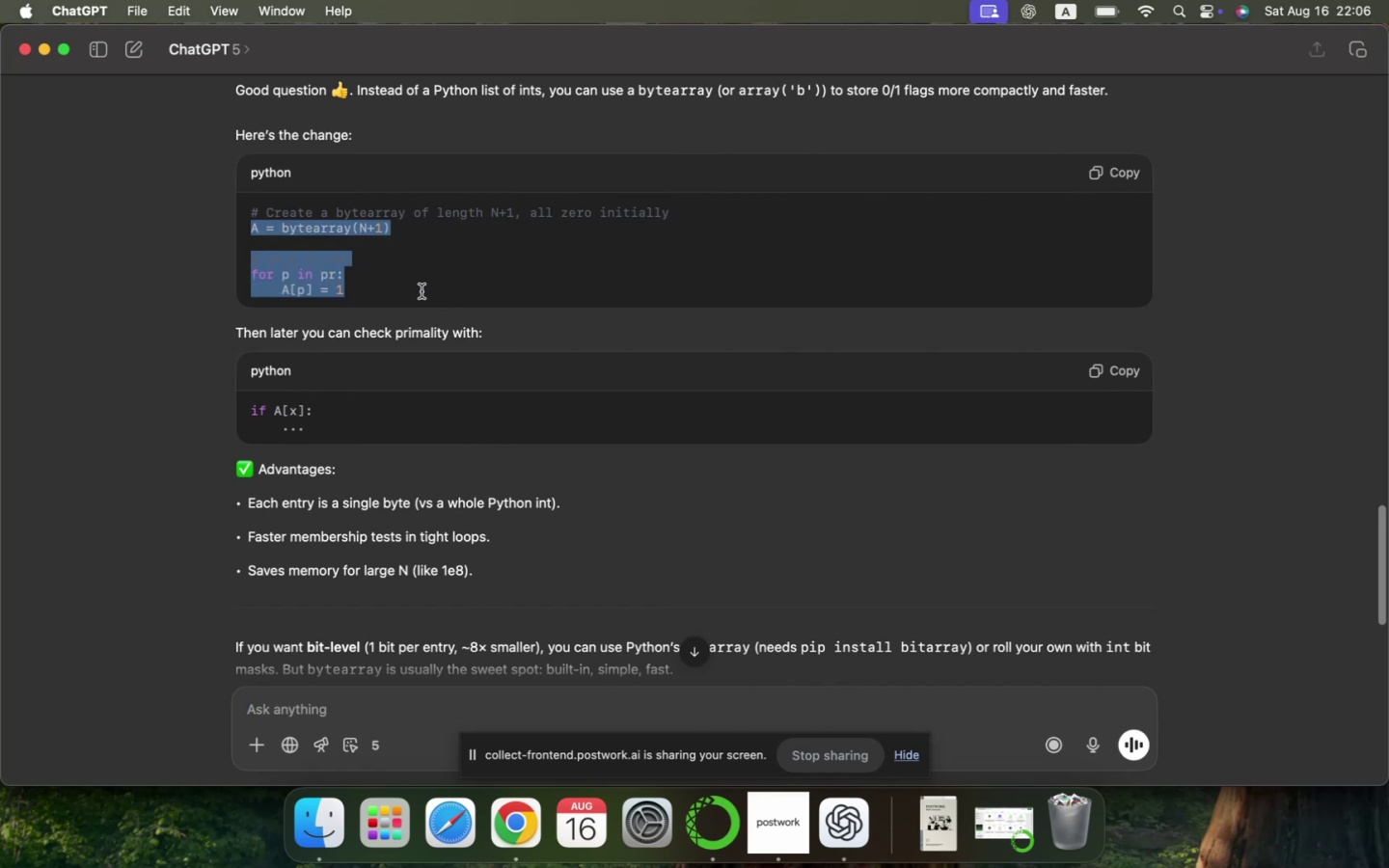 
key(Meta+CommandLeft)
 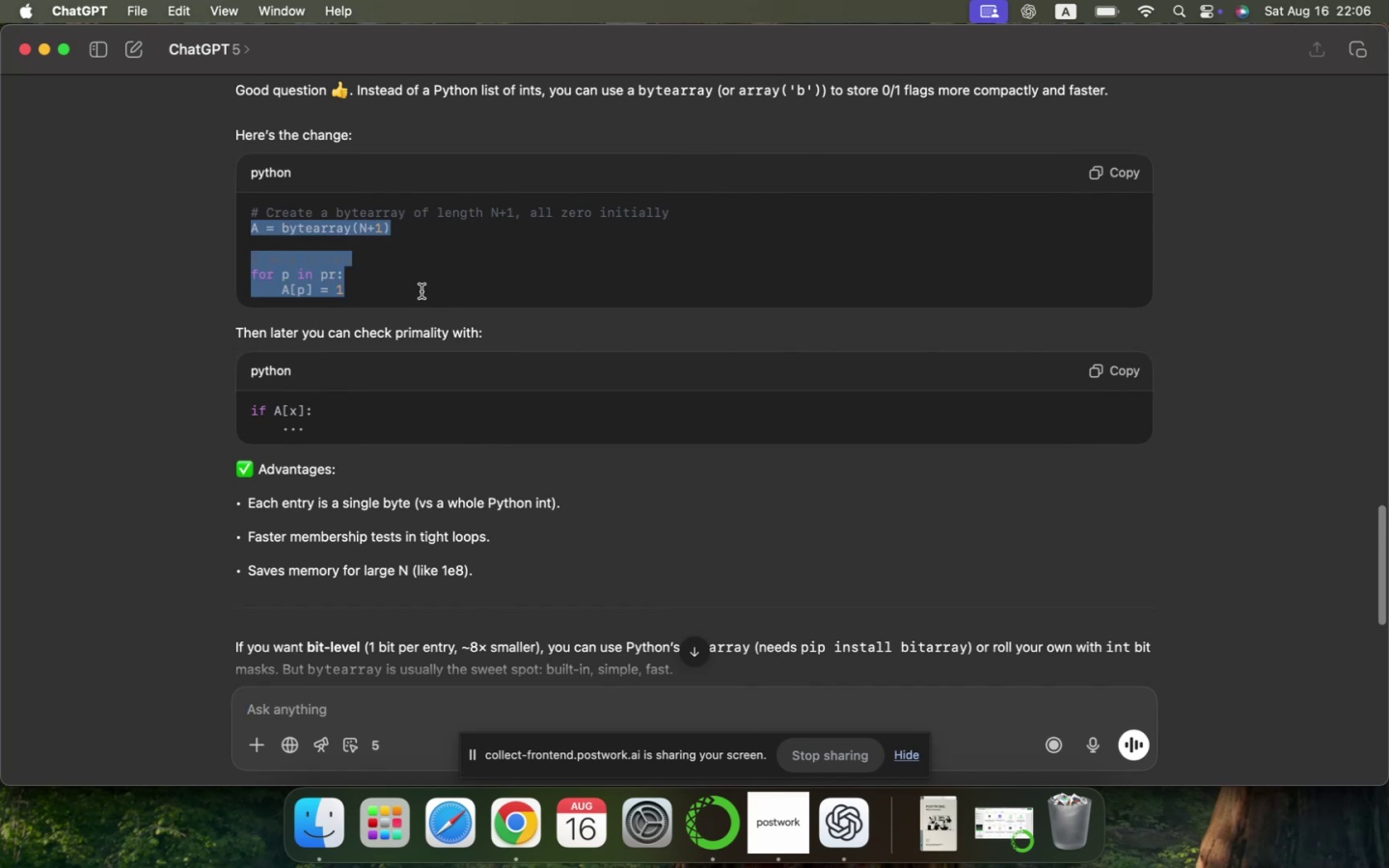 
key(Meta+C)
 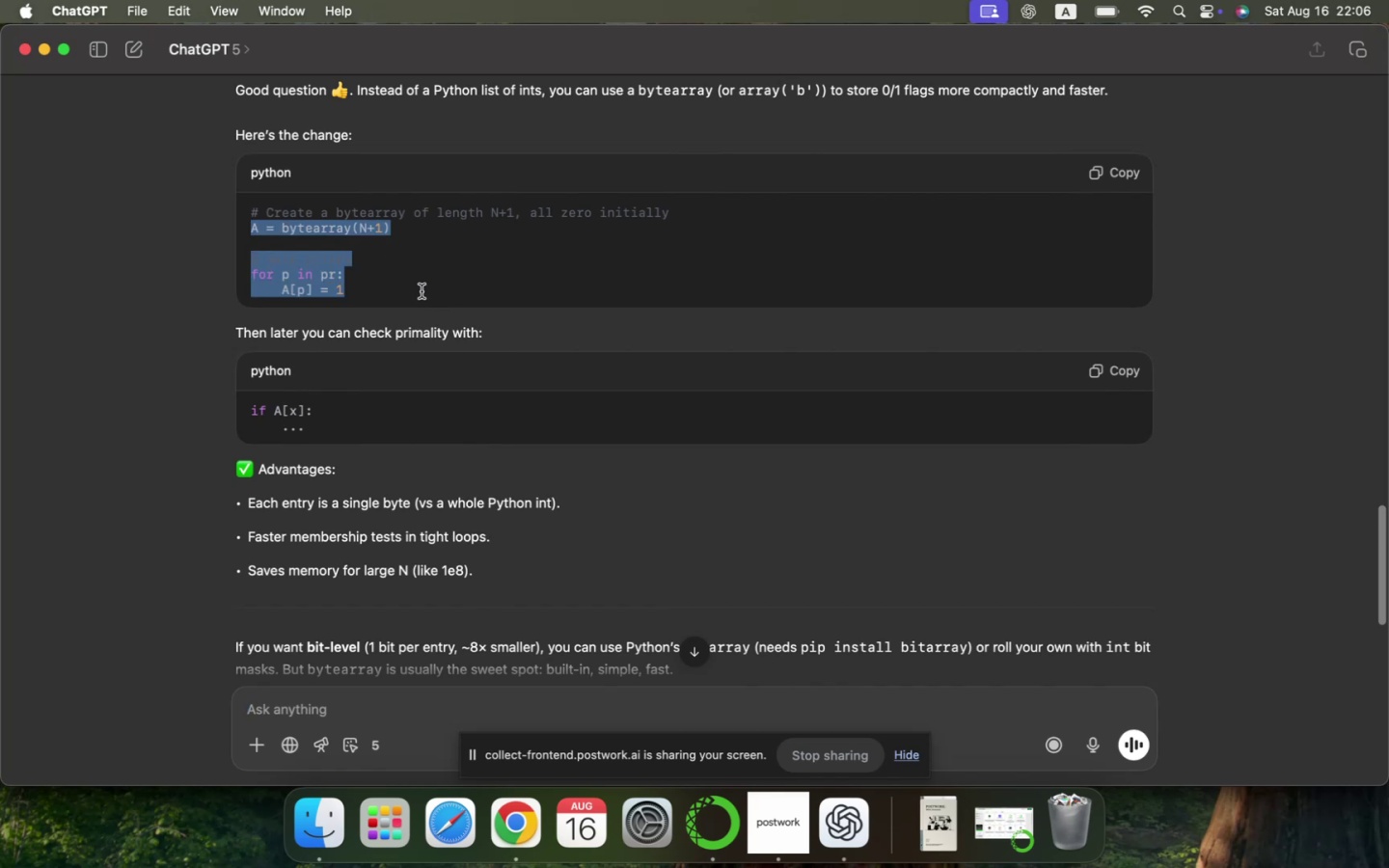 
key(Meta+CommandLeft)
 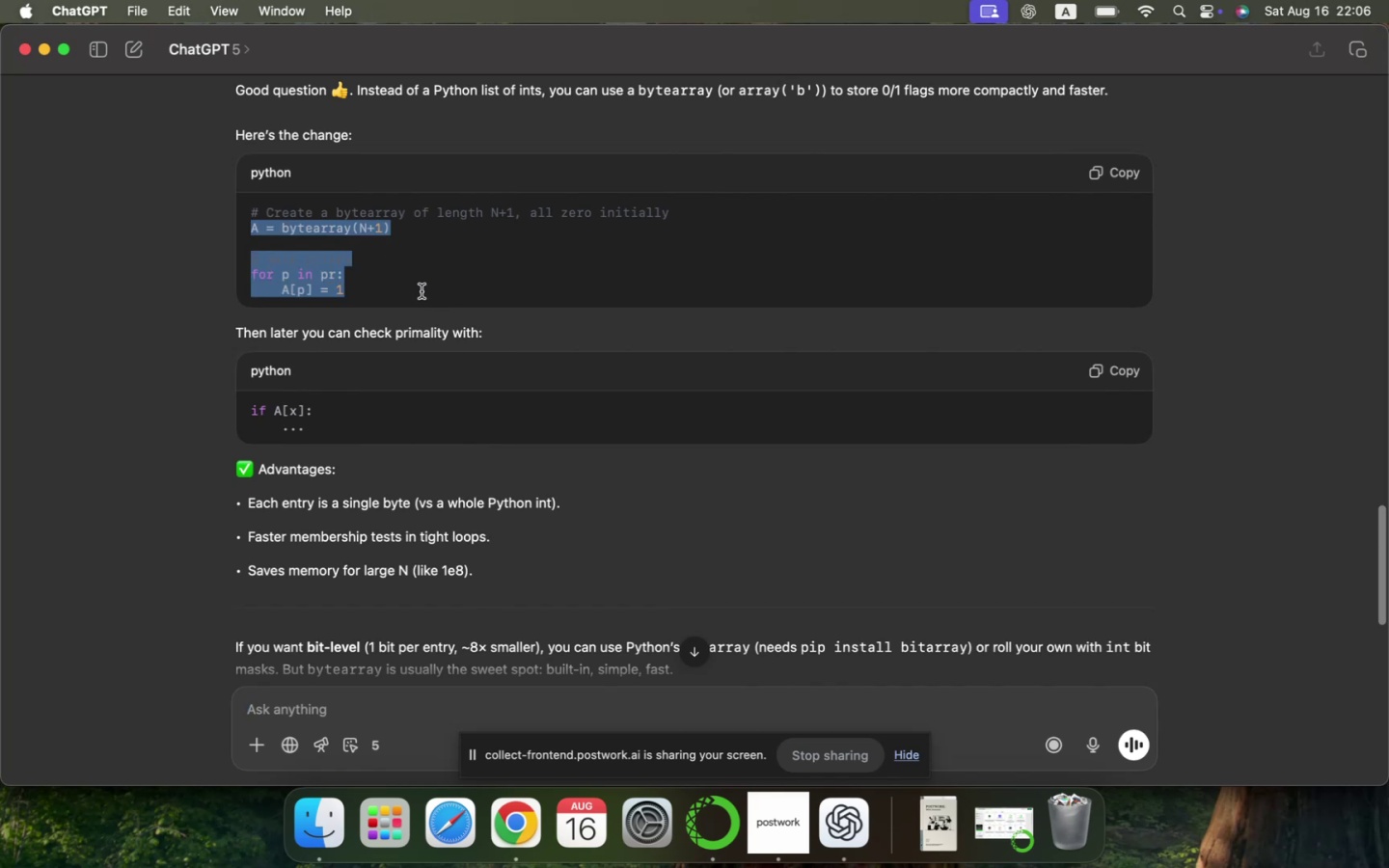 
key(Meta+Tab)
 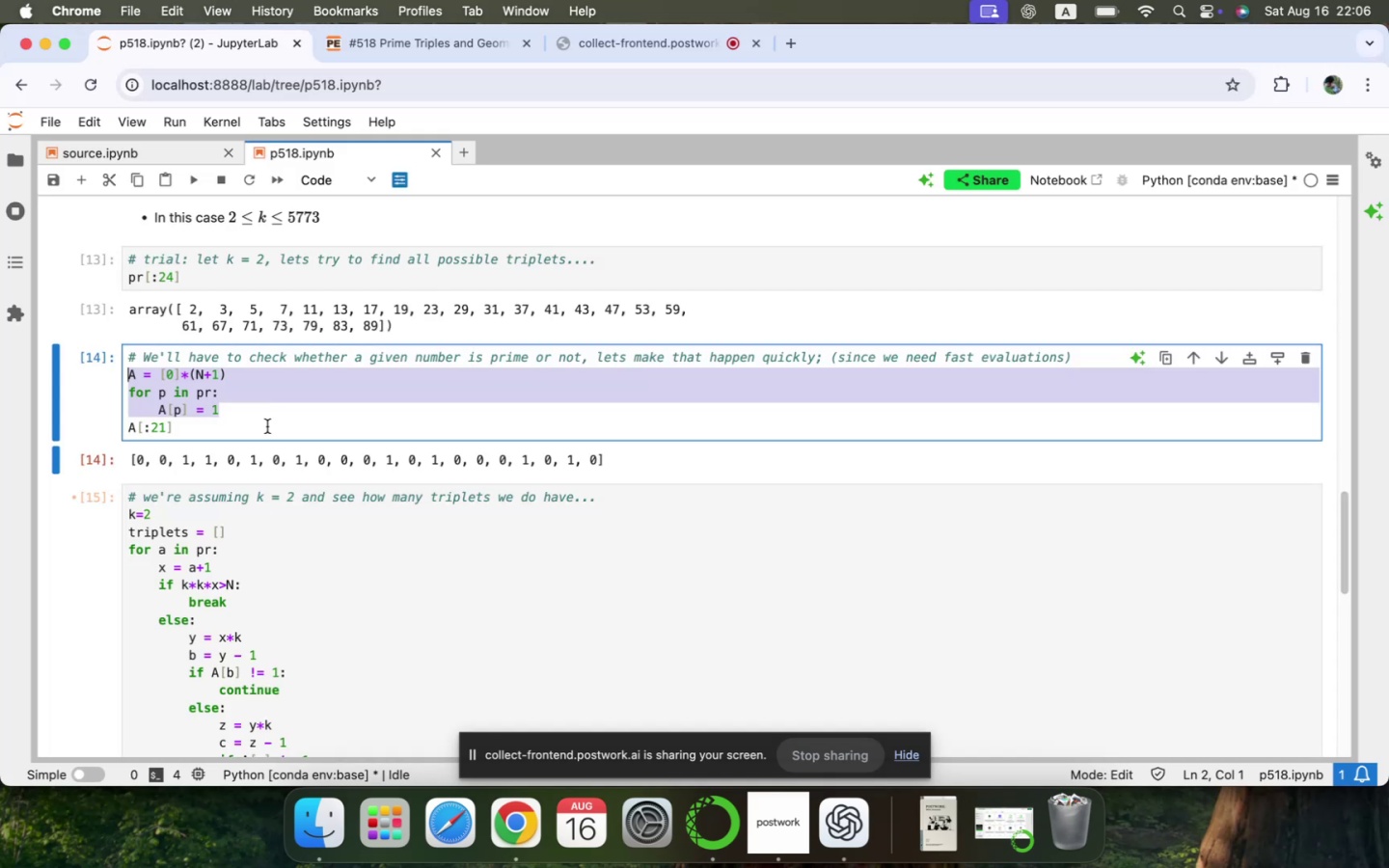 
scroll: coordinate [266, 434], scroll_direction: down, amount: 2.0
 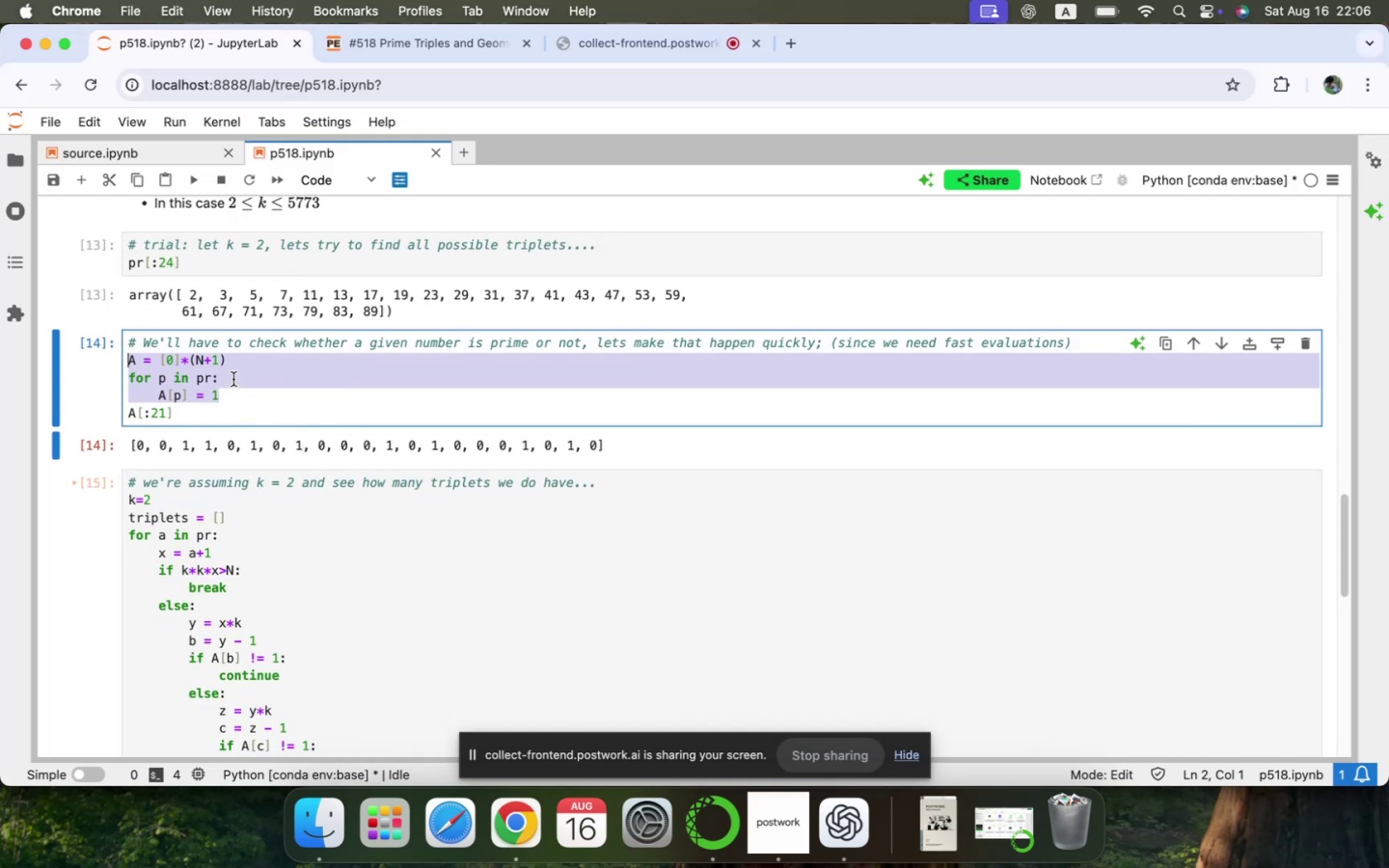 
left_click([255, 364])
 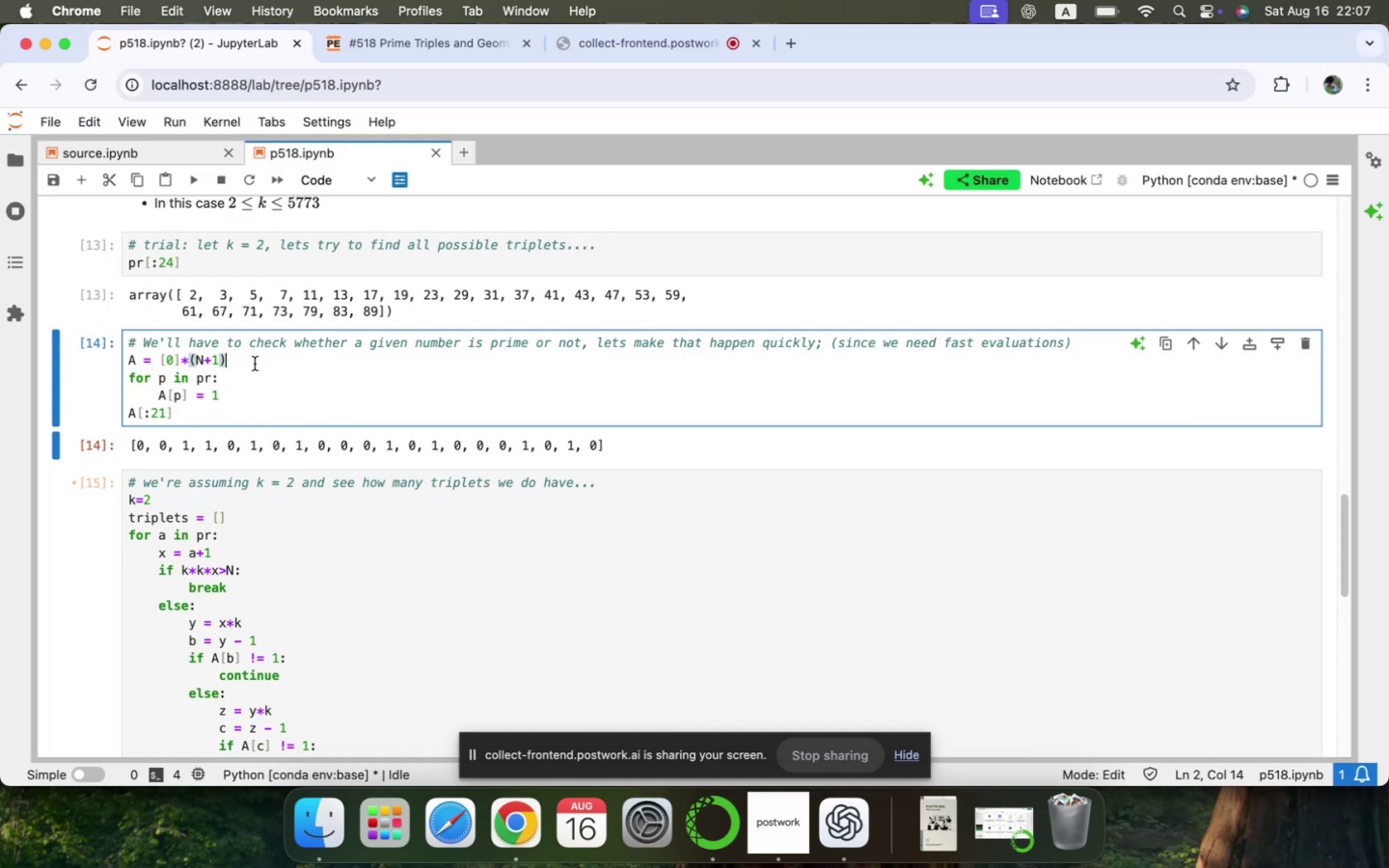 
key(ArrowRight)
 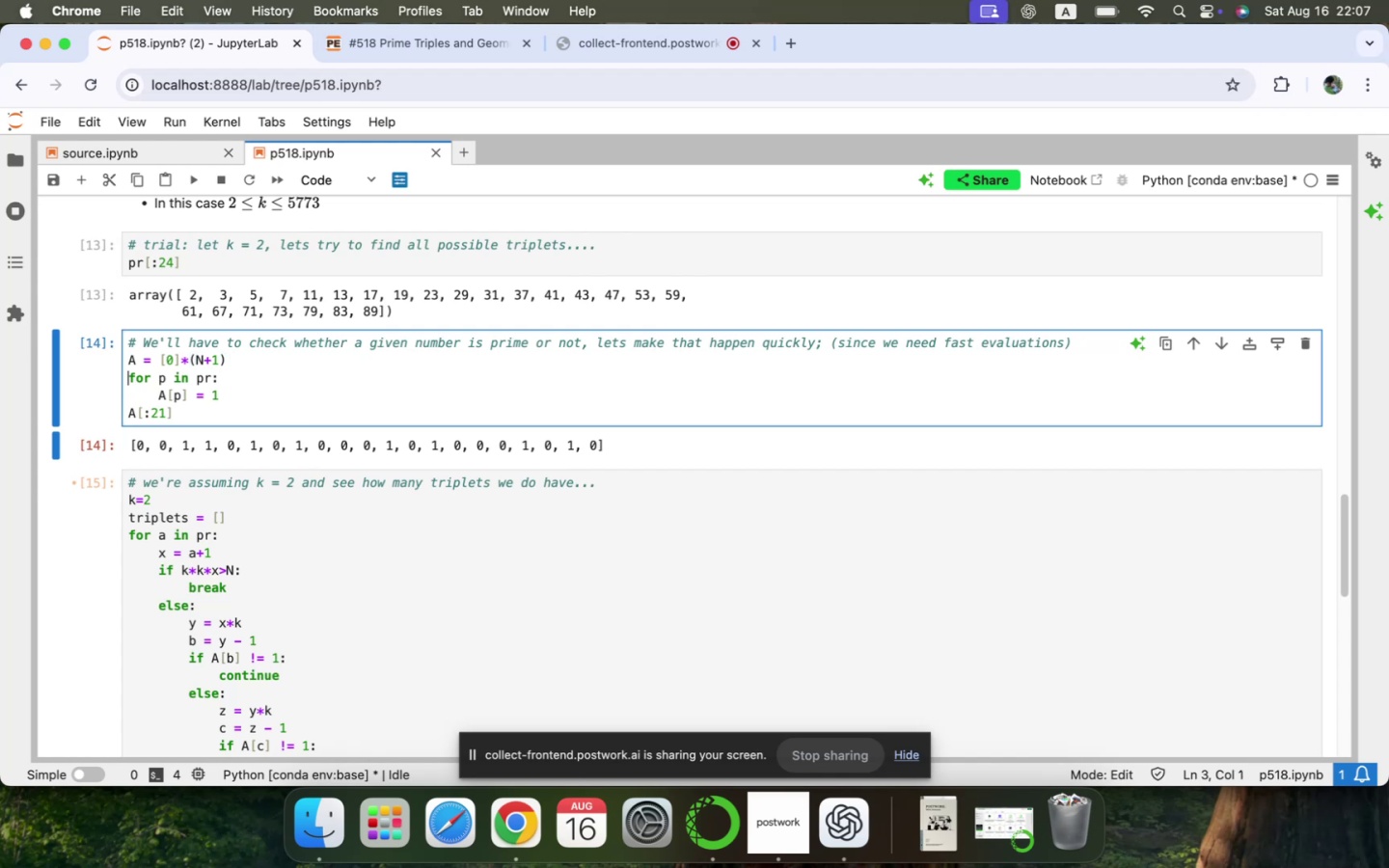 
key(ArrowUp)
 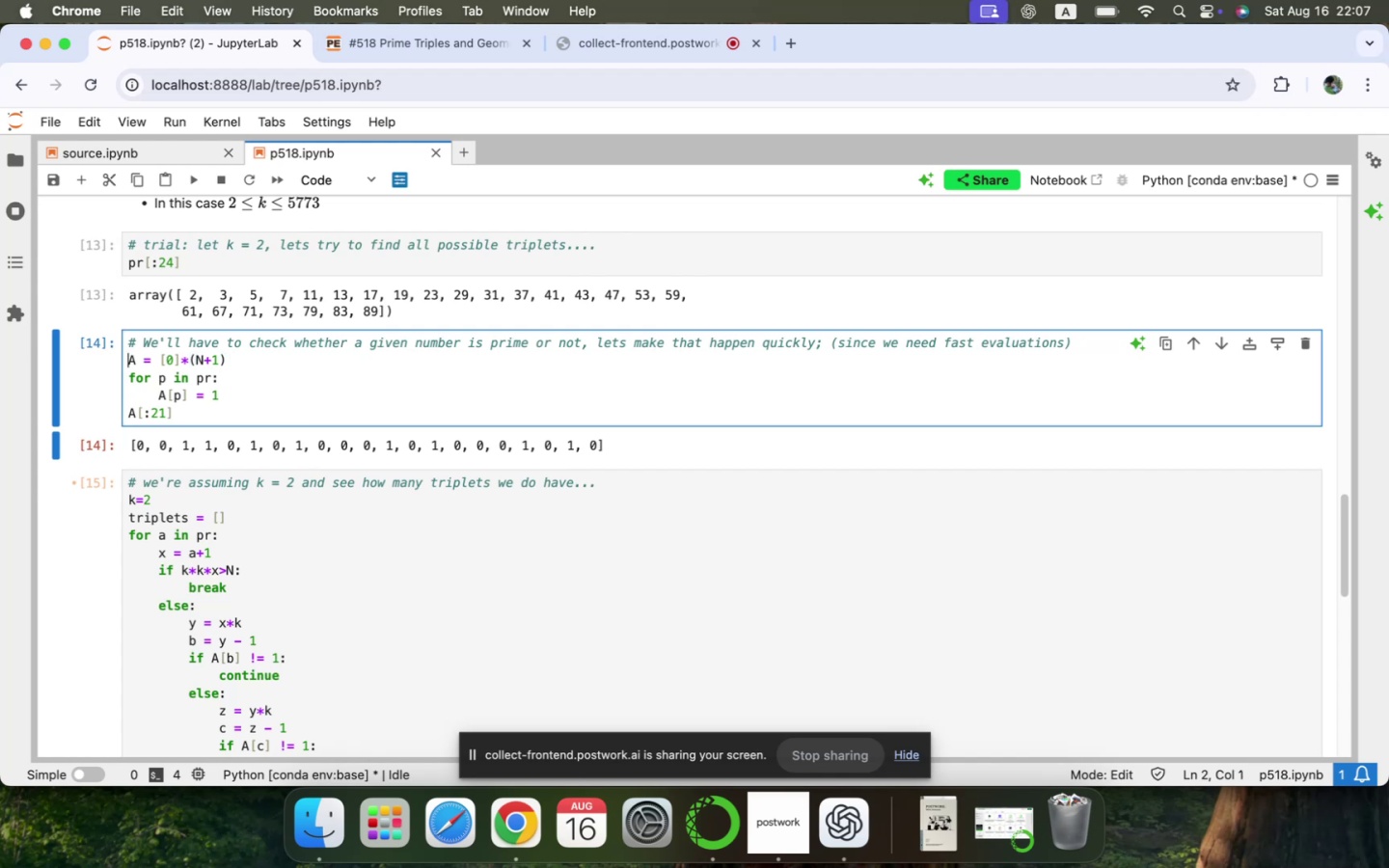 
key(Enter)
 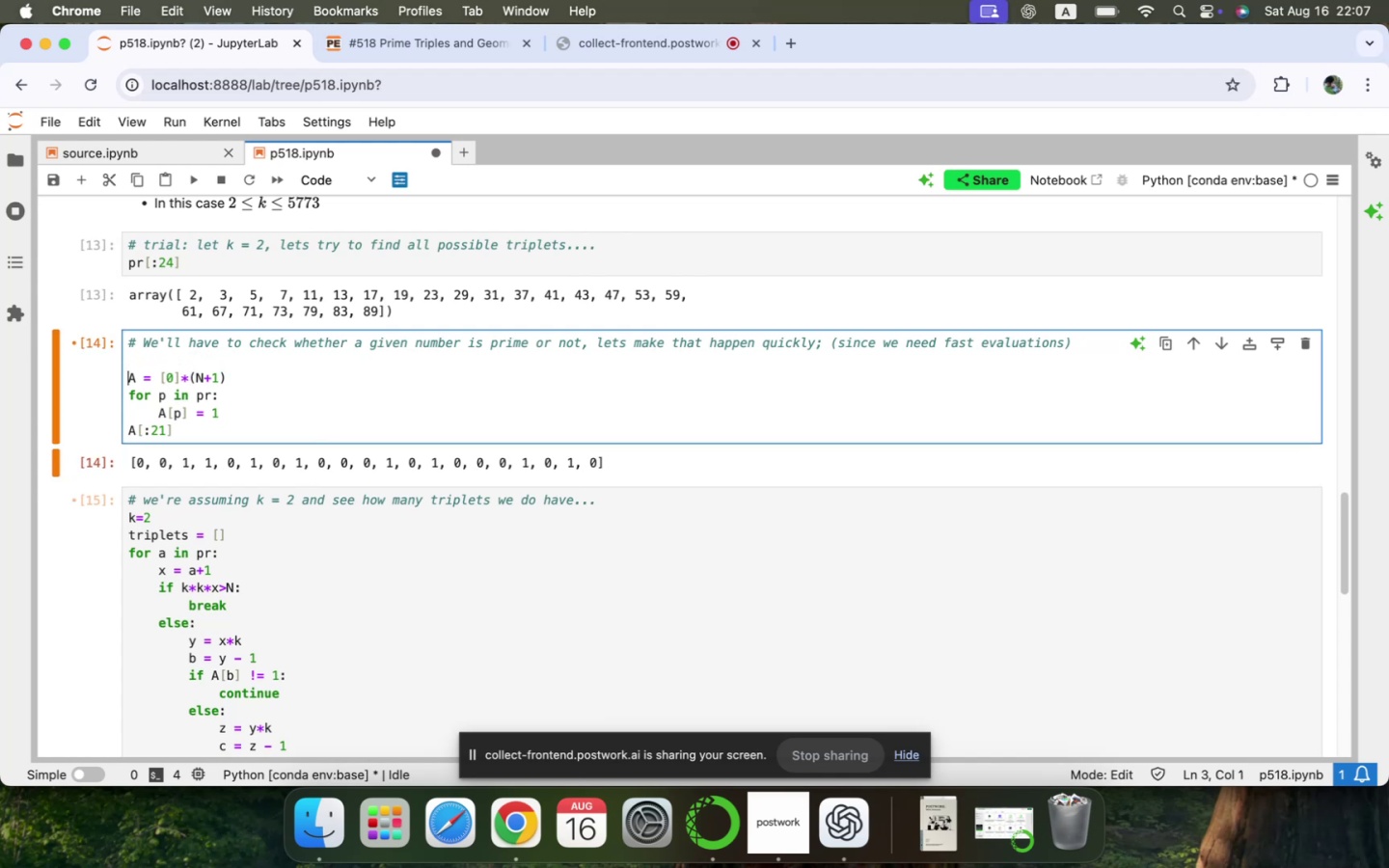 
key(ArrowUp)
 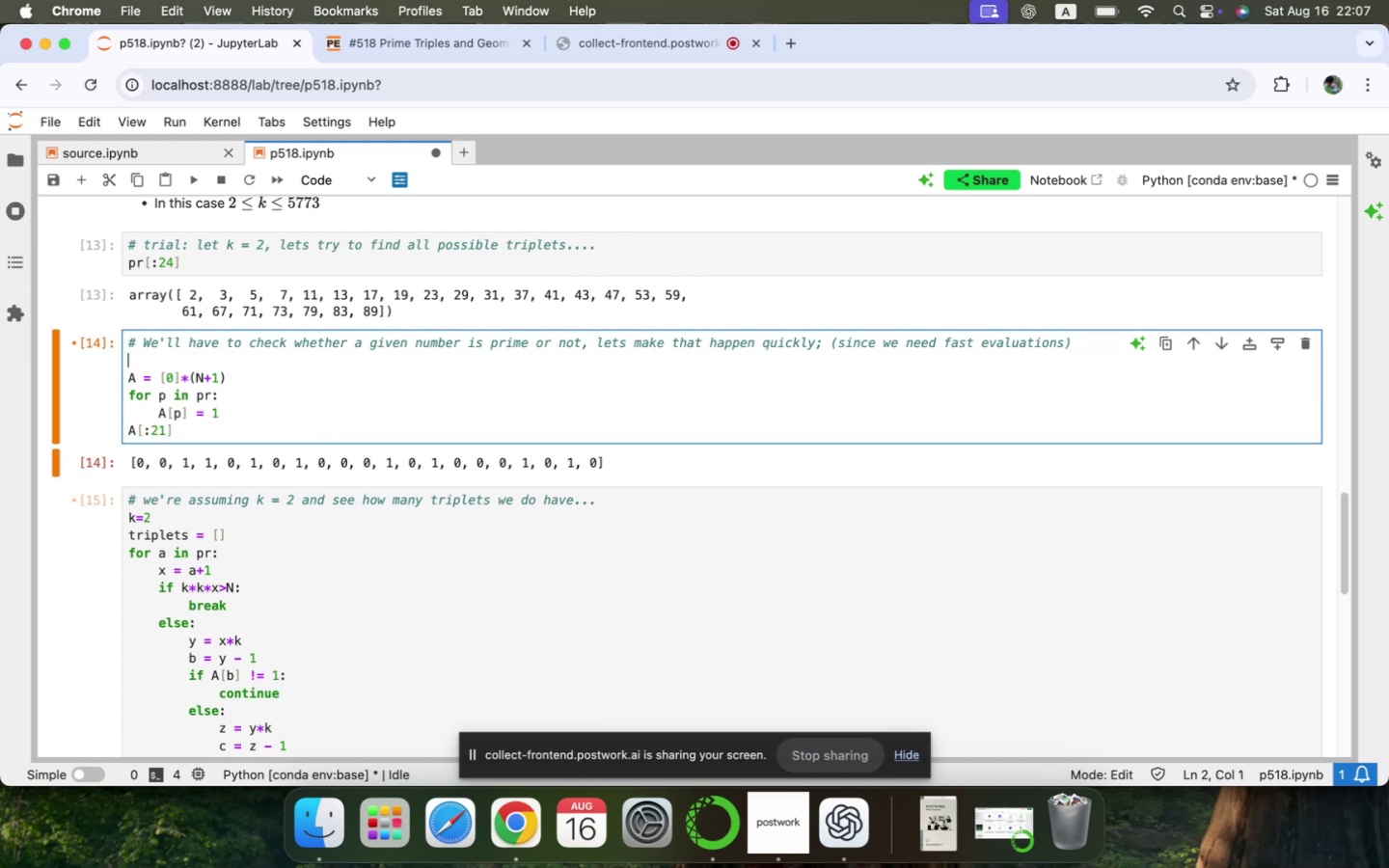 
type(# chtgpt recommn)
key(Backspace)
type(ended for fastrer )
 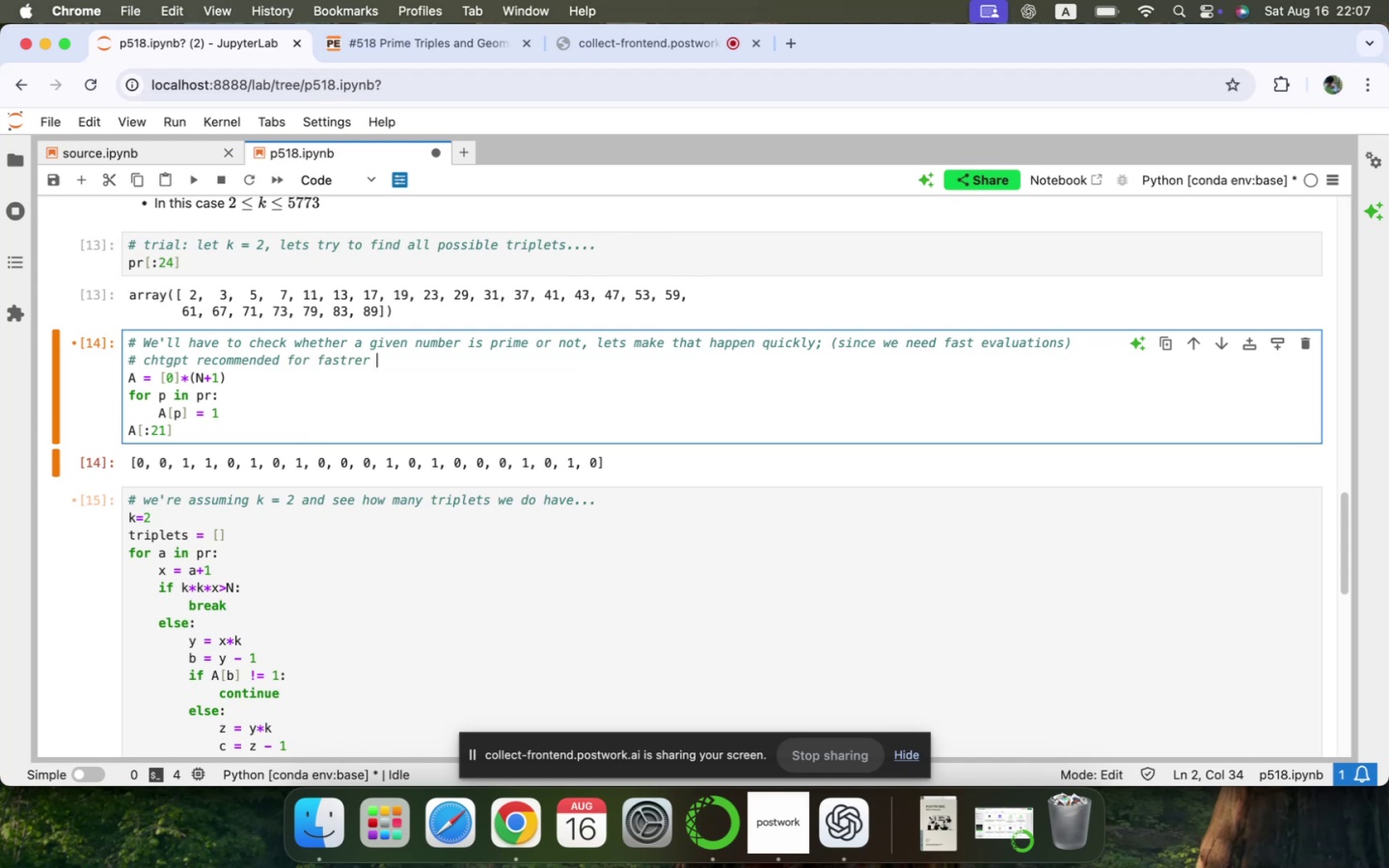 
key(ArrowLeft)
 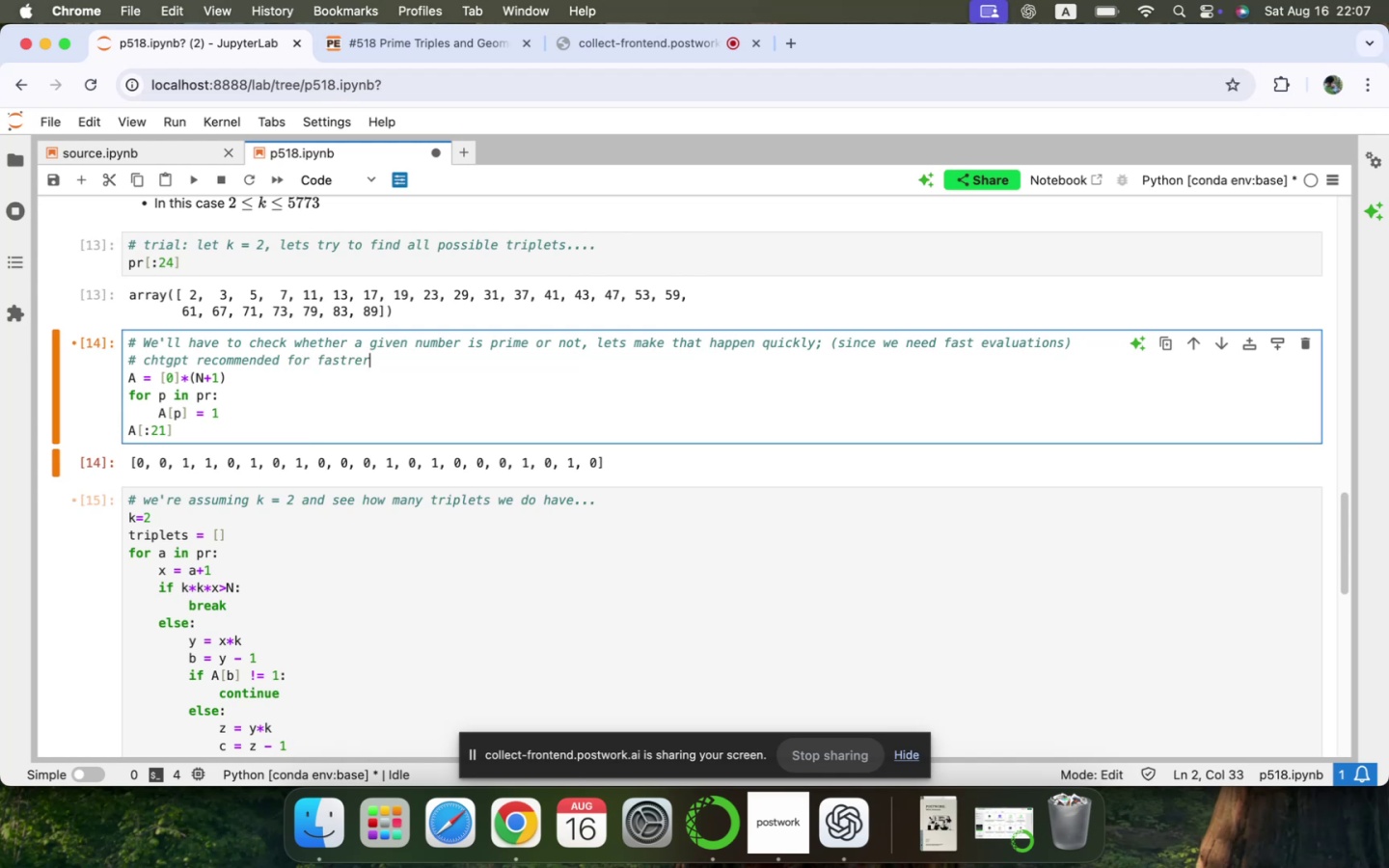 
key(ArrowLeft)
 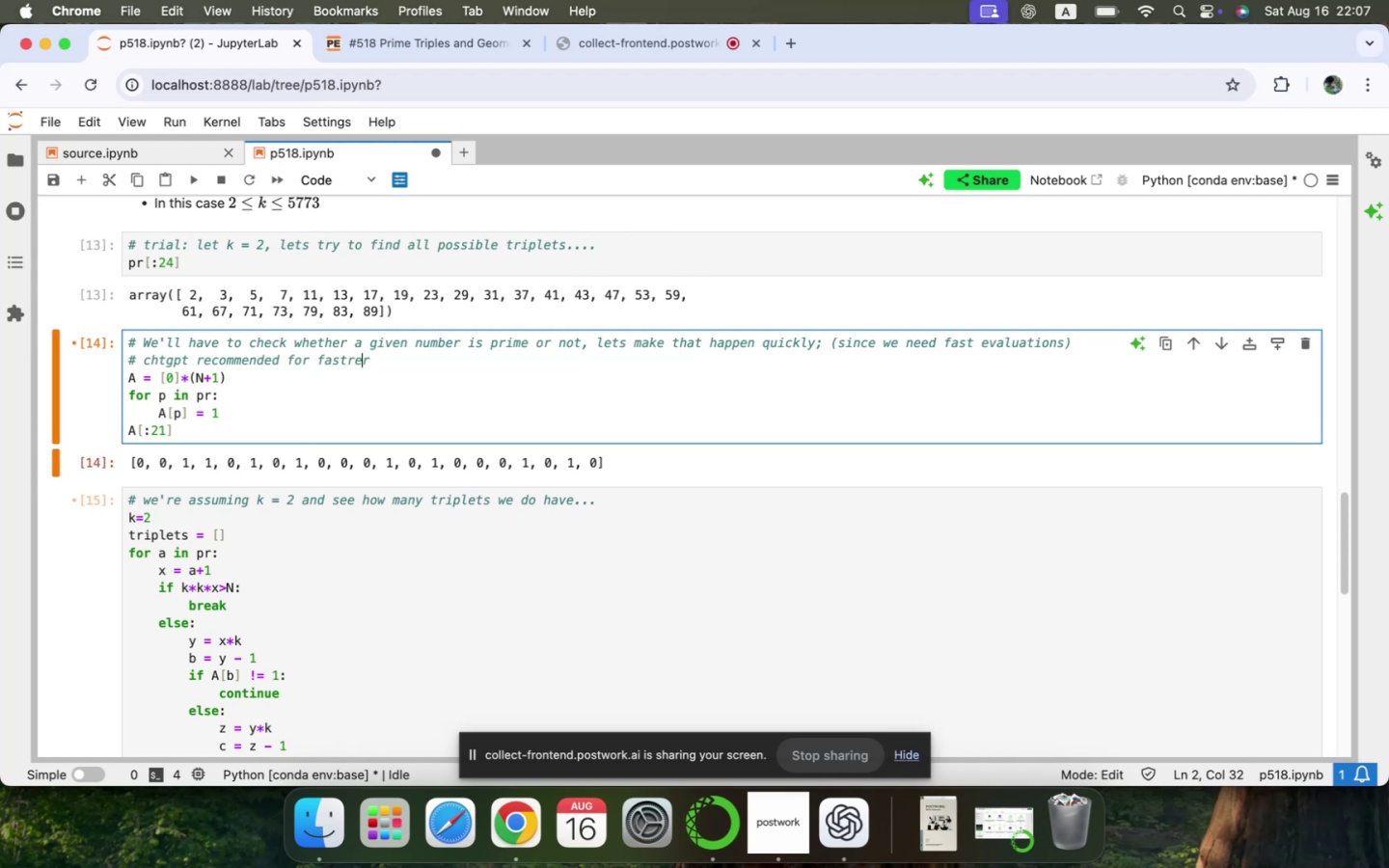 
key(ArrowLeft)
 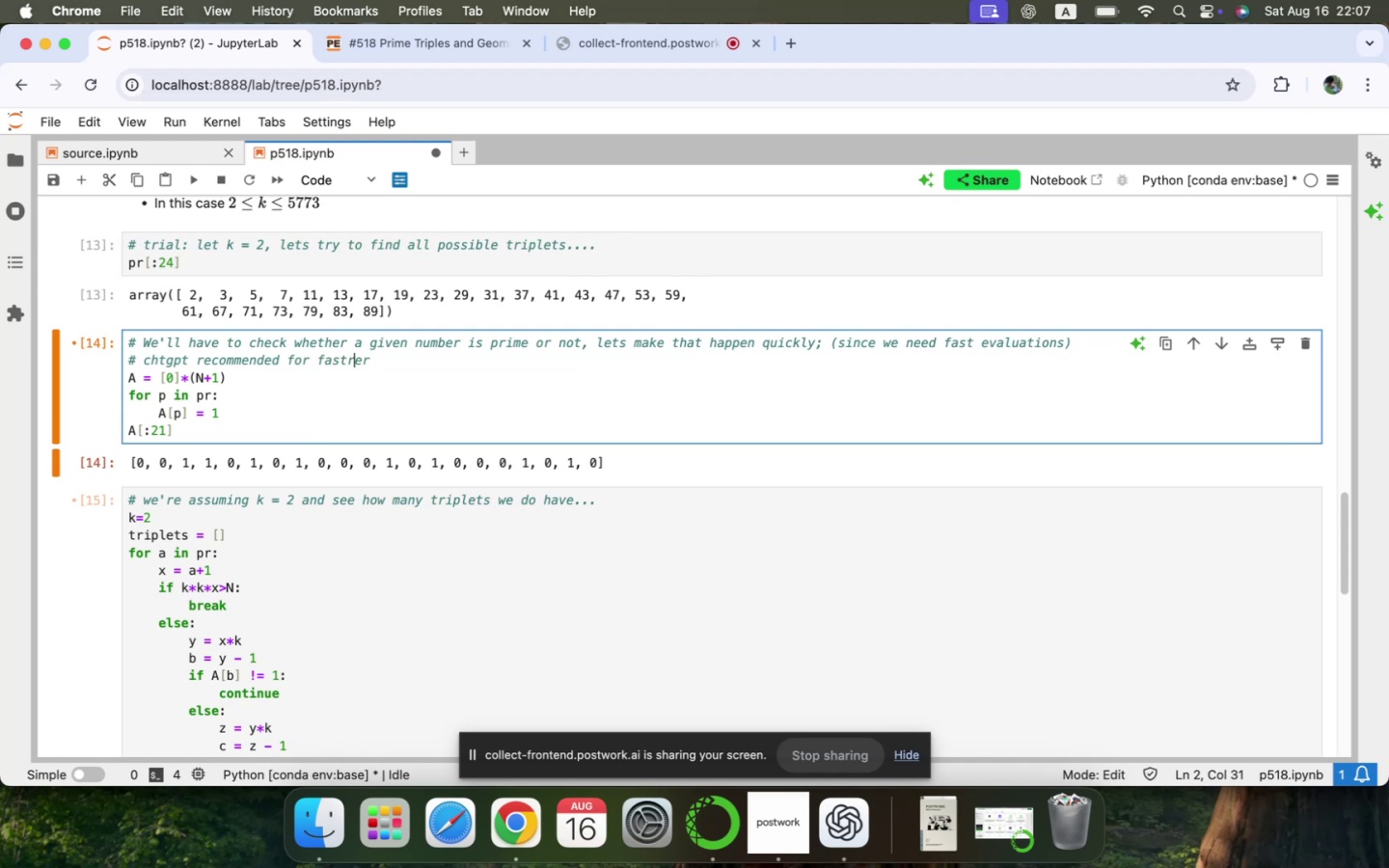 
key(Backspace)
 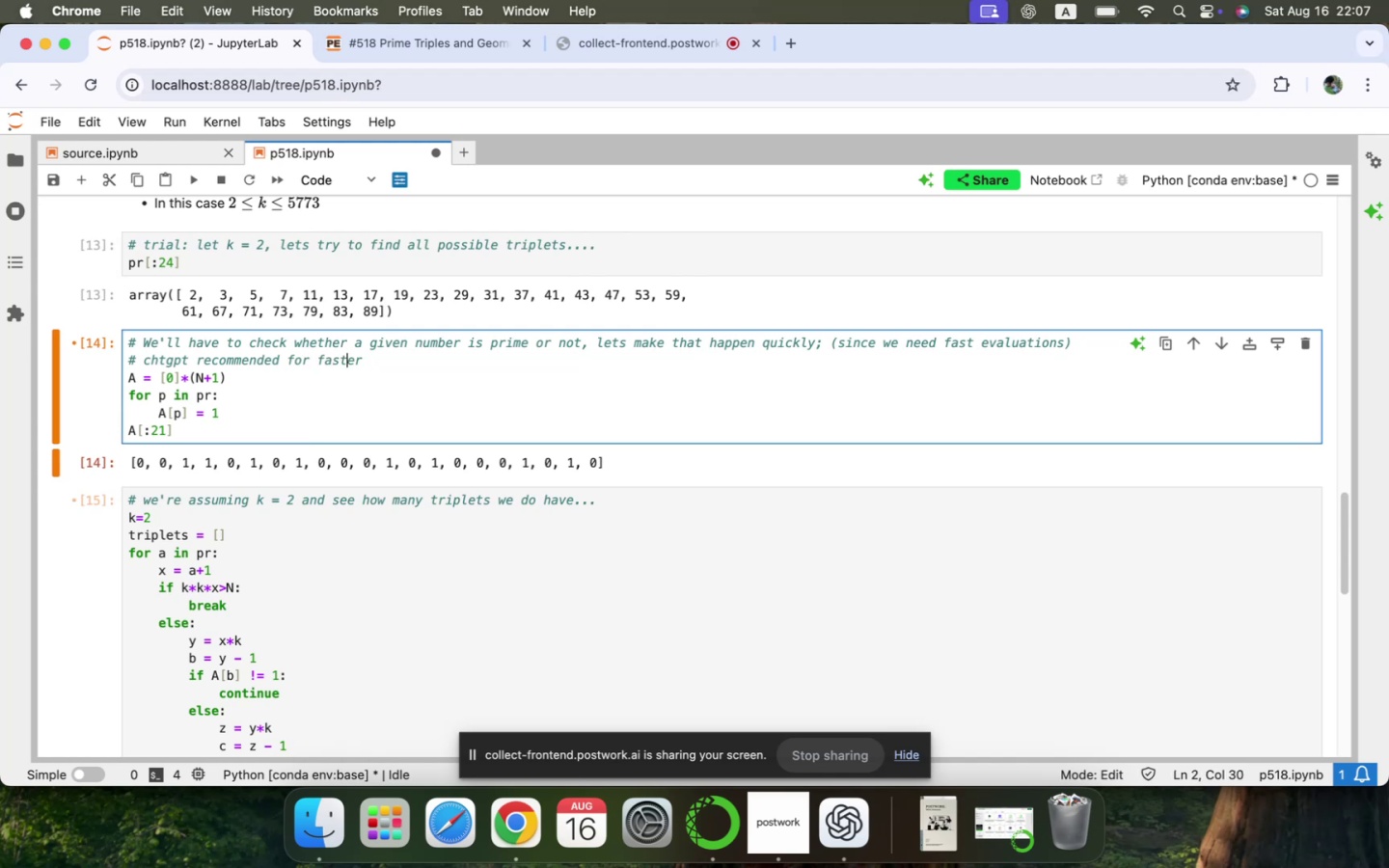 
key(ArrowRight)
 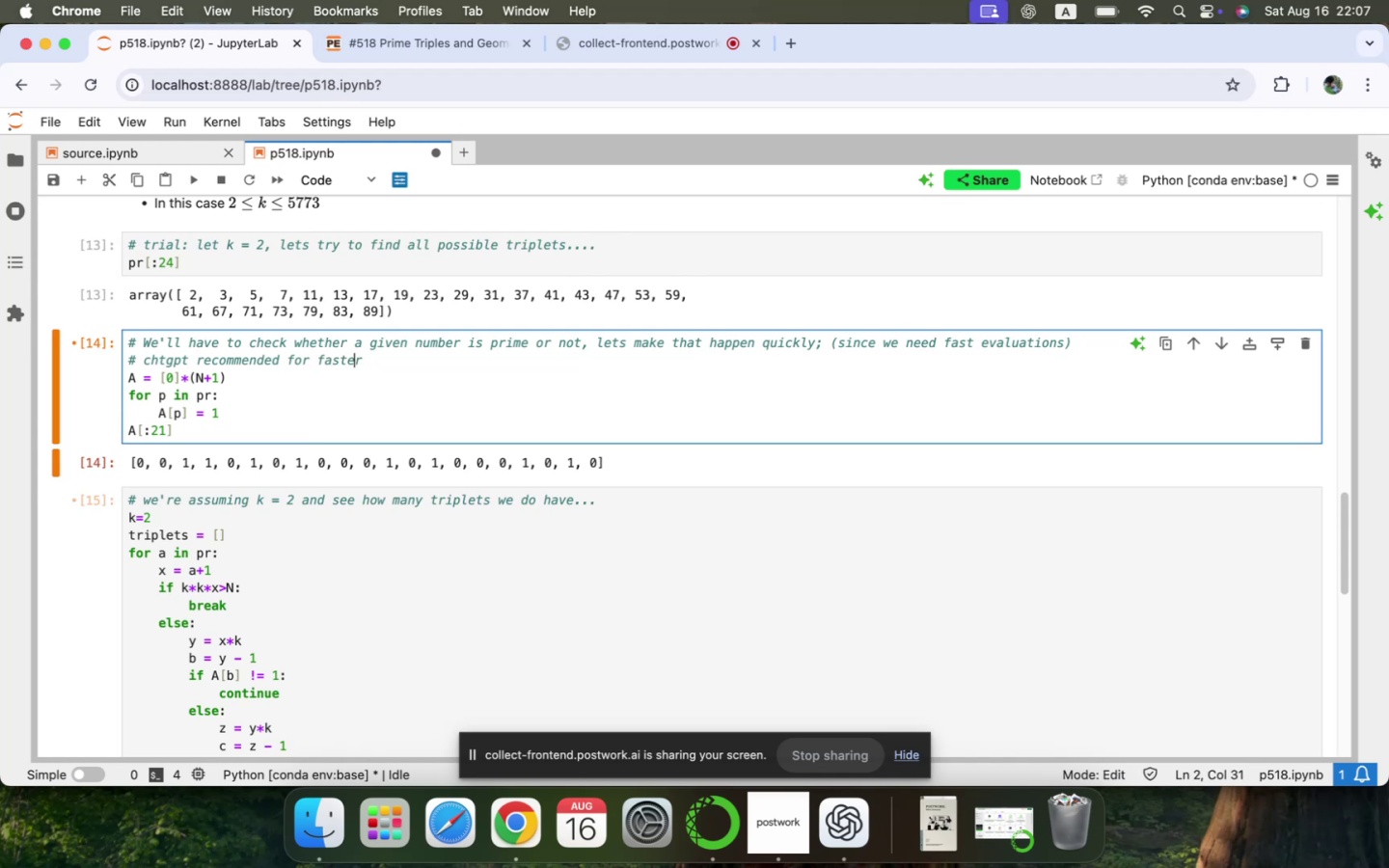 
key(ArrowRight)
 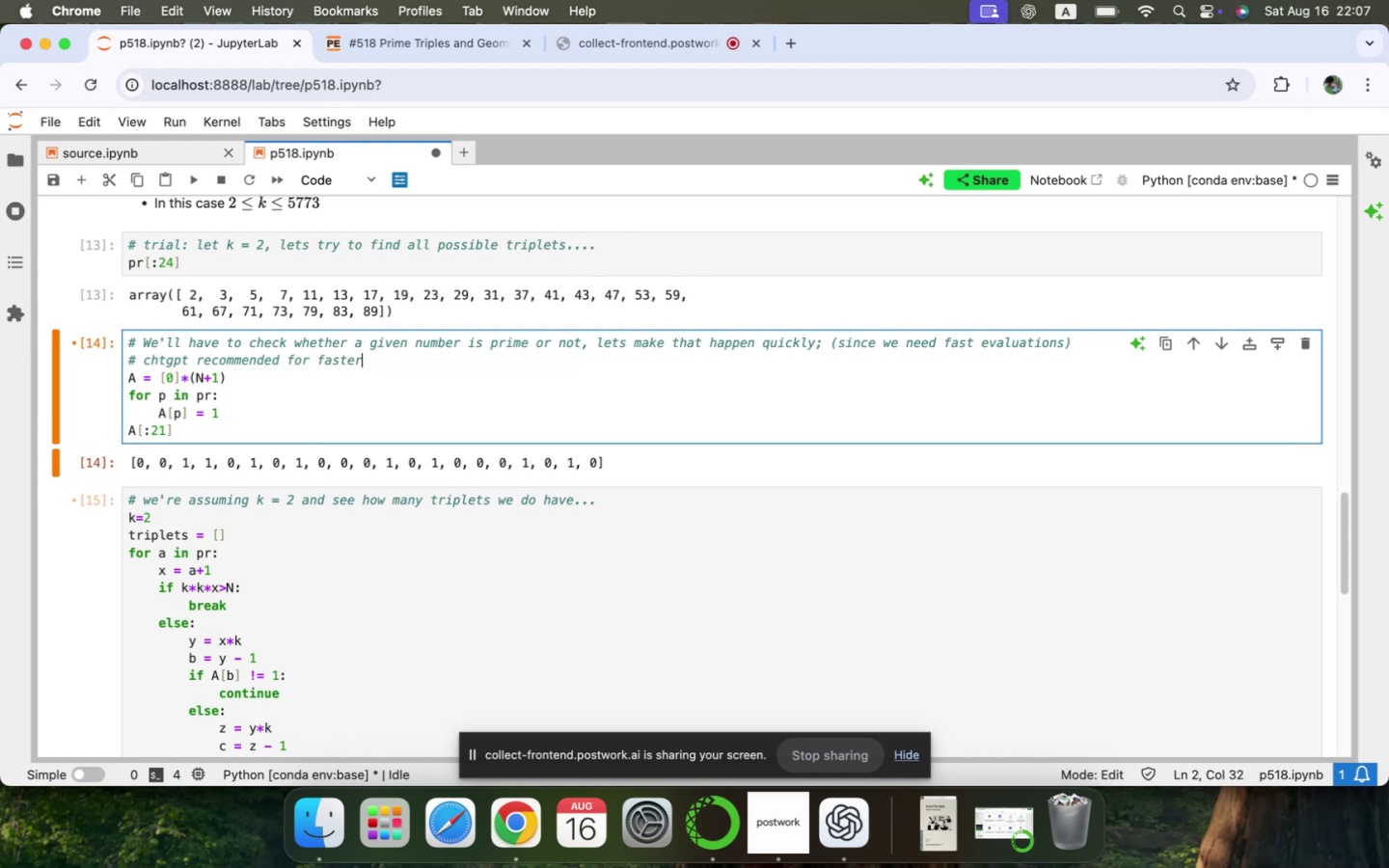 
key(ArrowRight)
 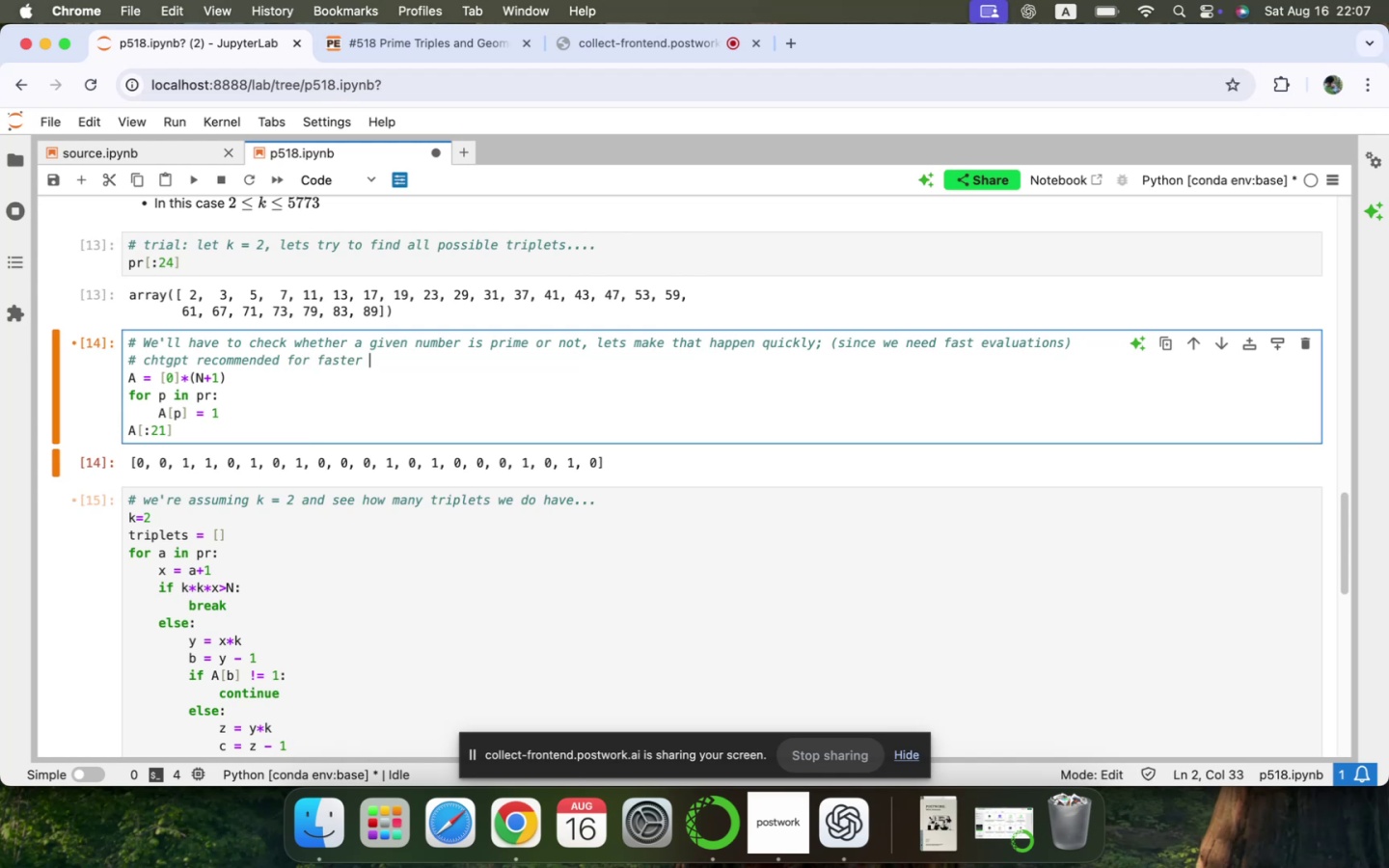 
type(calculations:)
 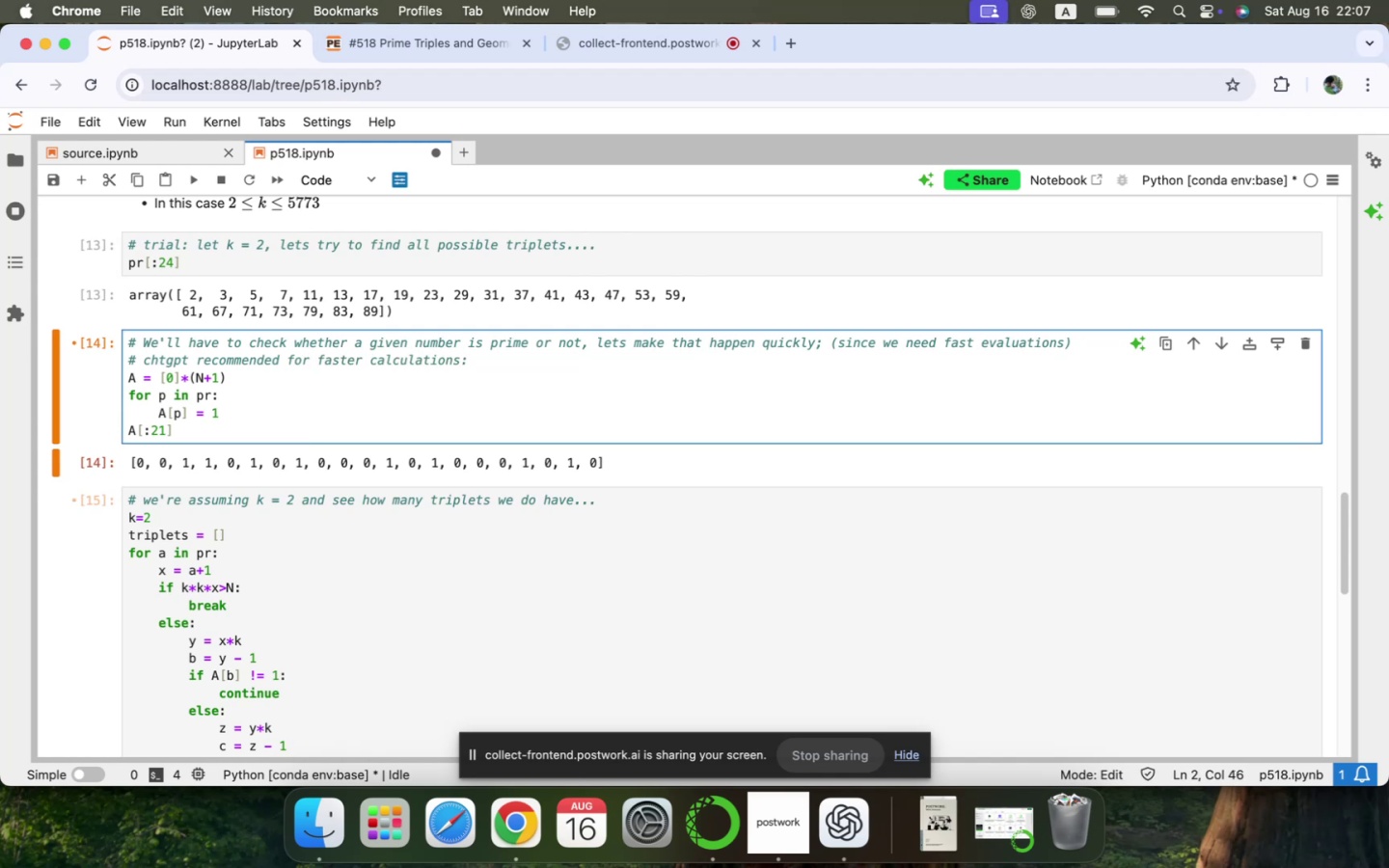 
key(ArrowDown)
 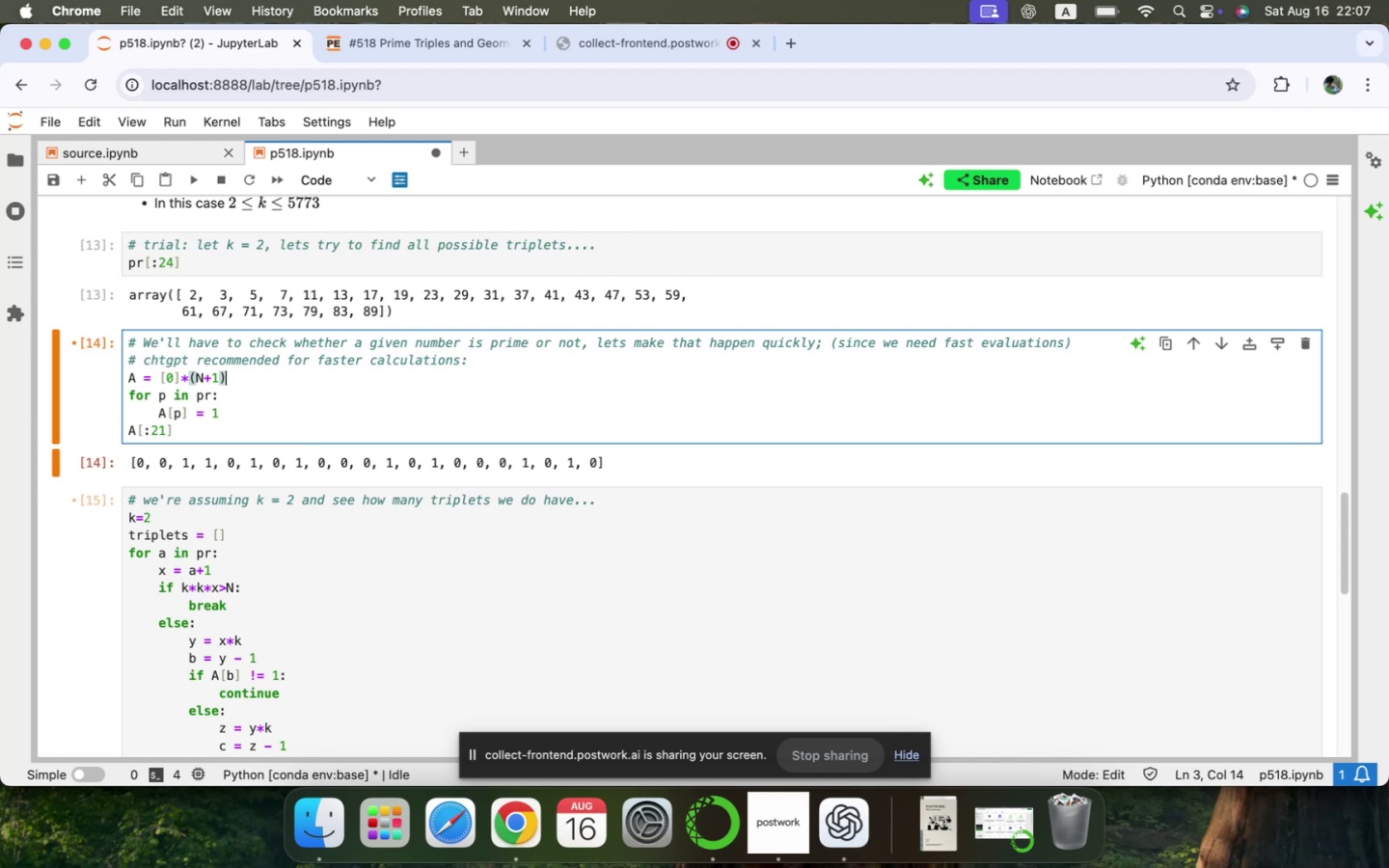 
key(ArrowRight)
 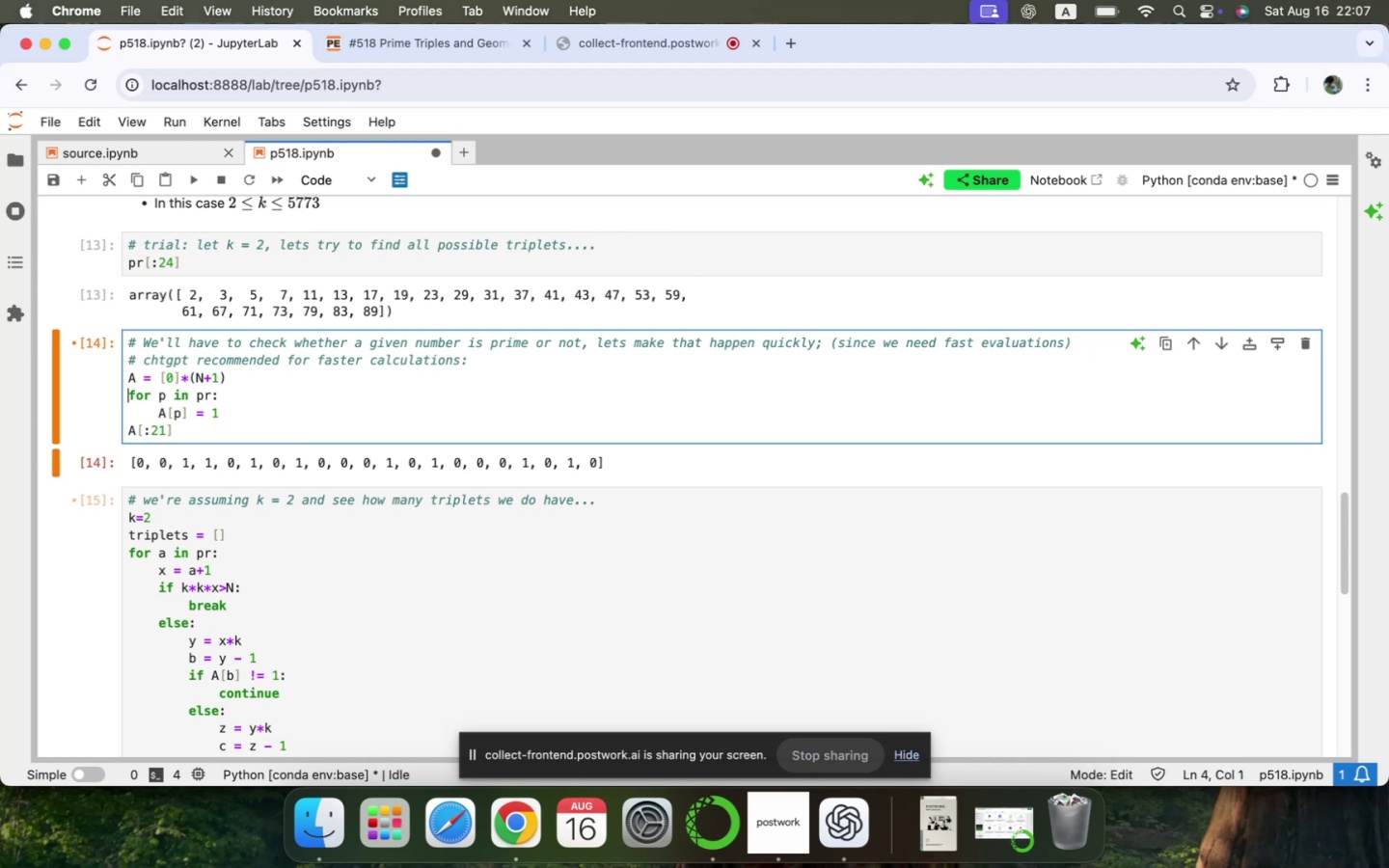 
key(ArrowUp)
 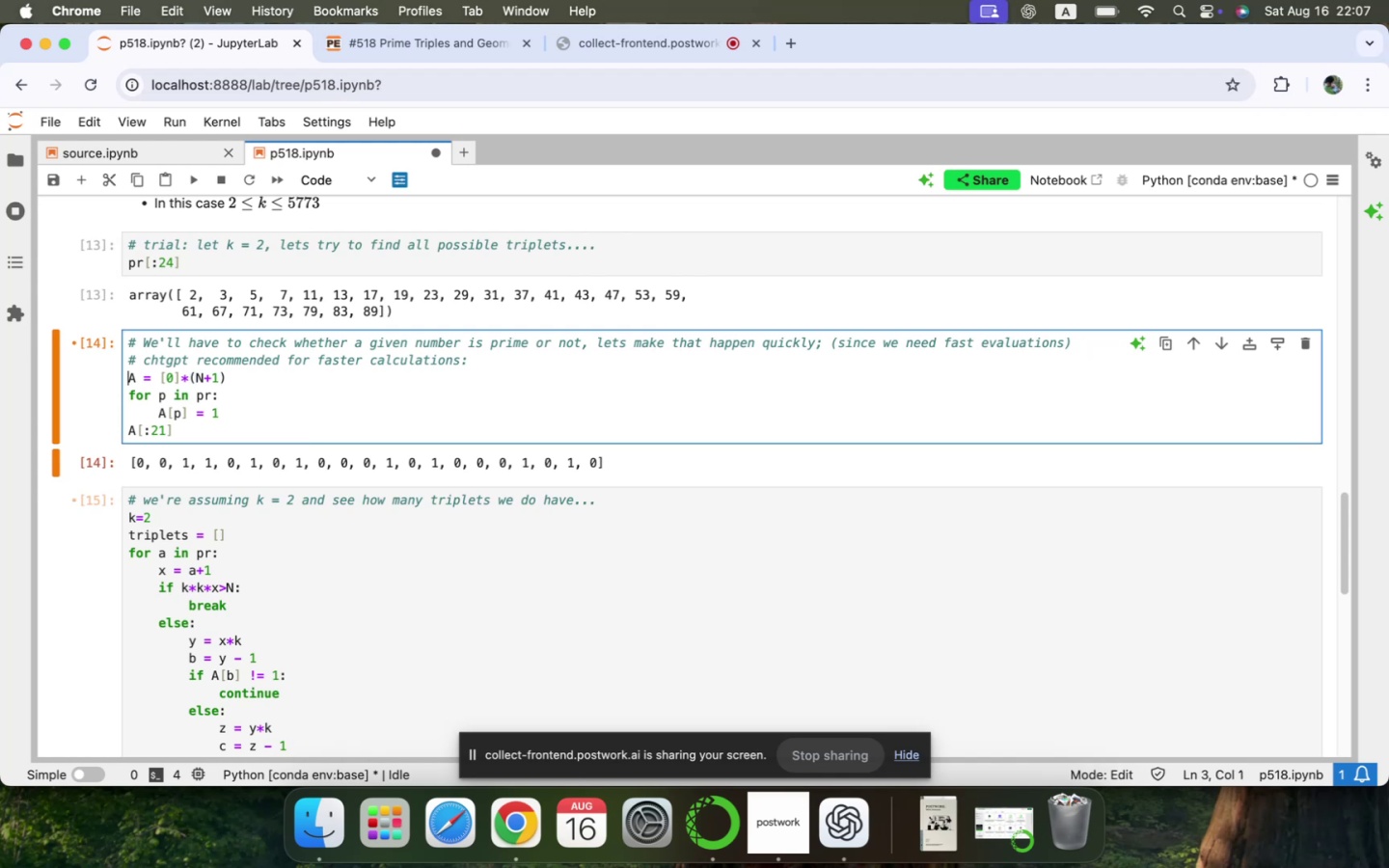 
key(Shift+ArrowDown)
 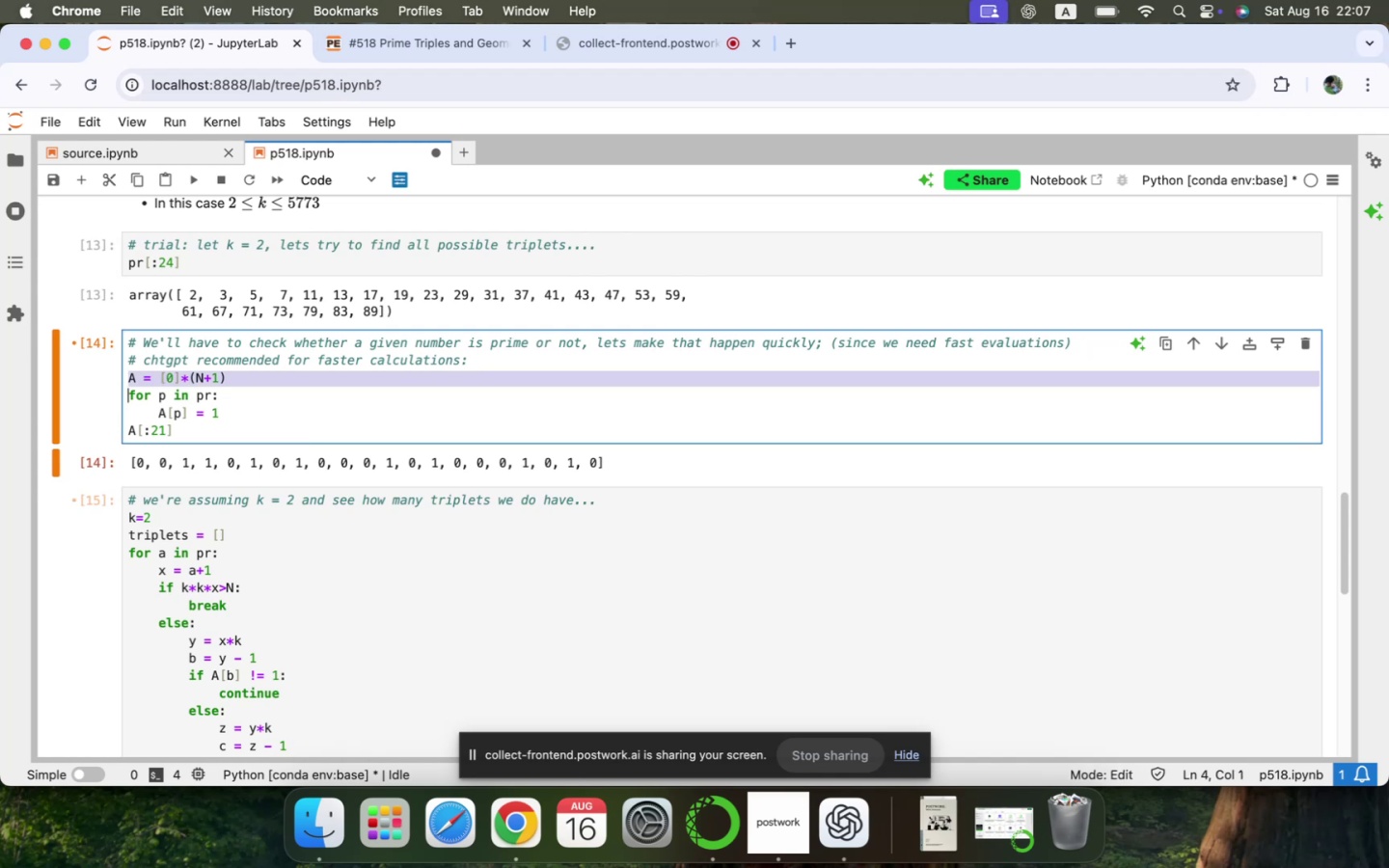 
key(Shift+ArrowDown)
 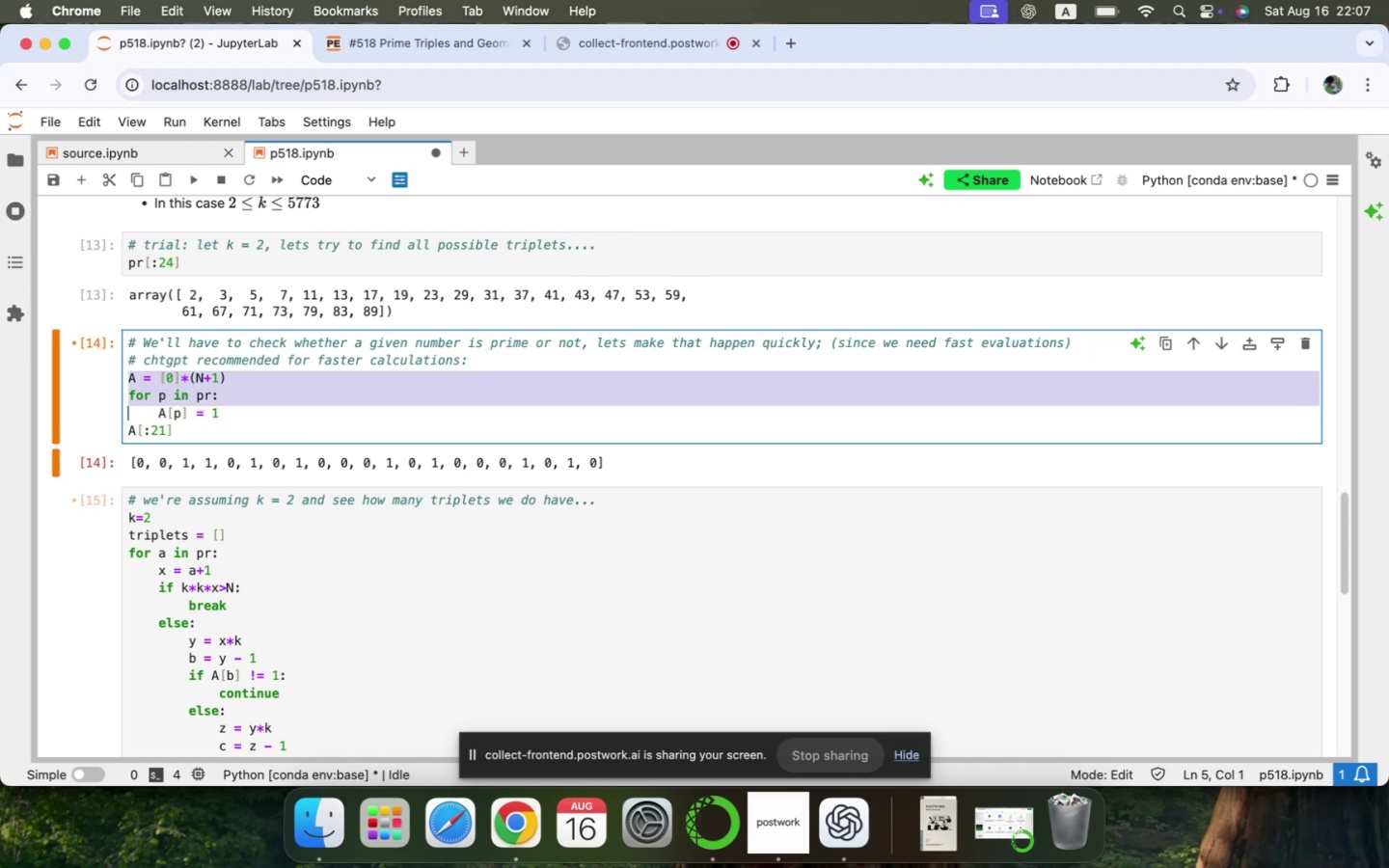 
key(Shift+ArrowDown)
 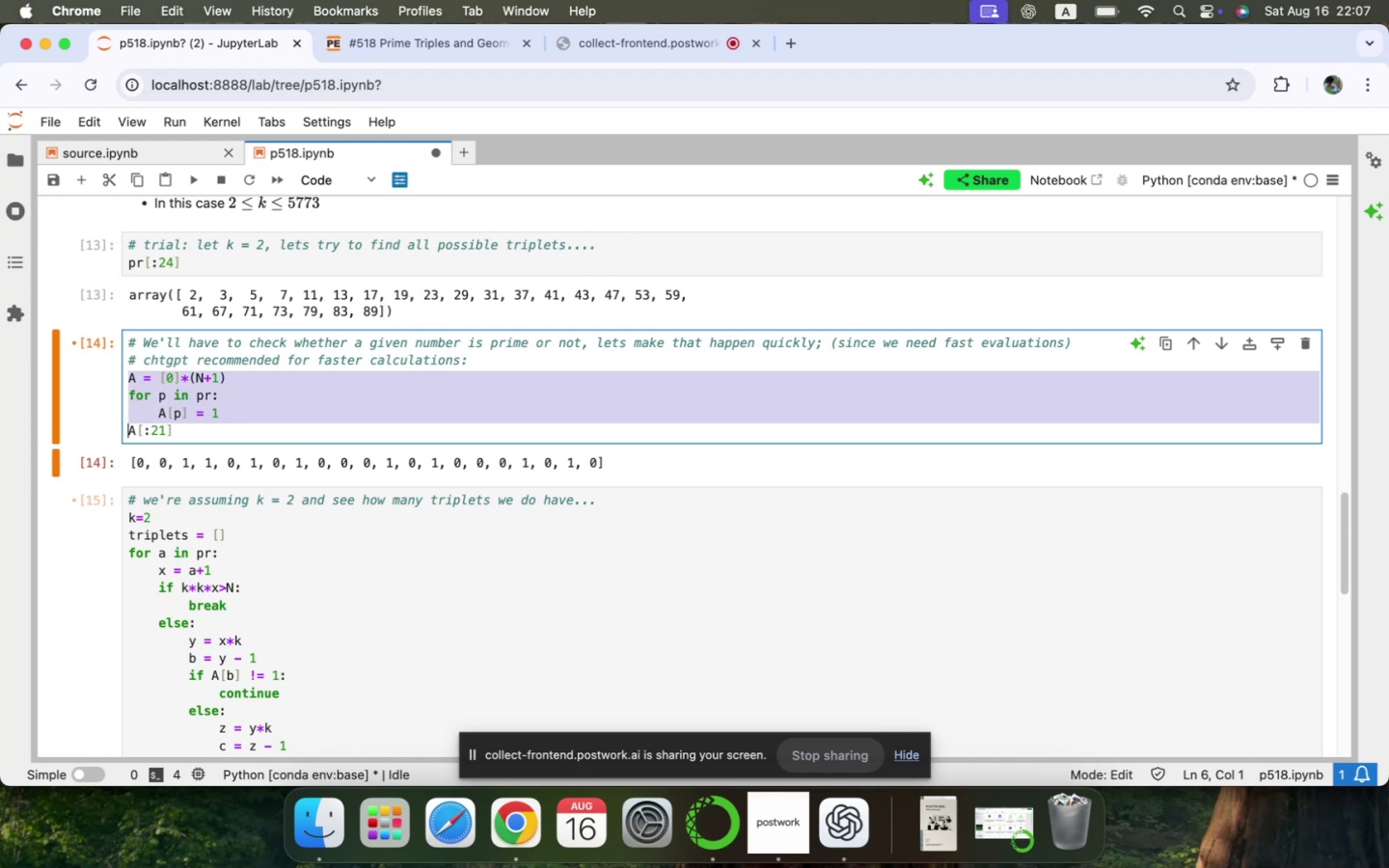 
key(Meta+V)
 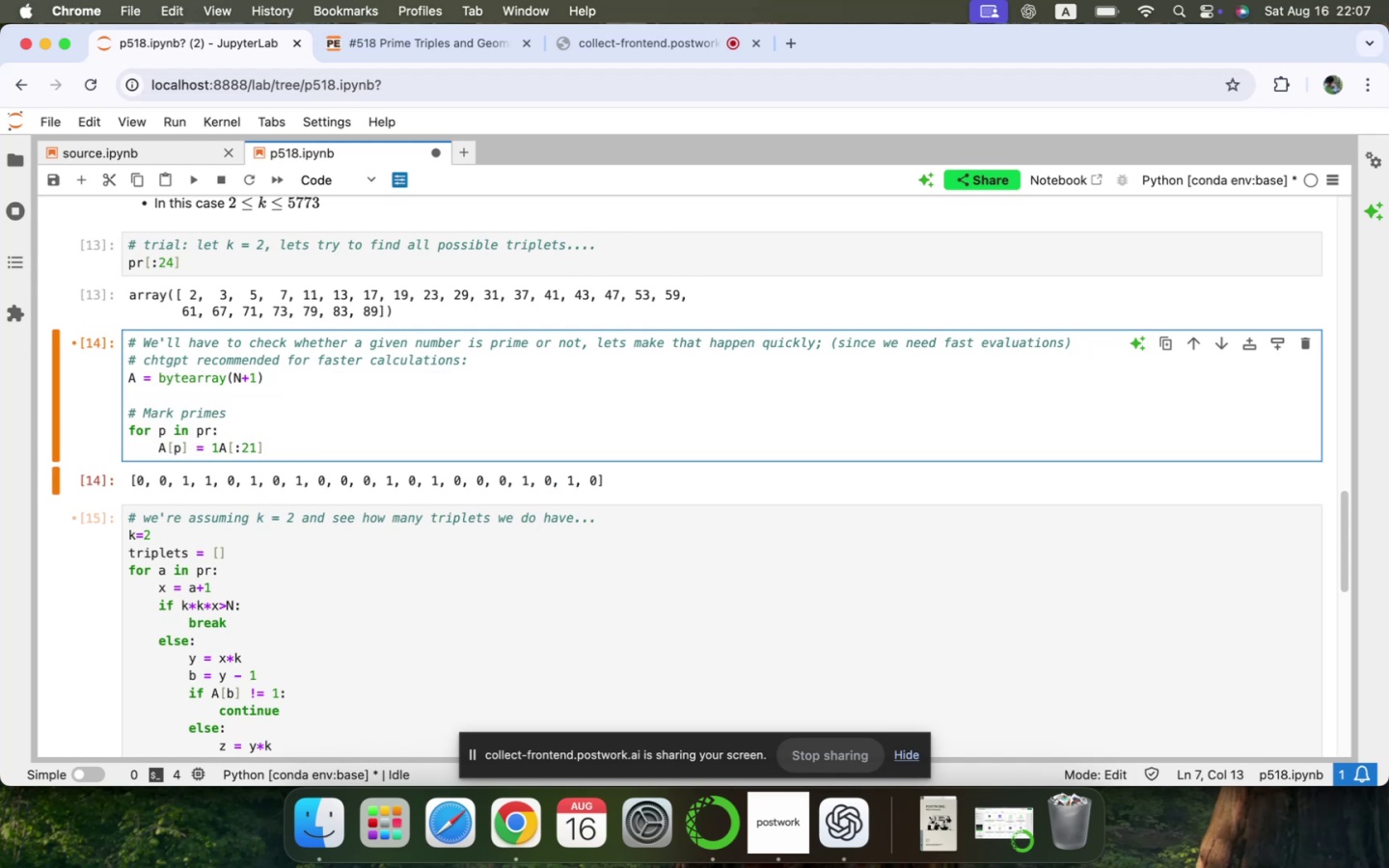 
key(ArrowUp)
 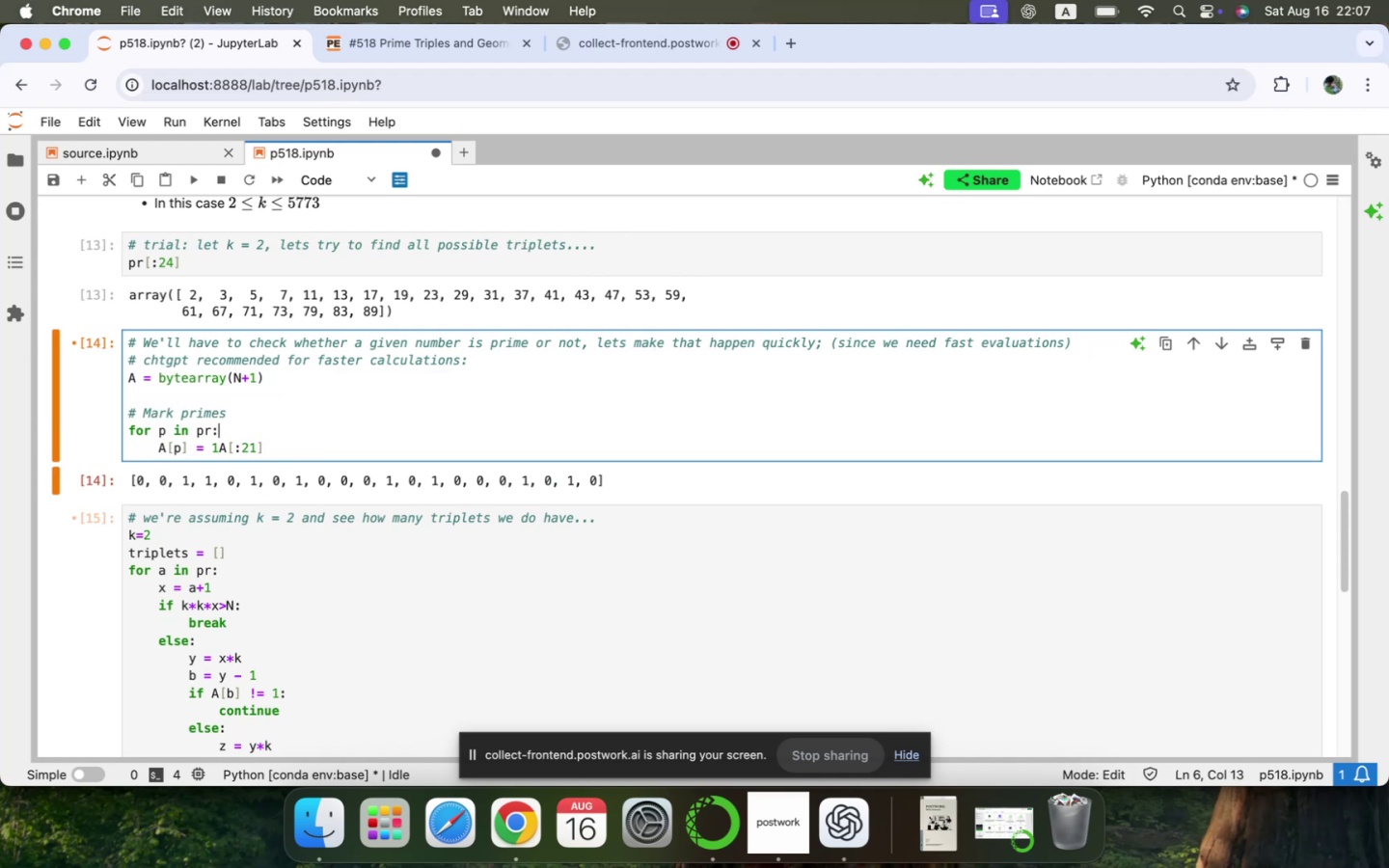 
key(ArrowUp)
 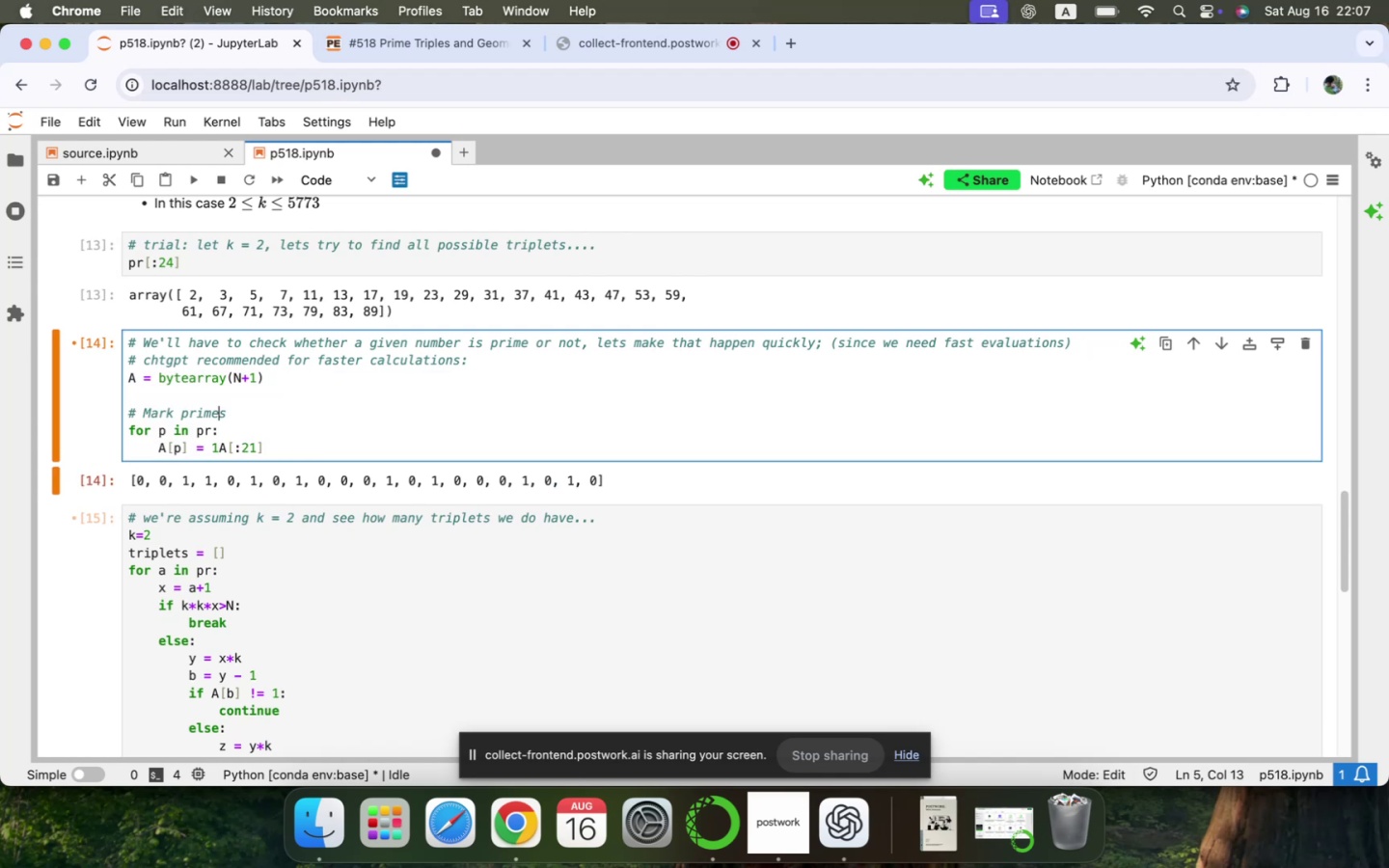 
key(ArrowUp)
 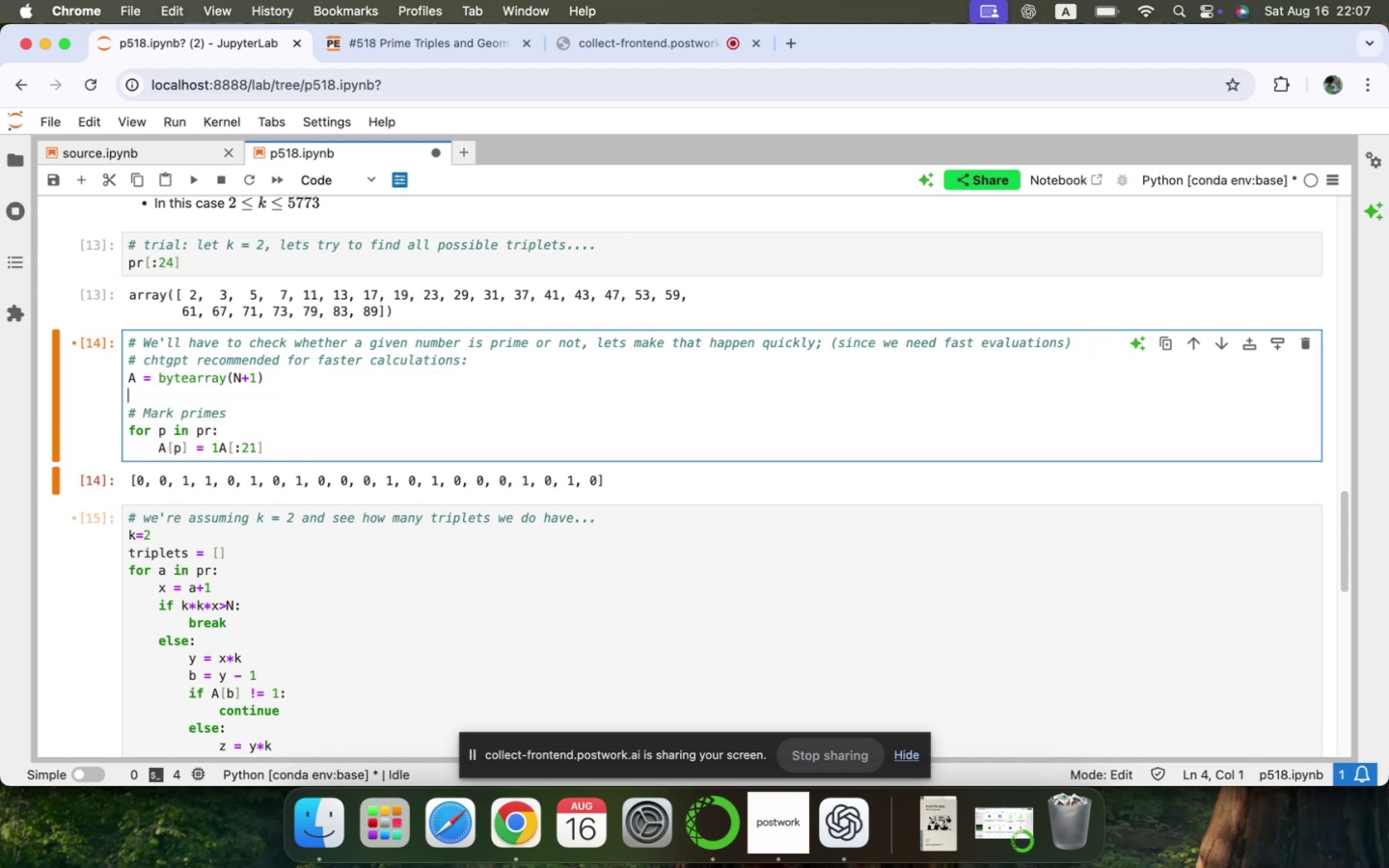 
key(Backspace)
 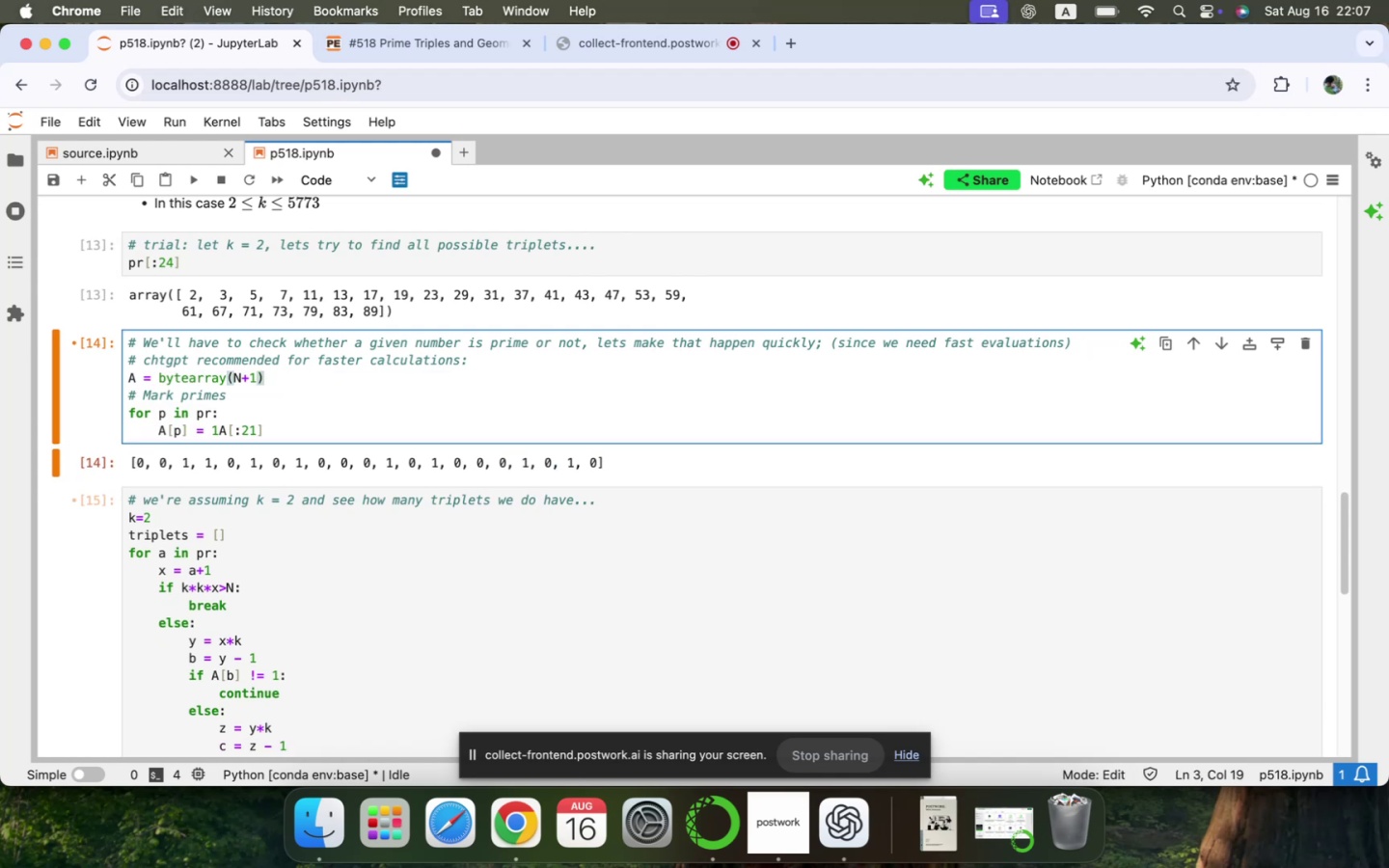 
key(ArrowDown)
 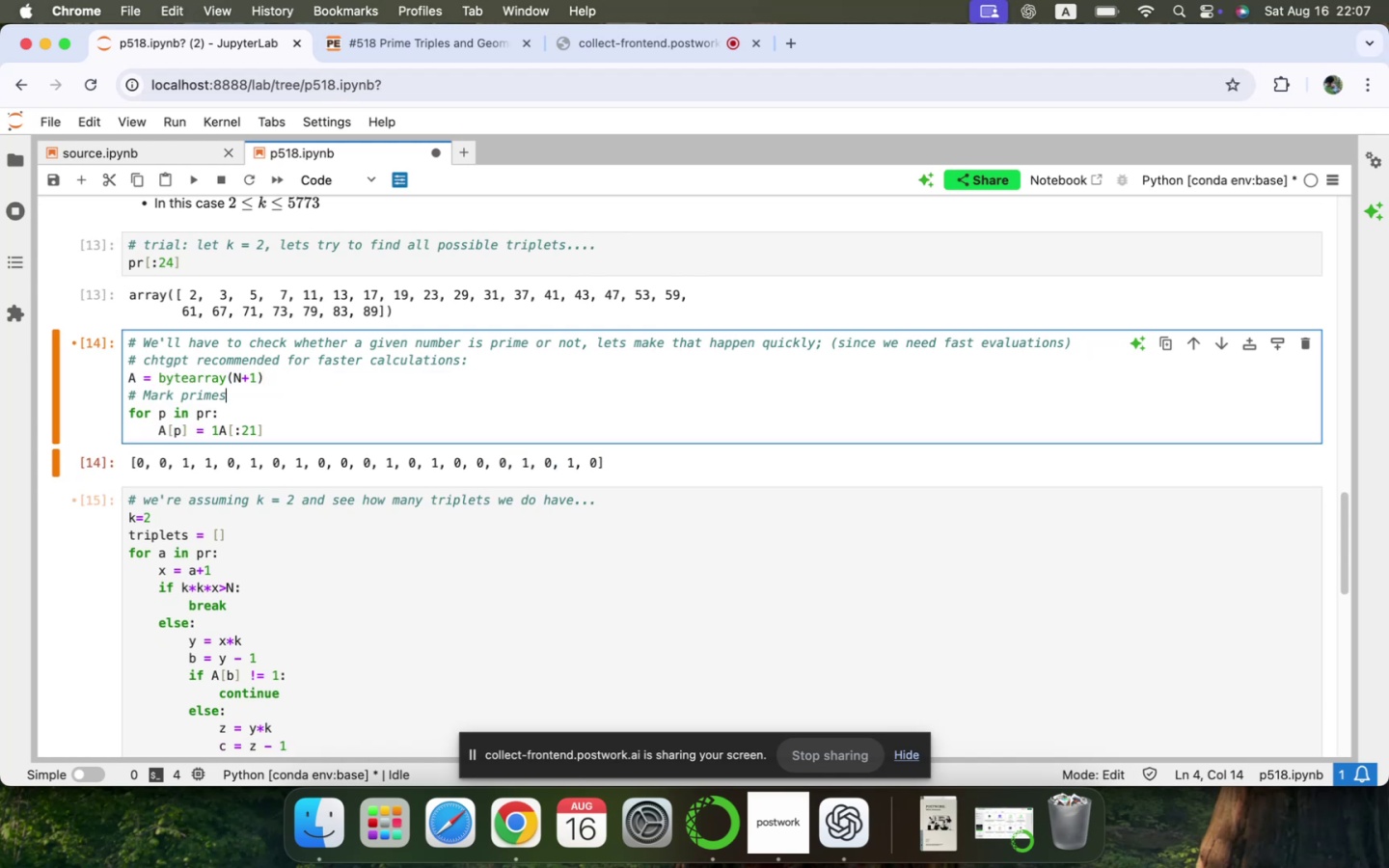 
key(ArrowDown)
 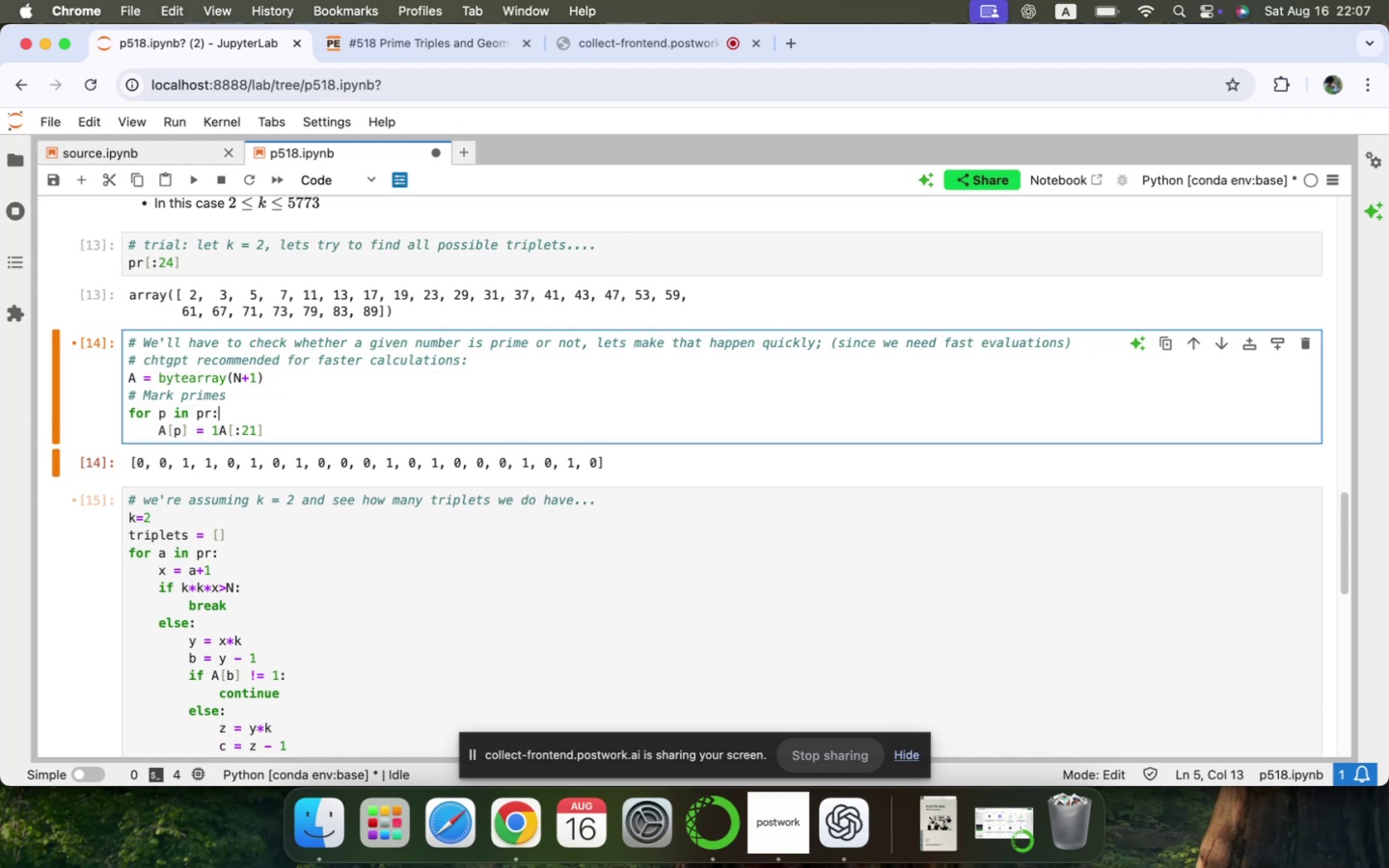 
key(ArrowDown)
 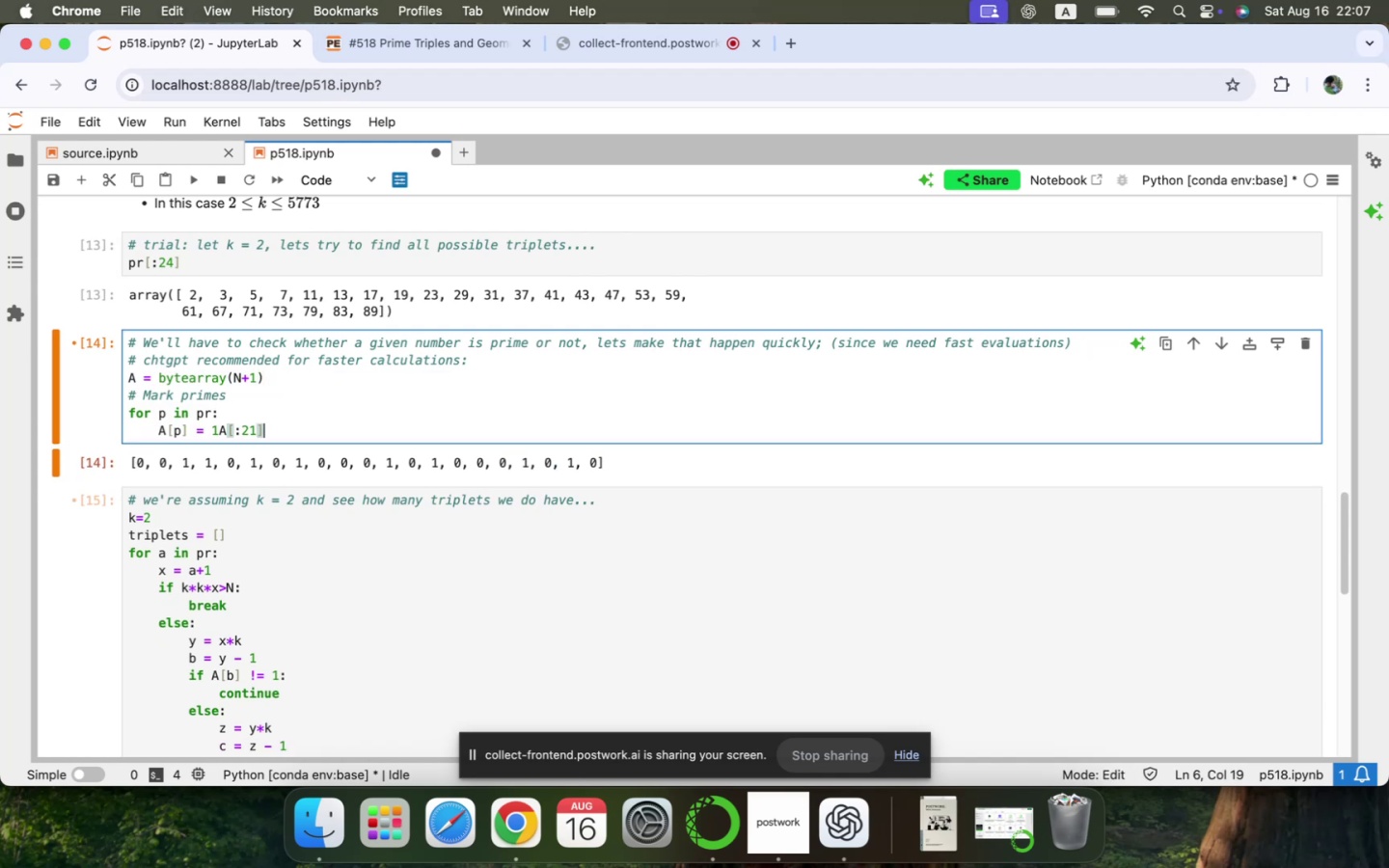 
key(ArrowUp)
 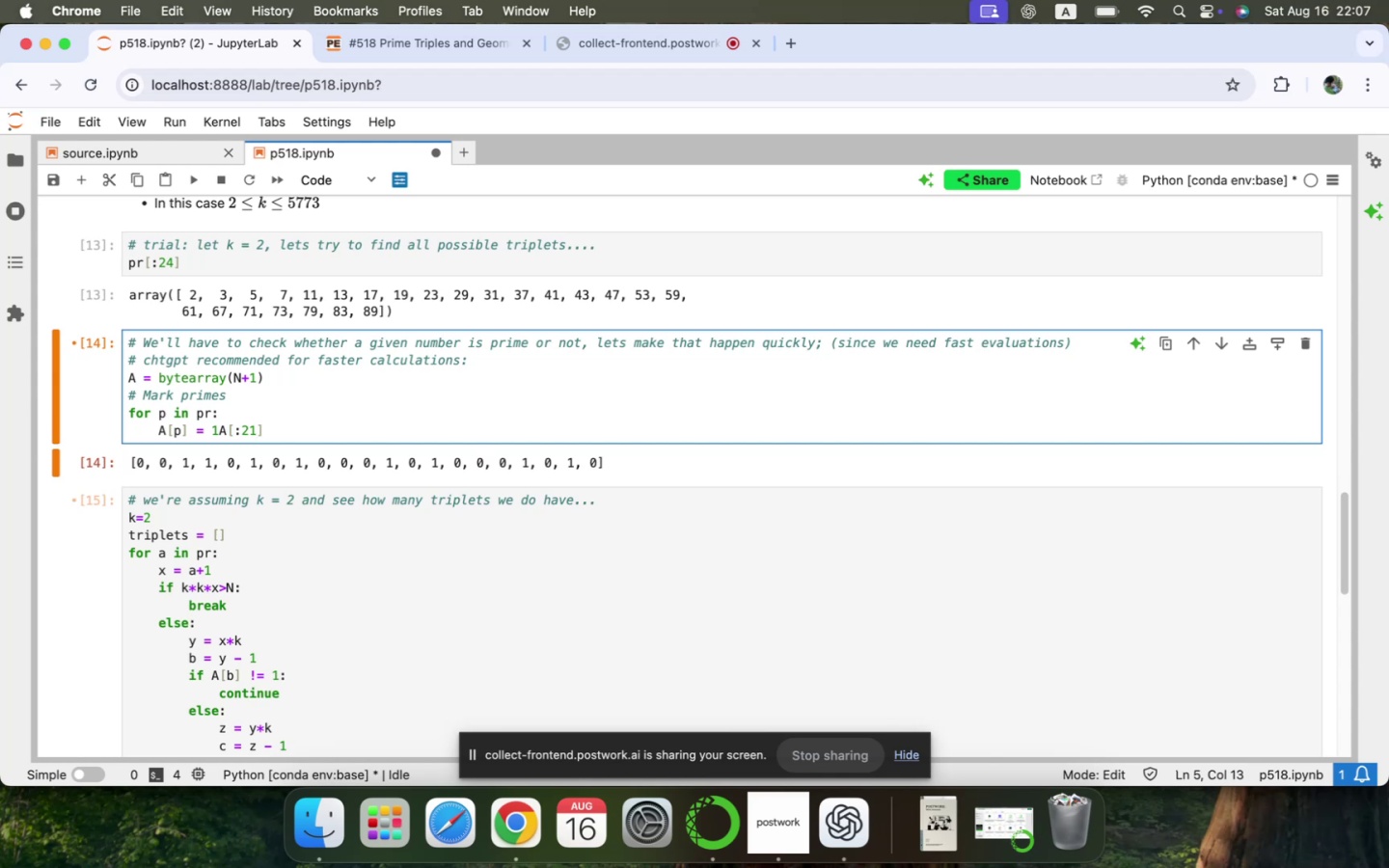 
key(ArrowDown)
 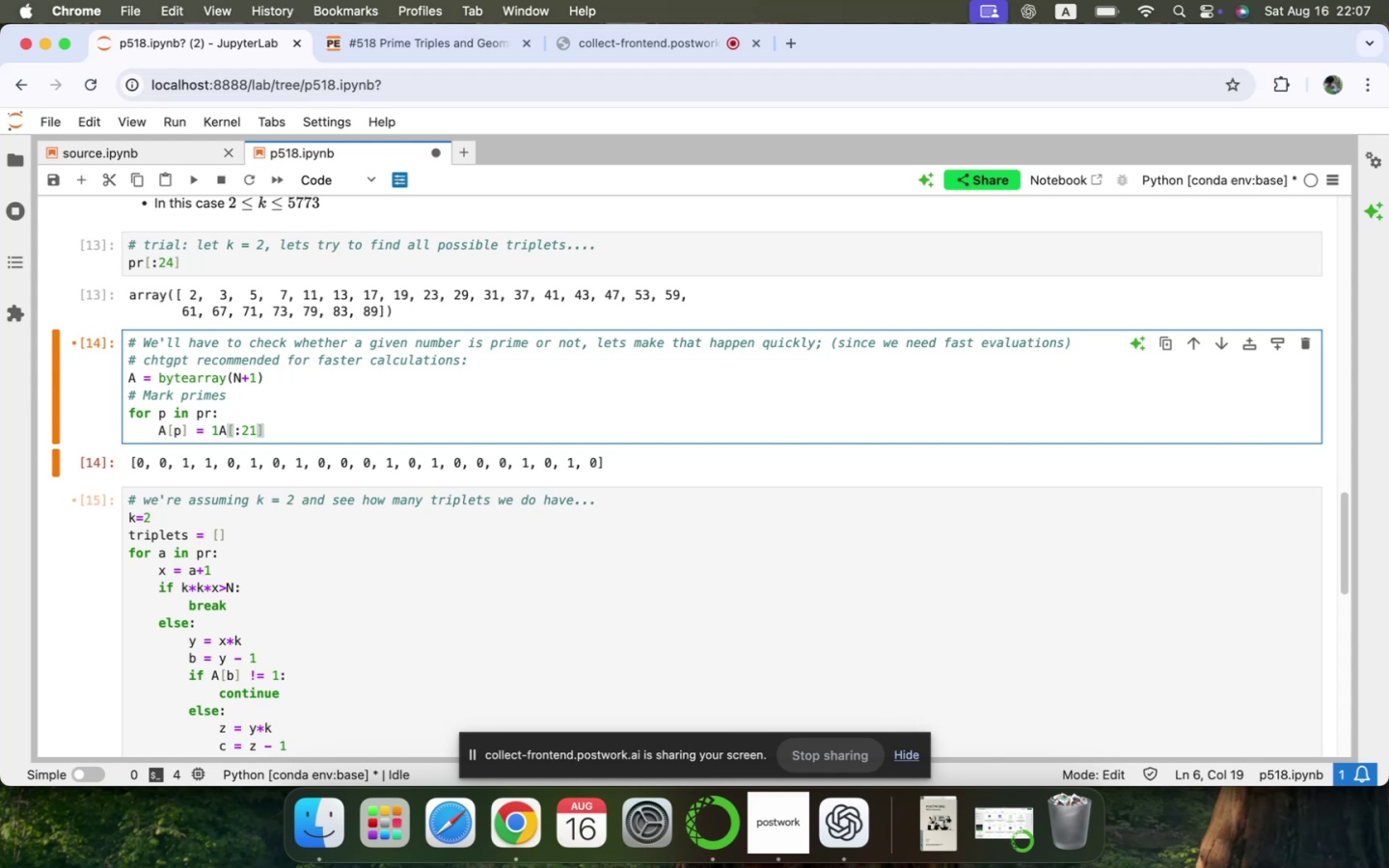 
key(Backspace)
 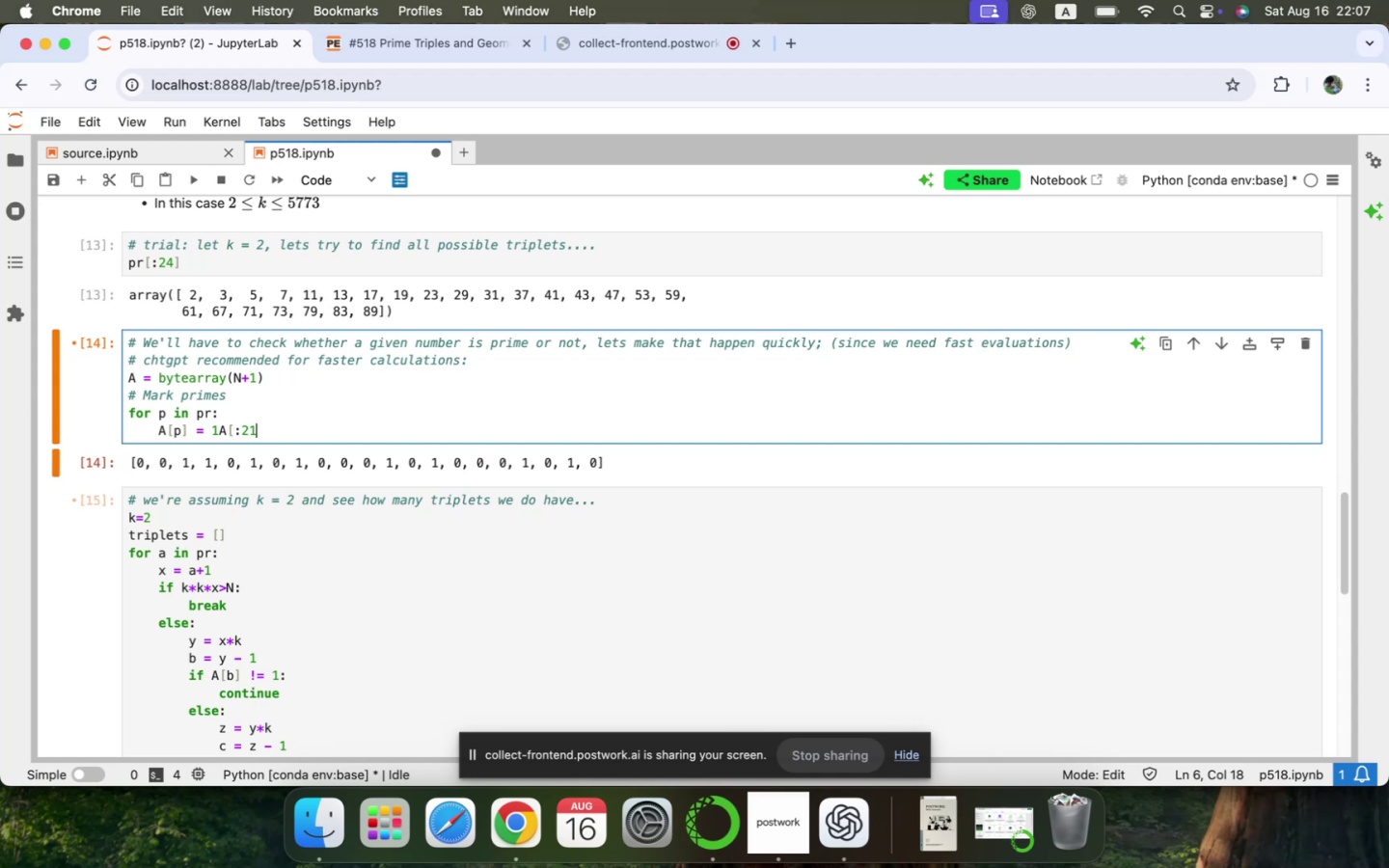 
key(Backspace)
 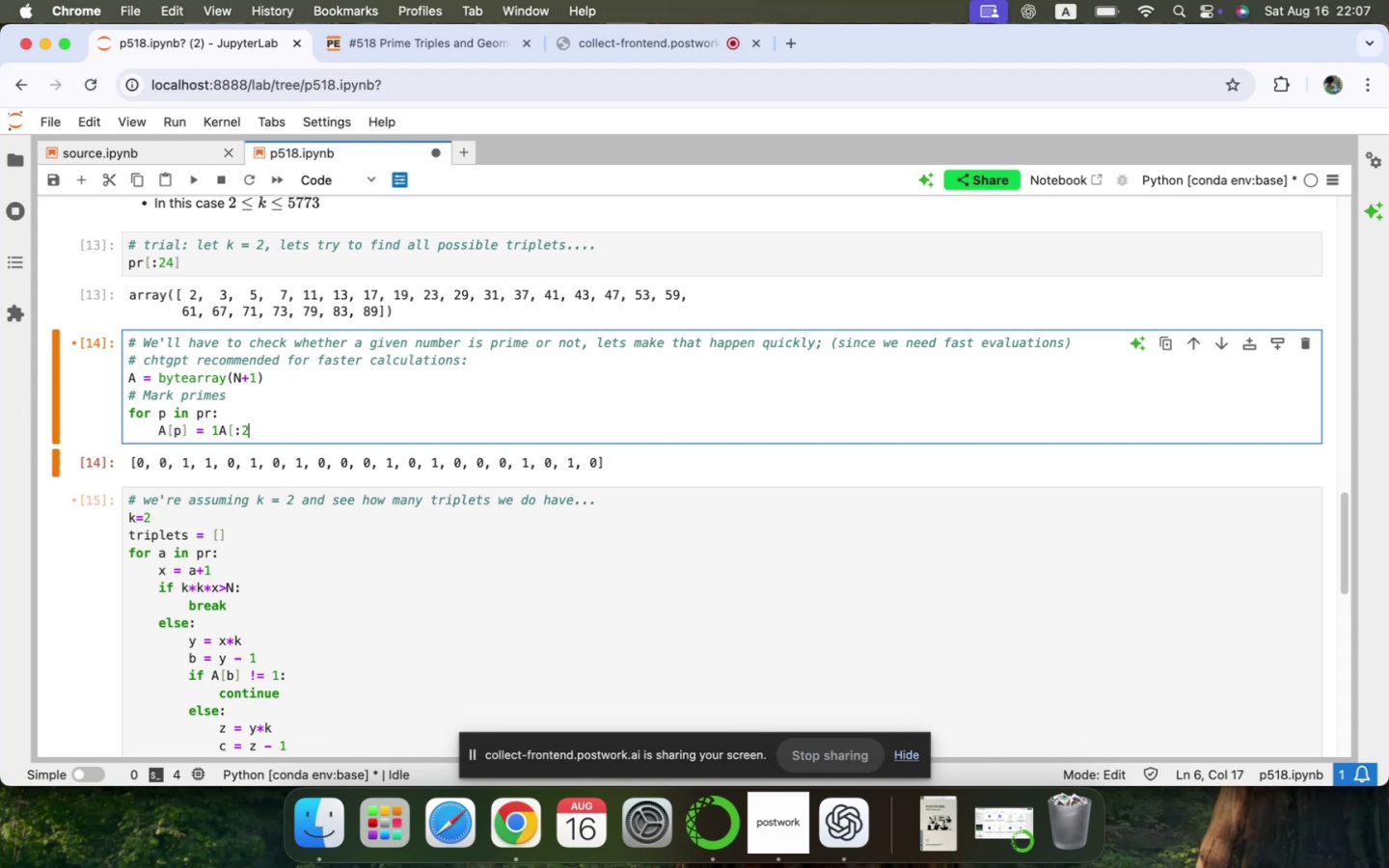 
key(Backspace)
 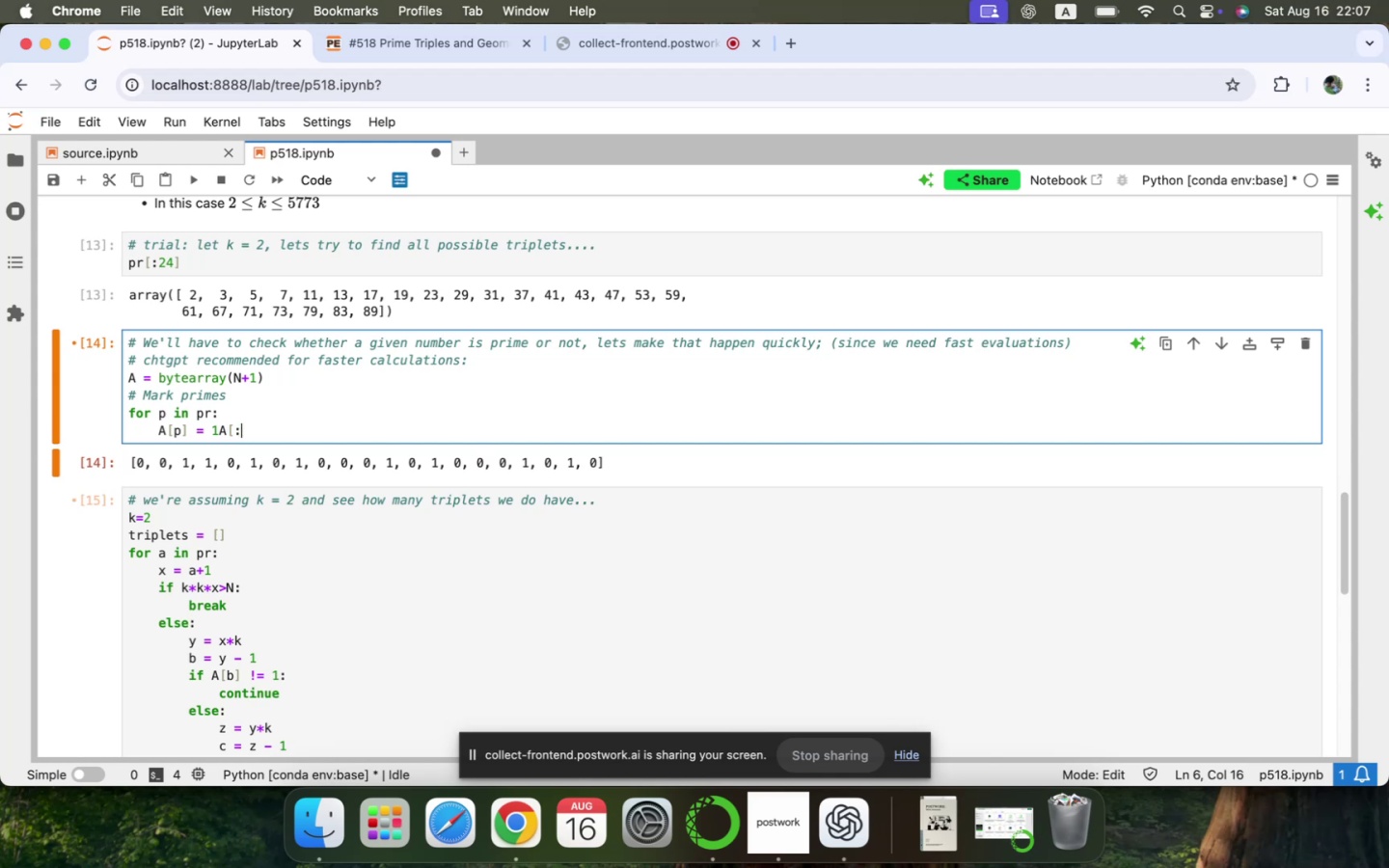 
key(Backspace)
 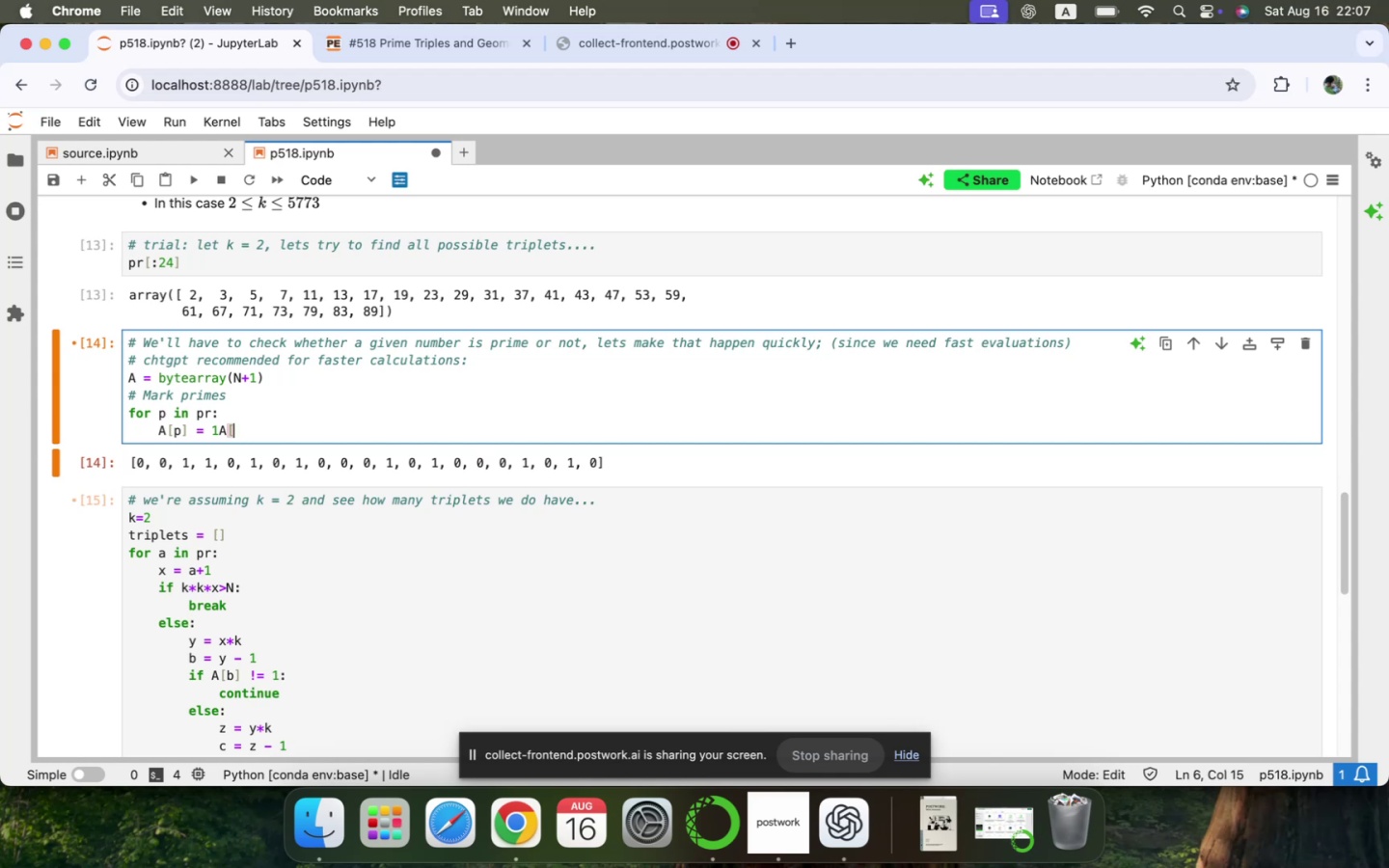 
key(Backspace)
 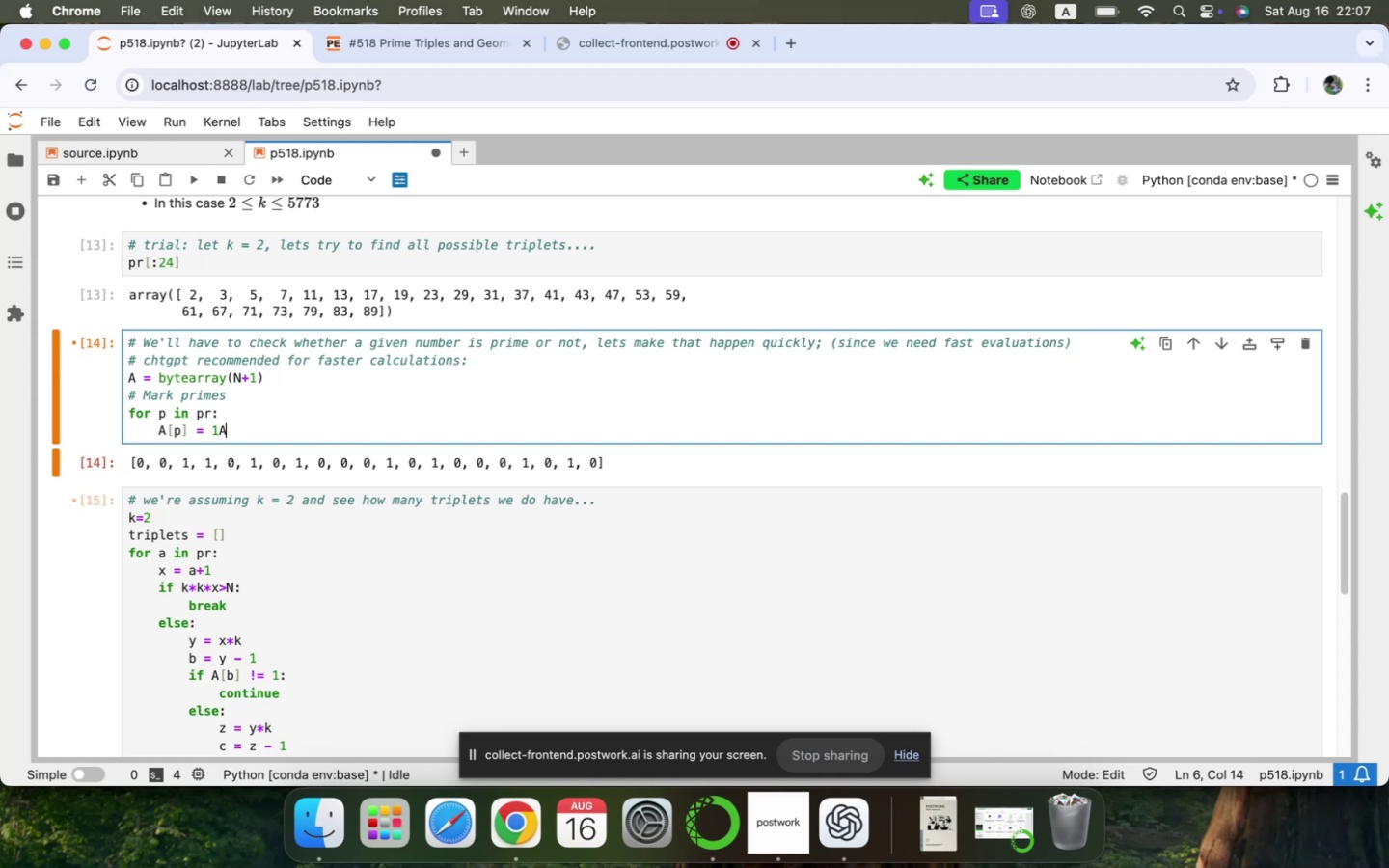 
key(Backspace)
 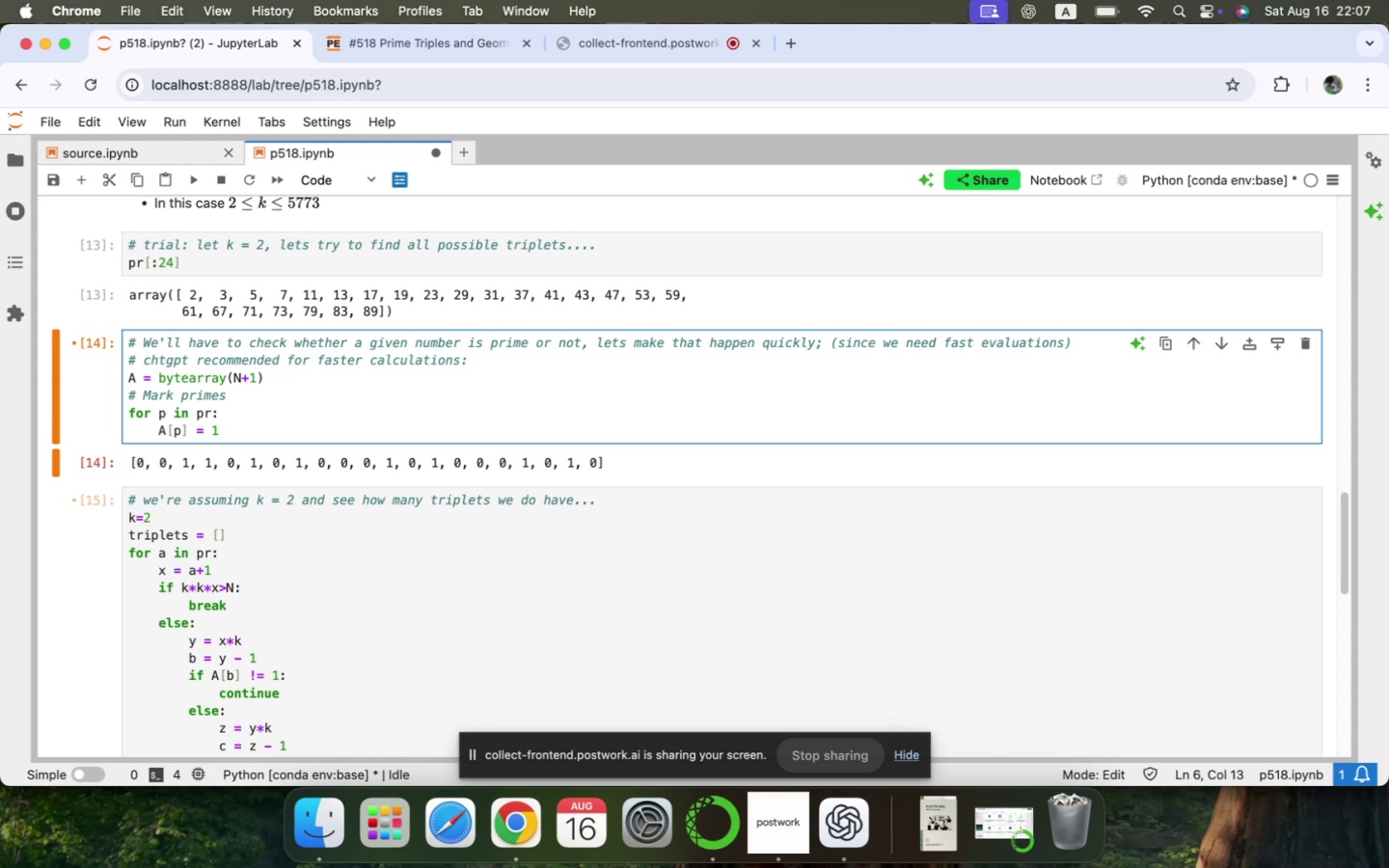 
key(Shift+Enter)
 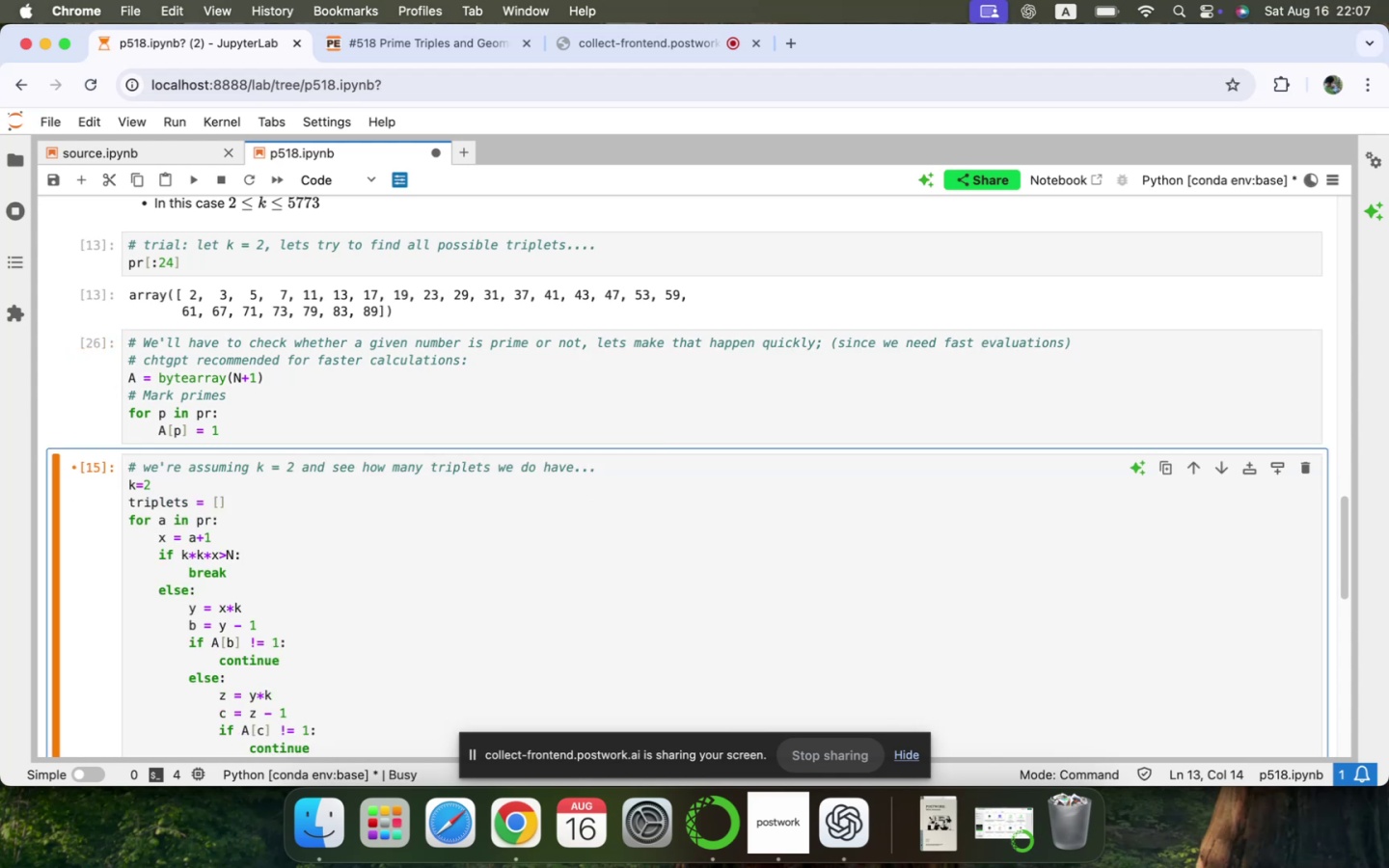 
scroll: coordinate [255, 364], scroll_direction: down, amount: 17.0
 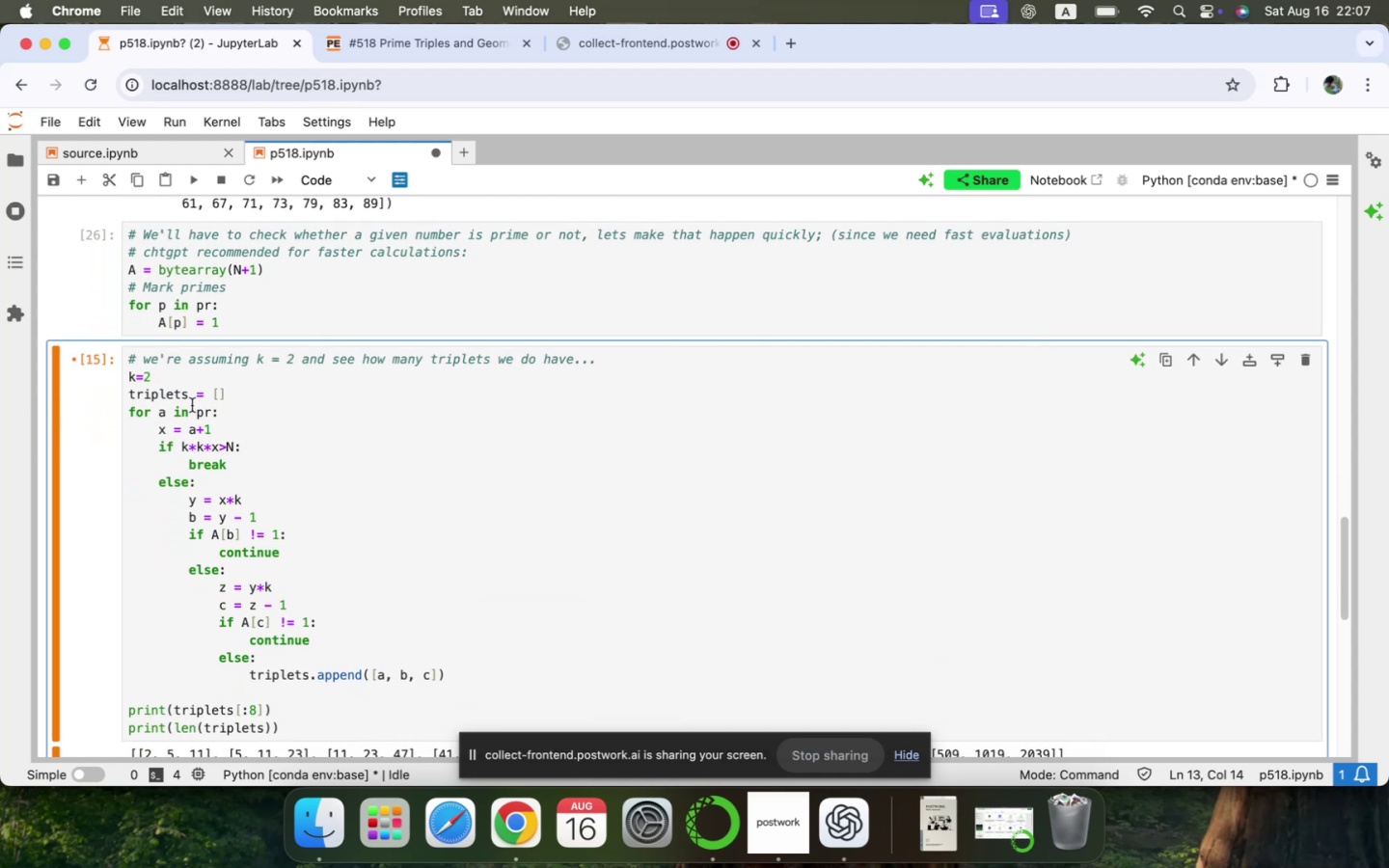 
left_click([184, 420])
 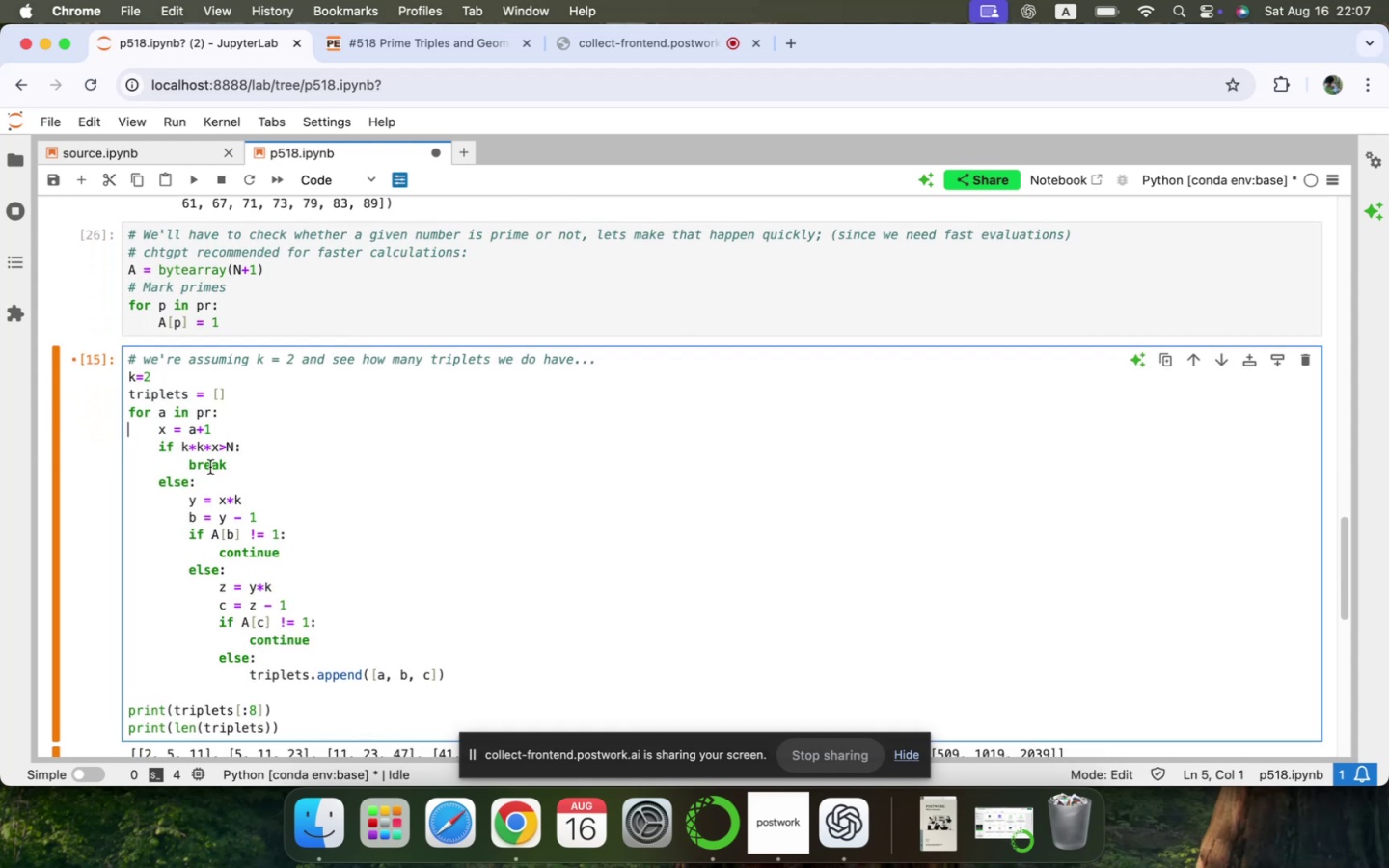 
scroll: coordinate [216, 481], scroll_direction: down, amount: 9.0
 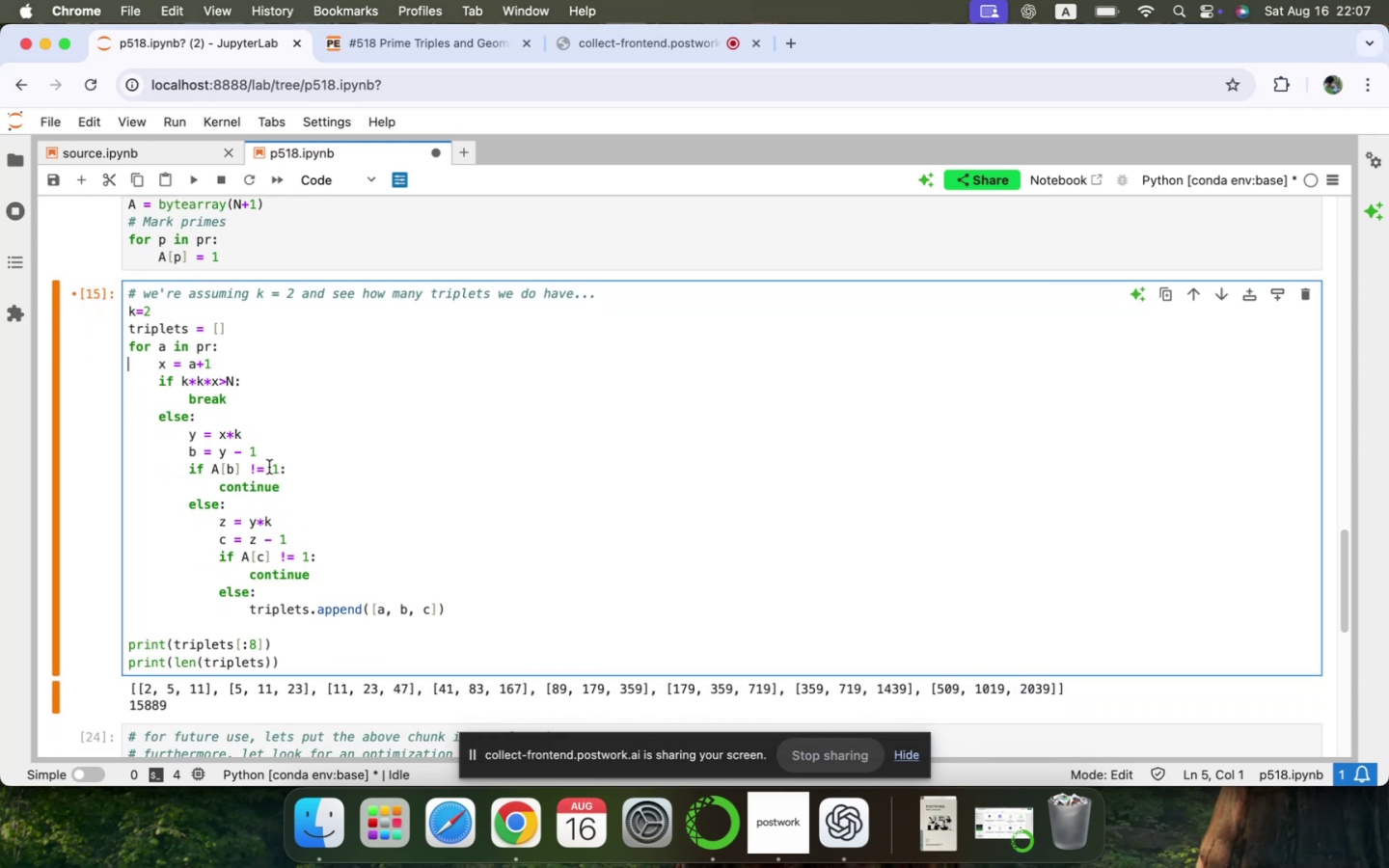 
left_click([269, 467])
 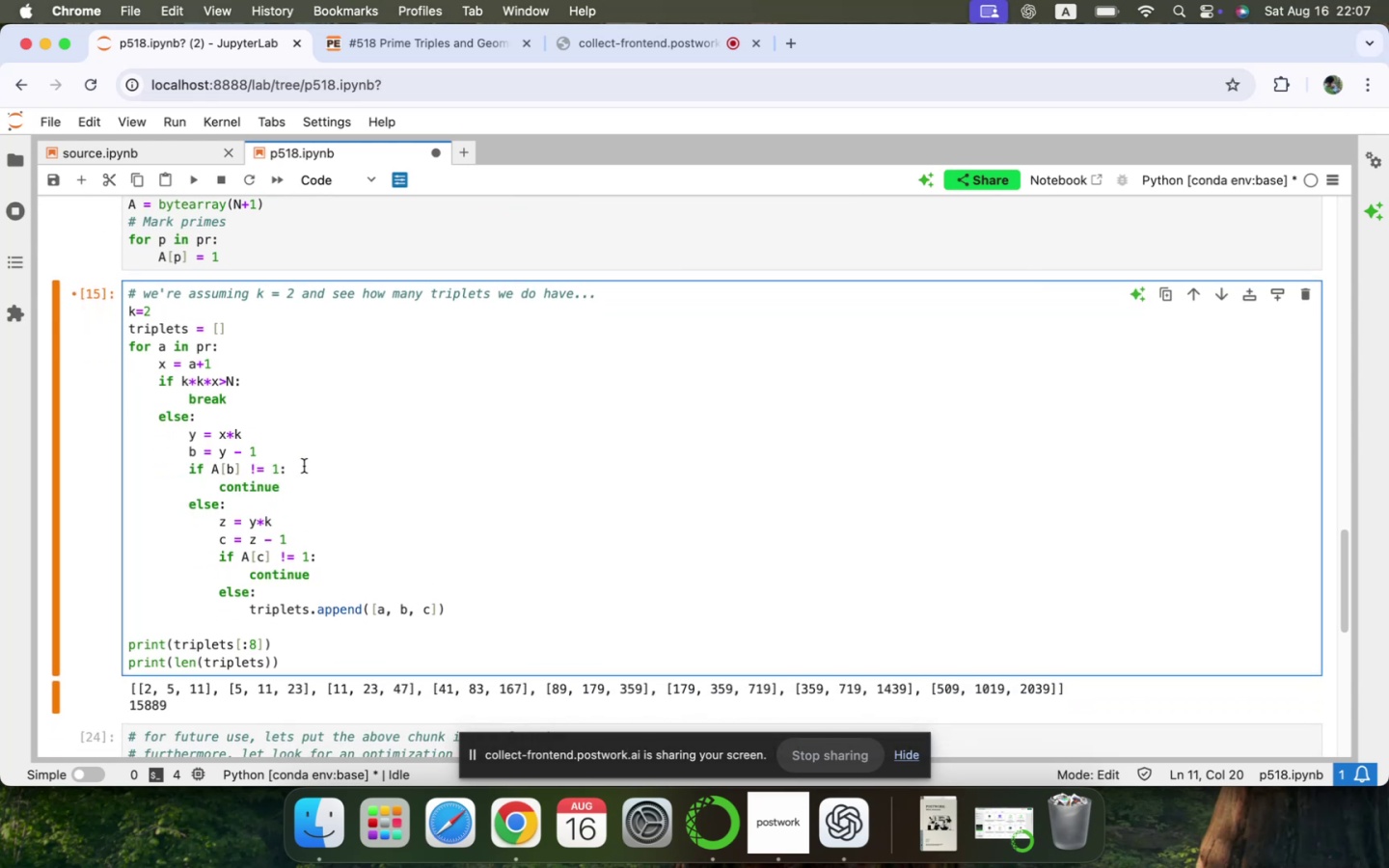 
wait(6.92)
 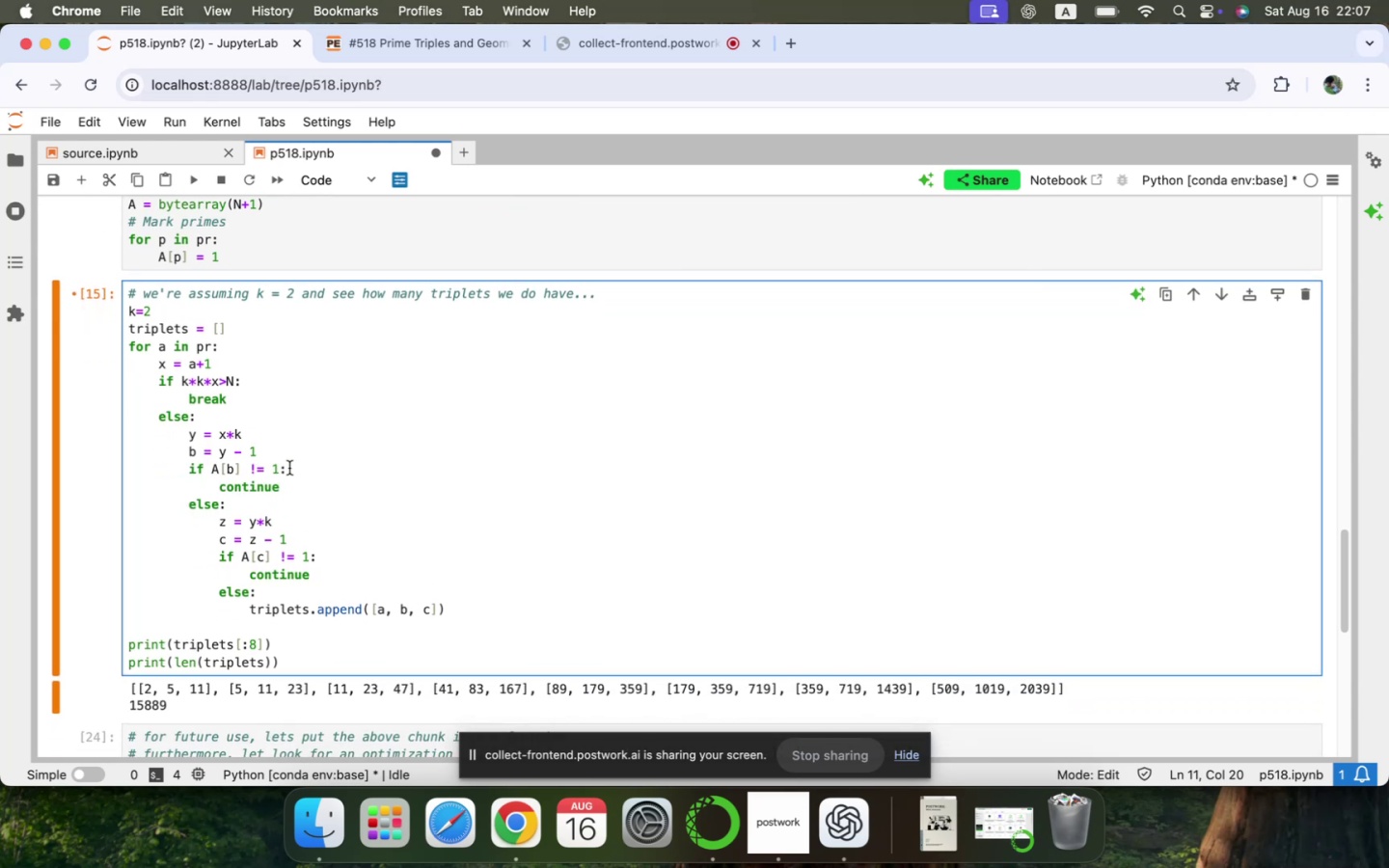 
key(ArrowRight)
 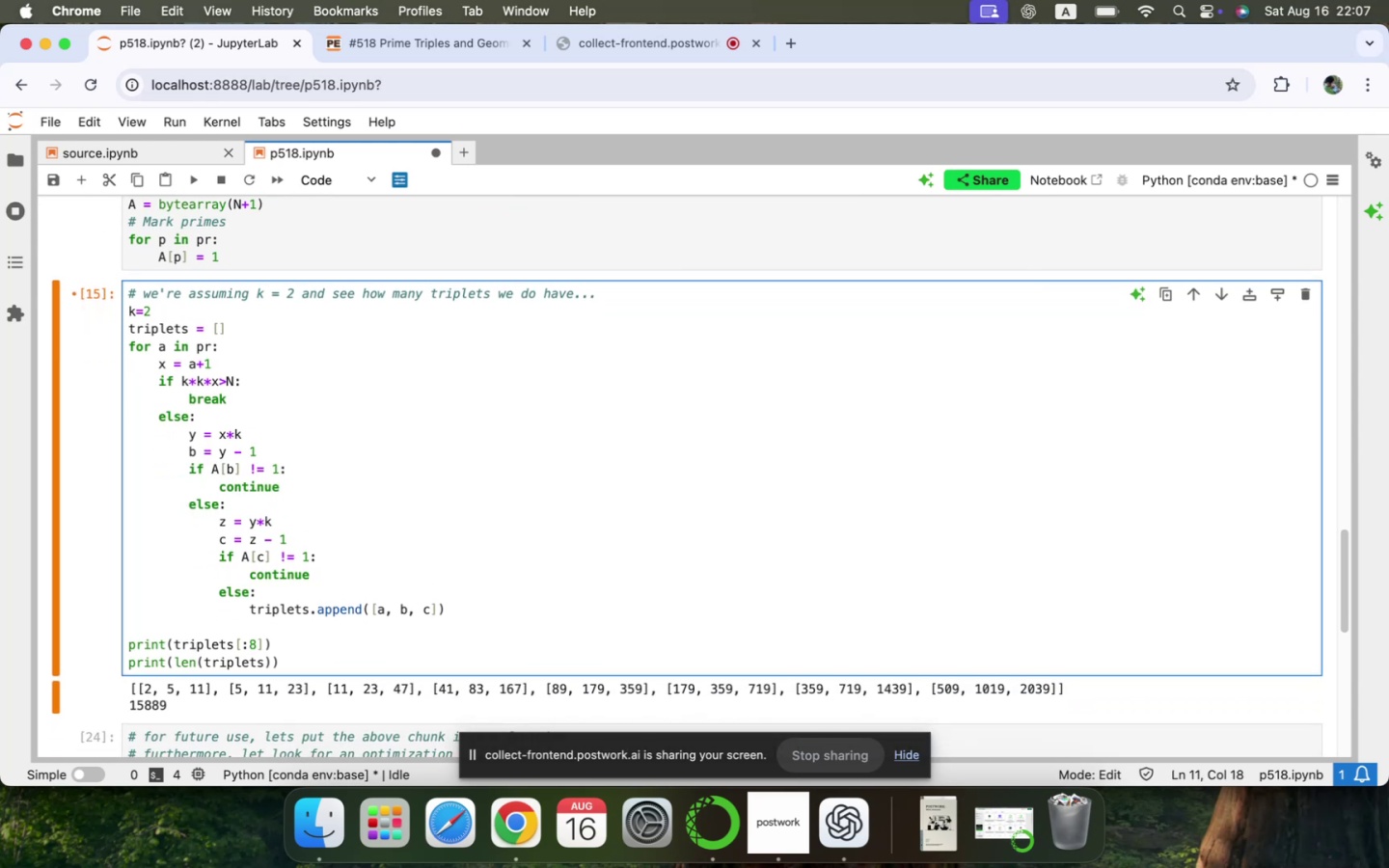 
key(ArrowRight)
 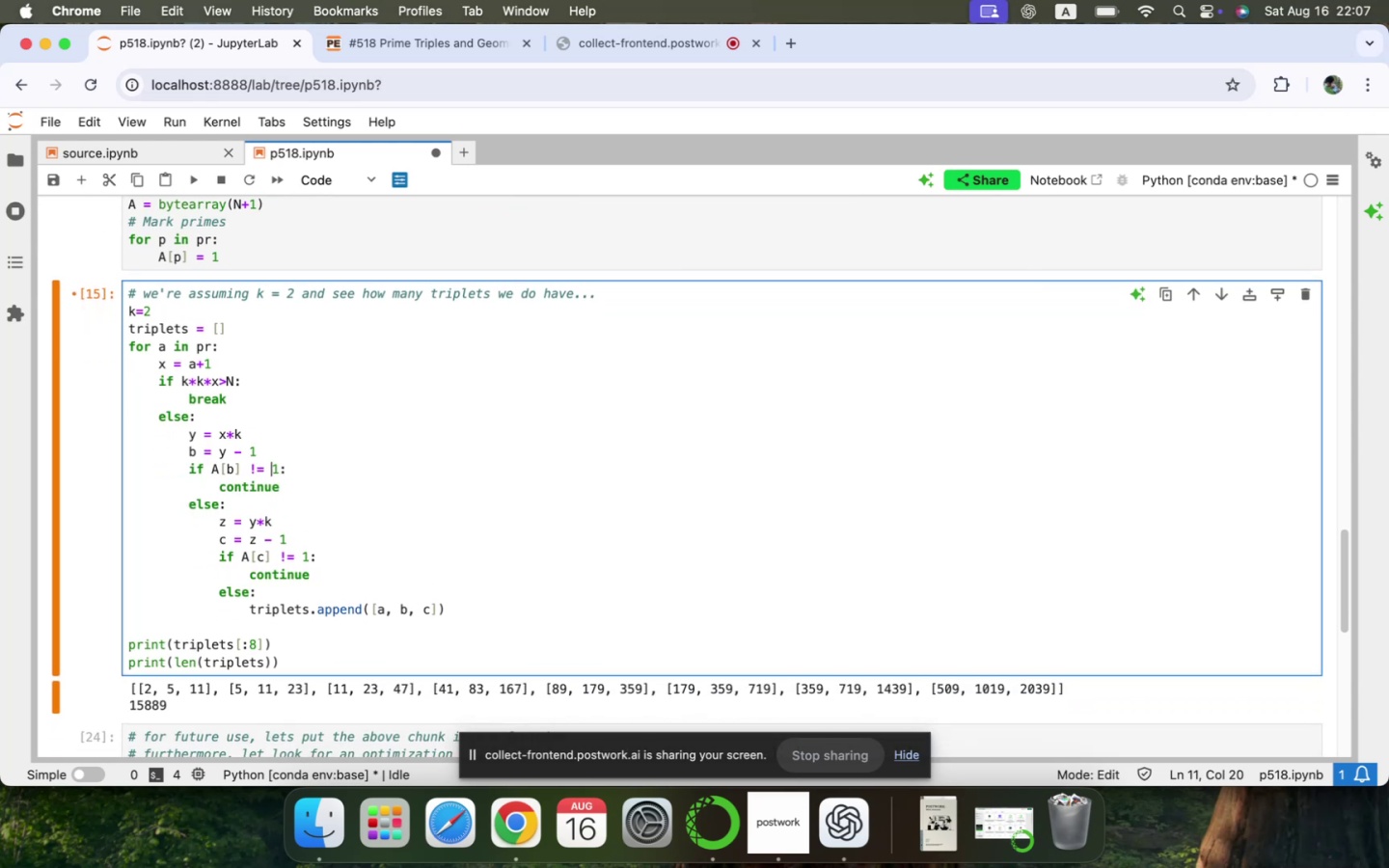 
key(ArrowRight)
 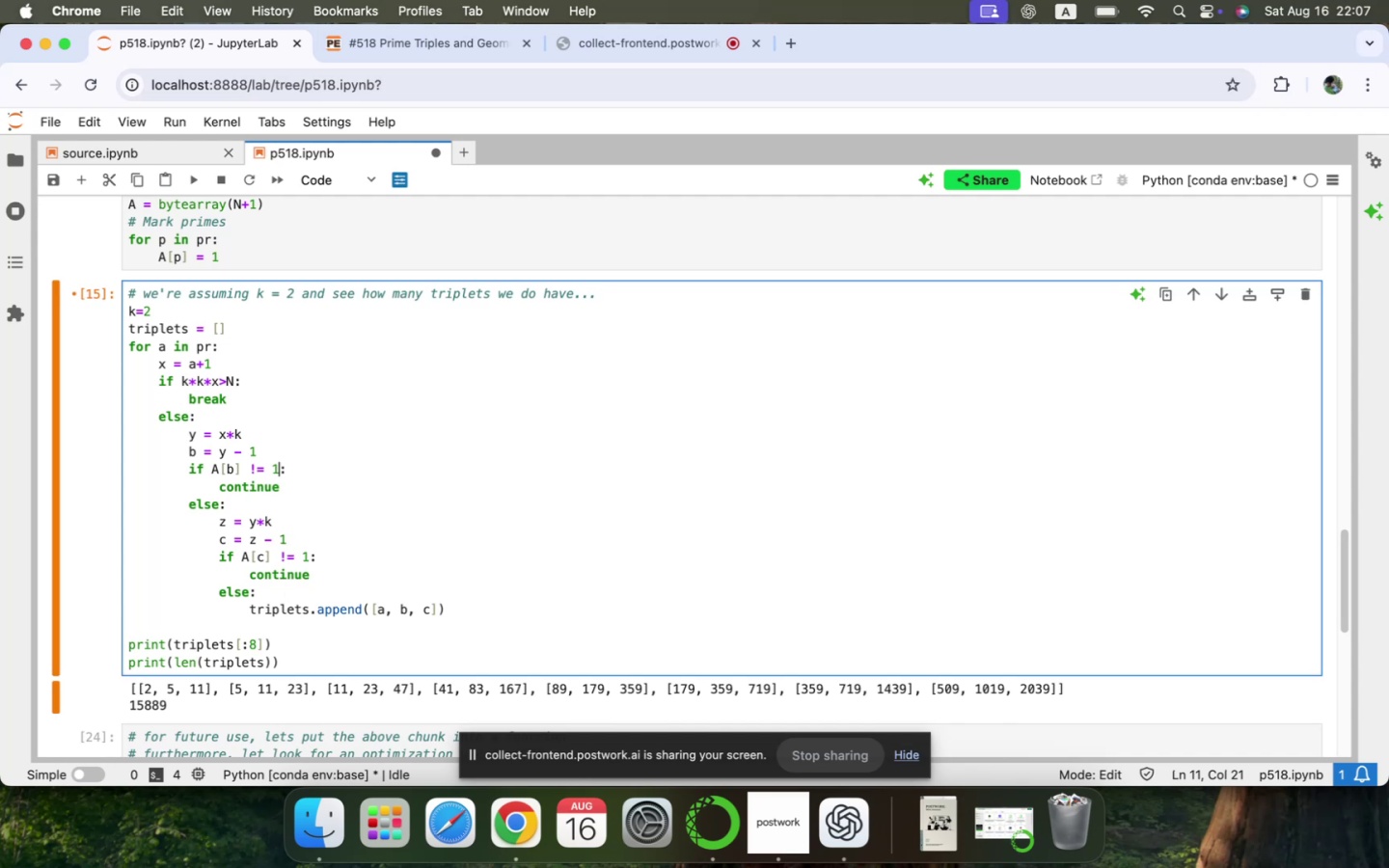 
key(Backspace)
 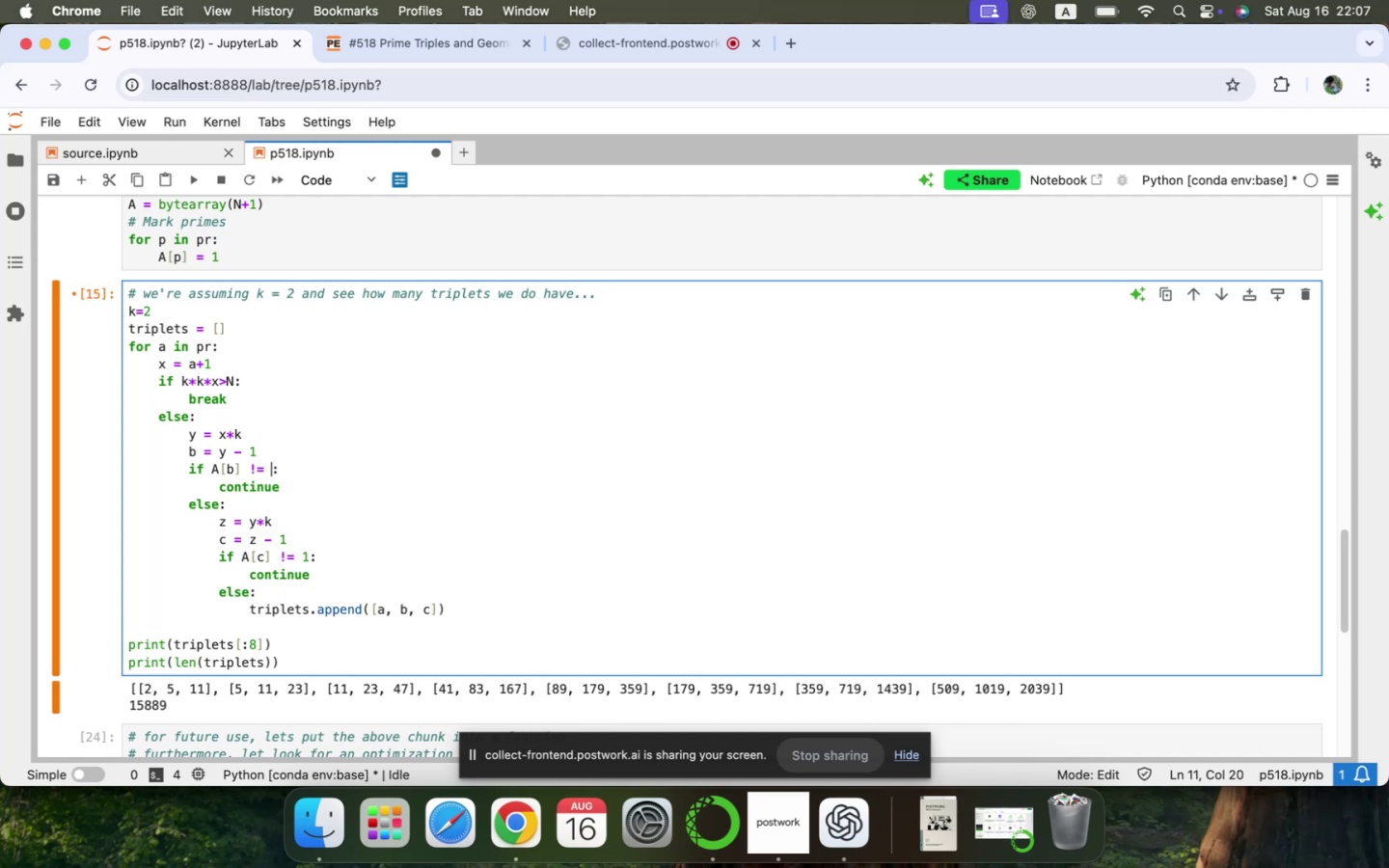 
key(Backspace)
 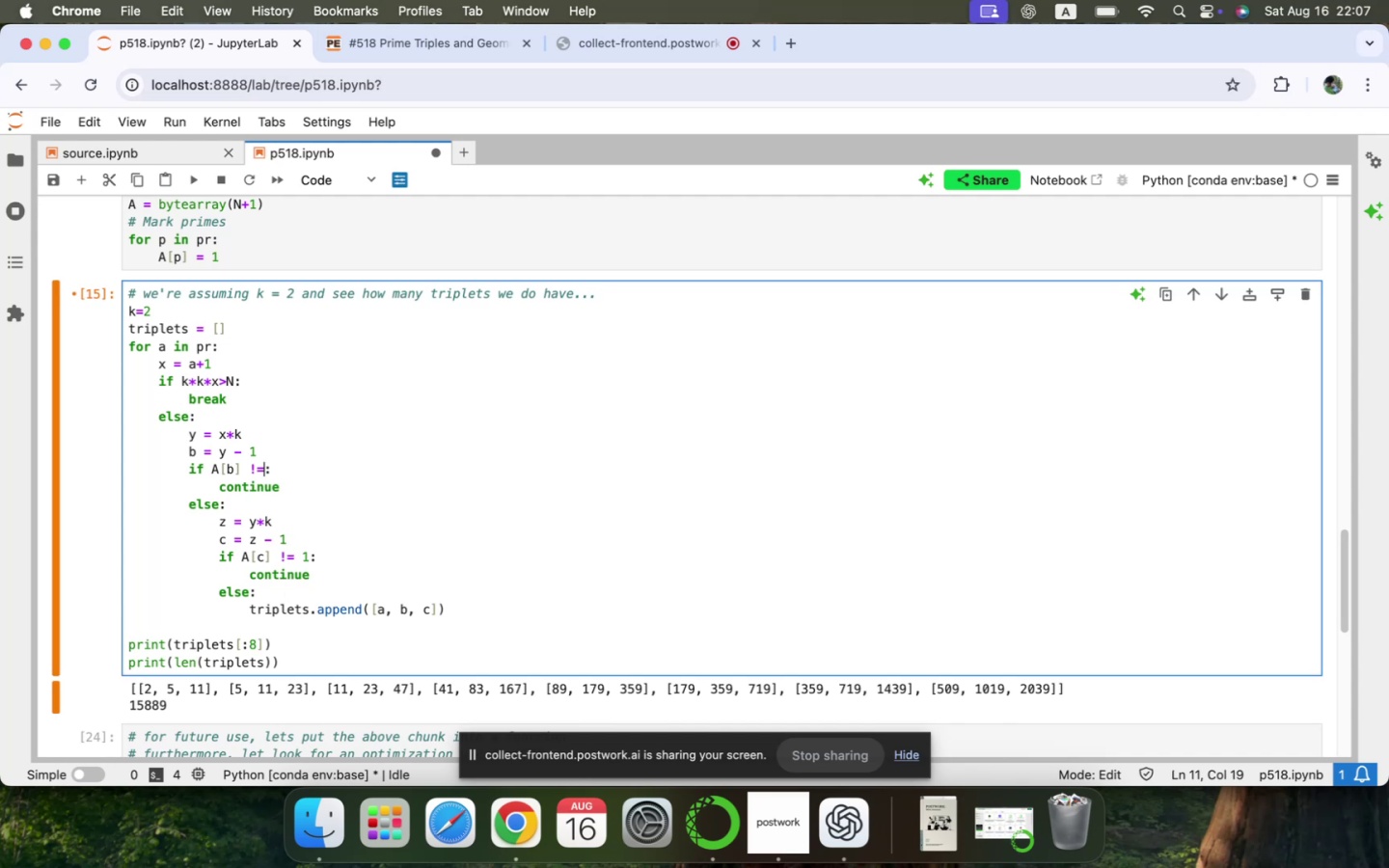 
key(Backspace)
 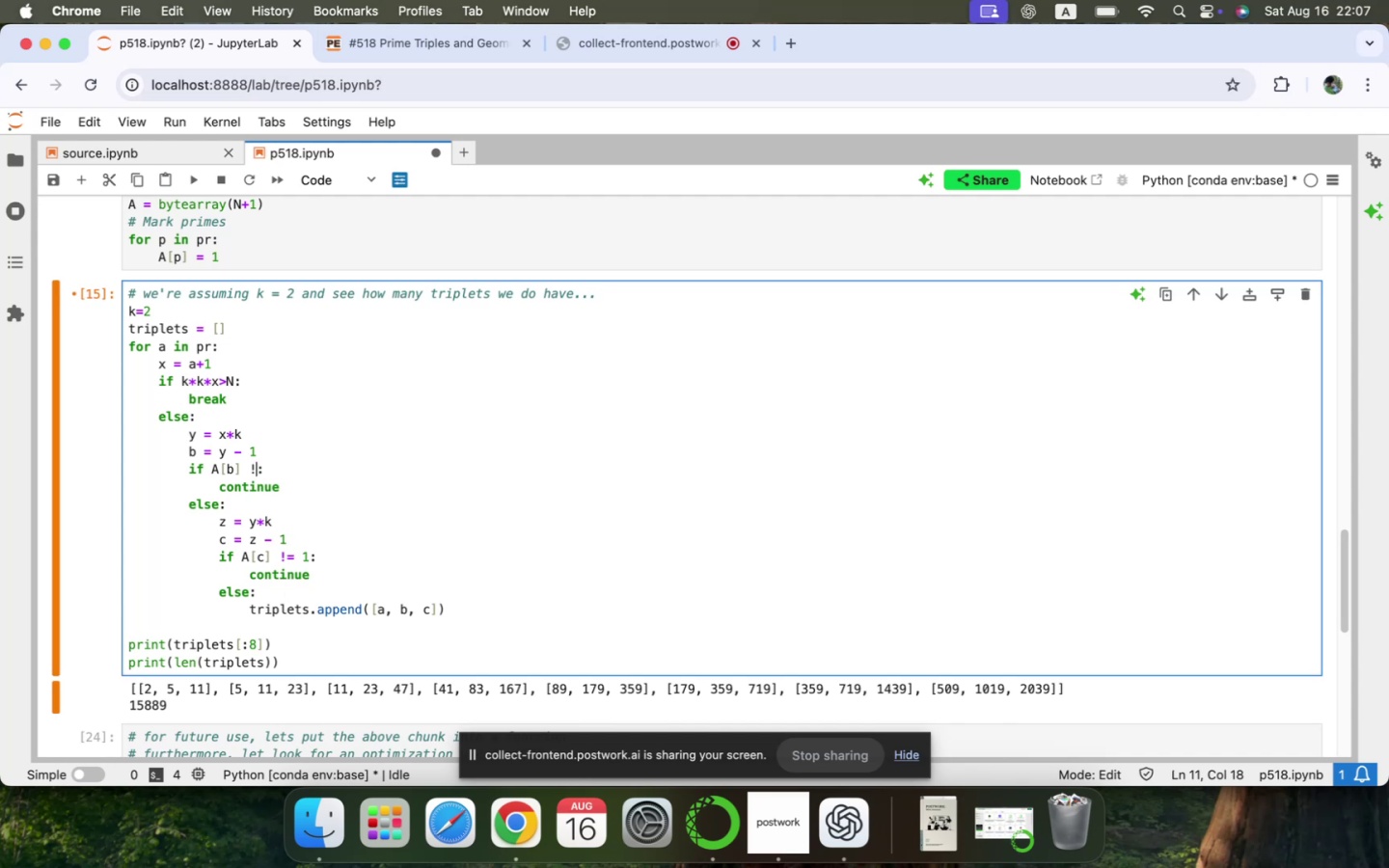 
key(Backspace)
 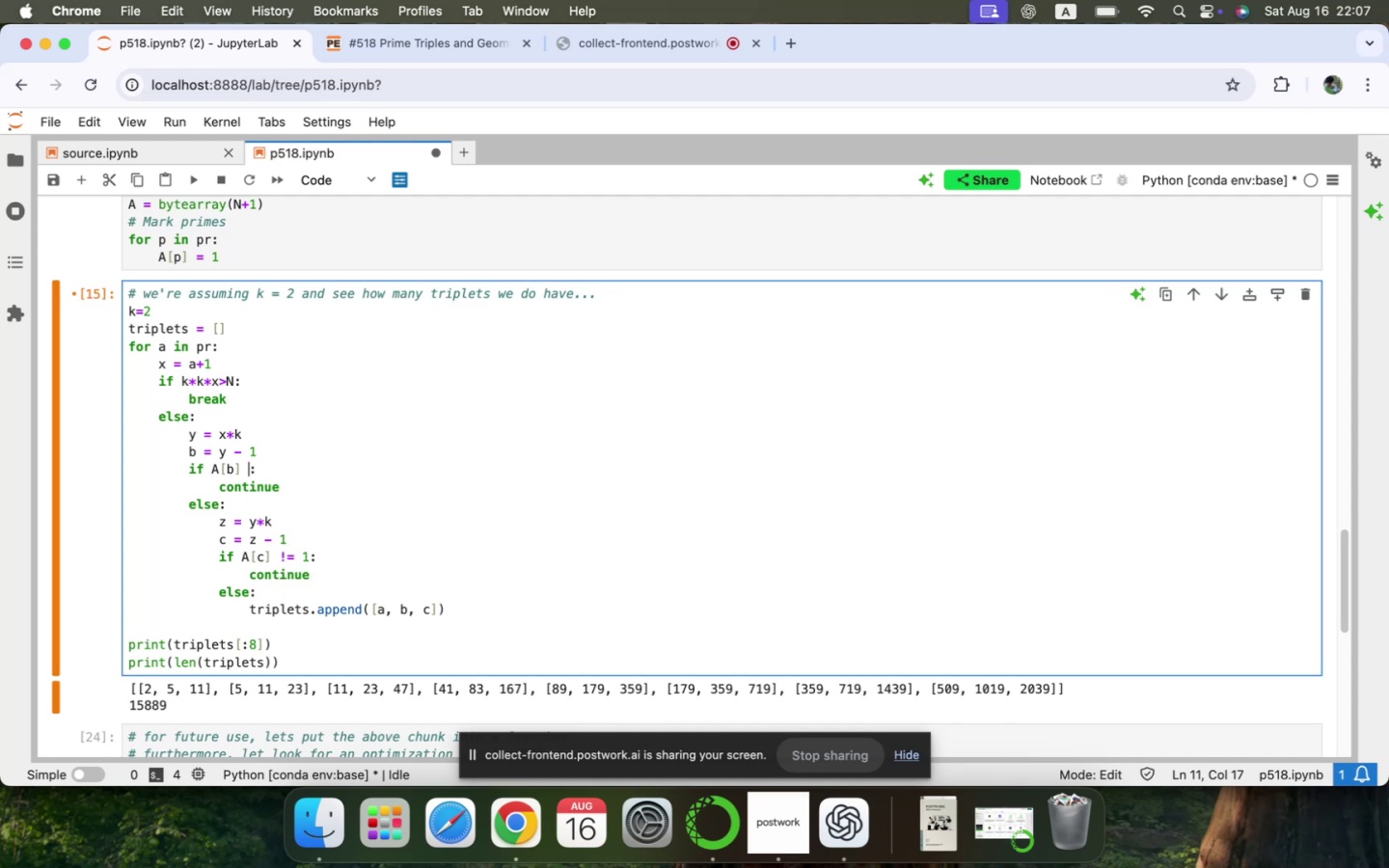 
key(Backspace)
 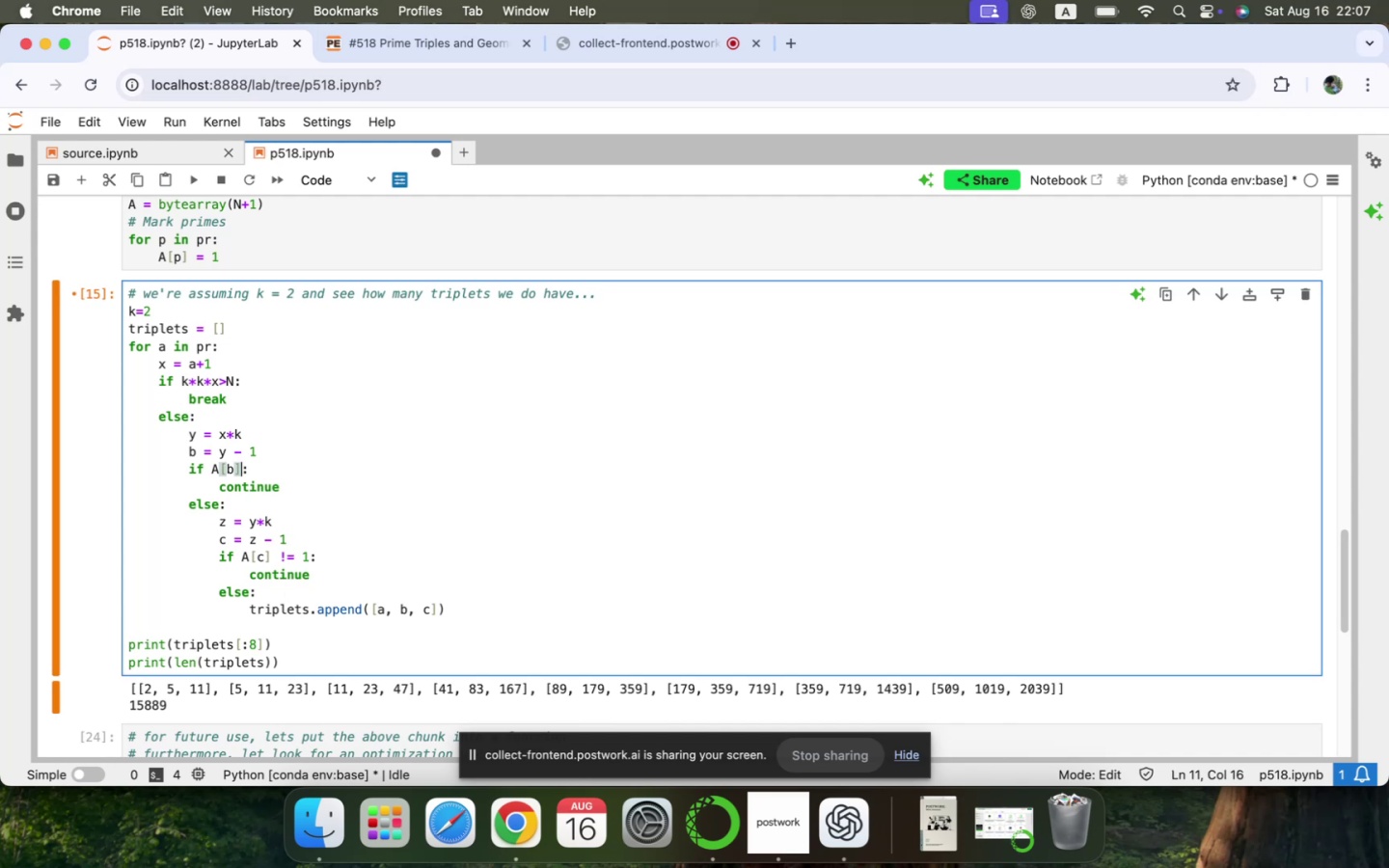 
key(ArrowLeft)
 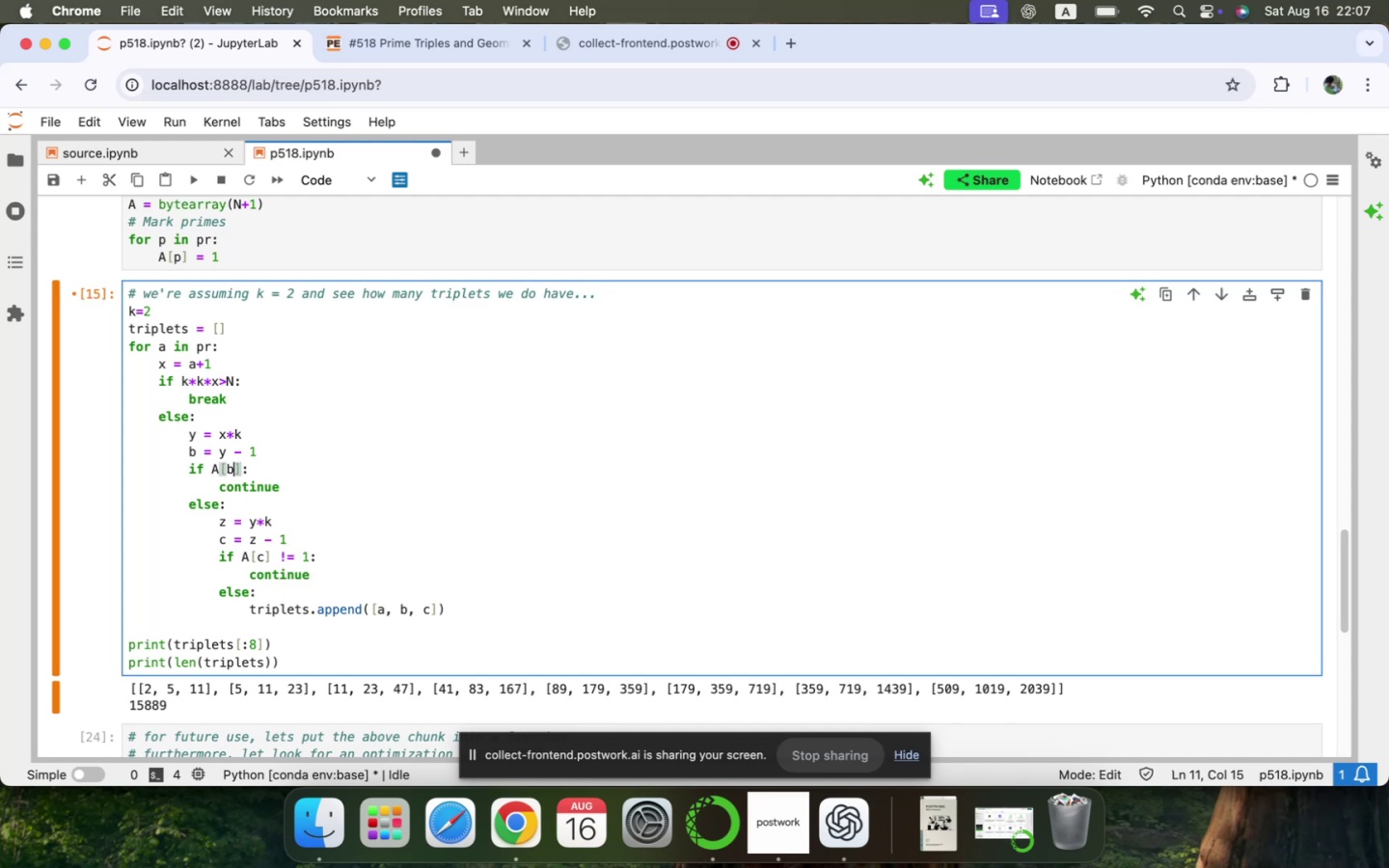 
key(ArrowLeft)
 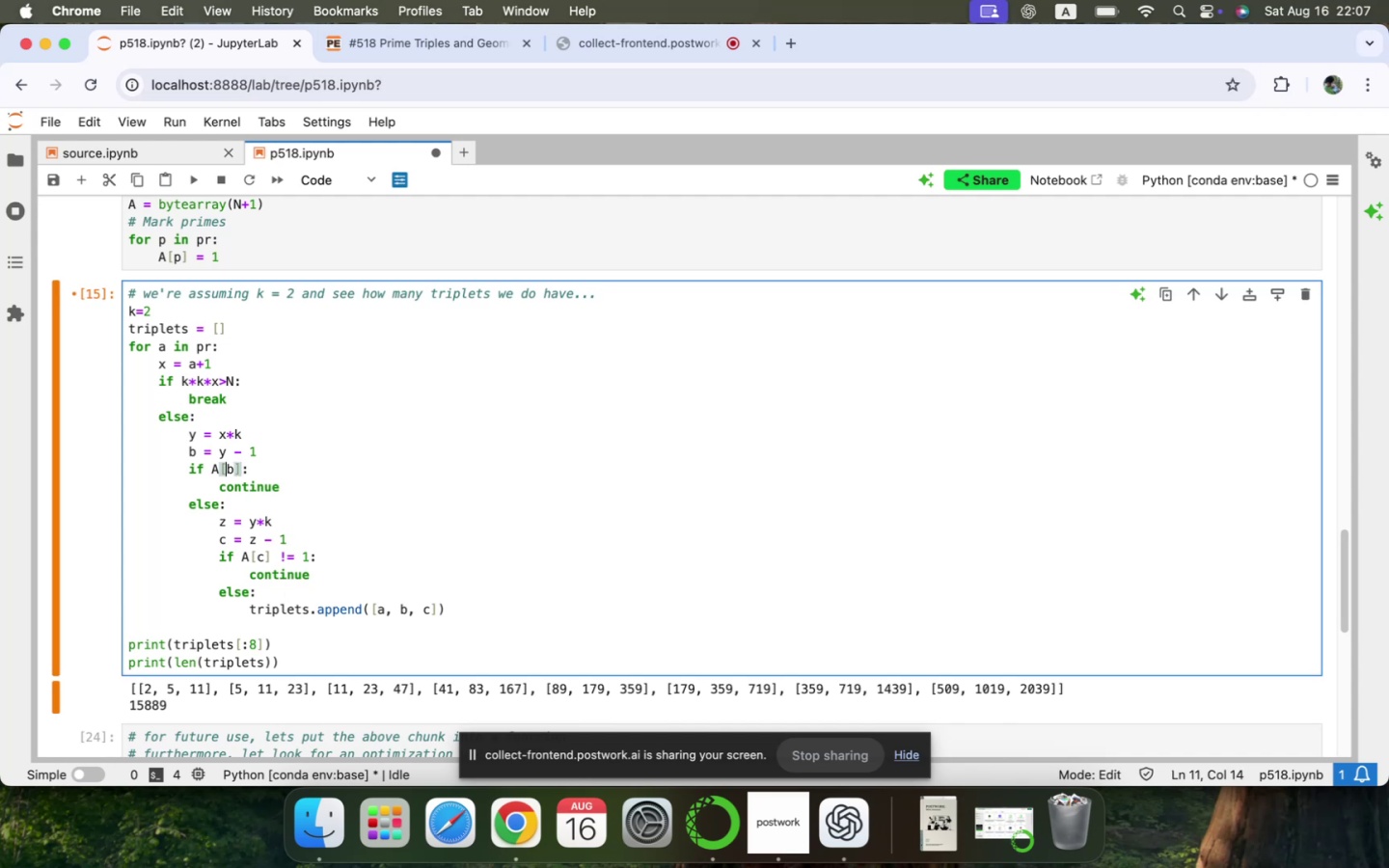 
key(ArrowLeft)
 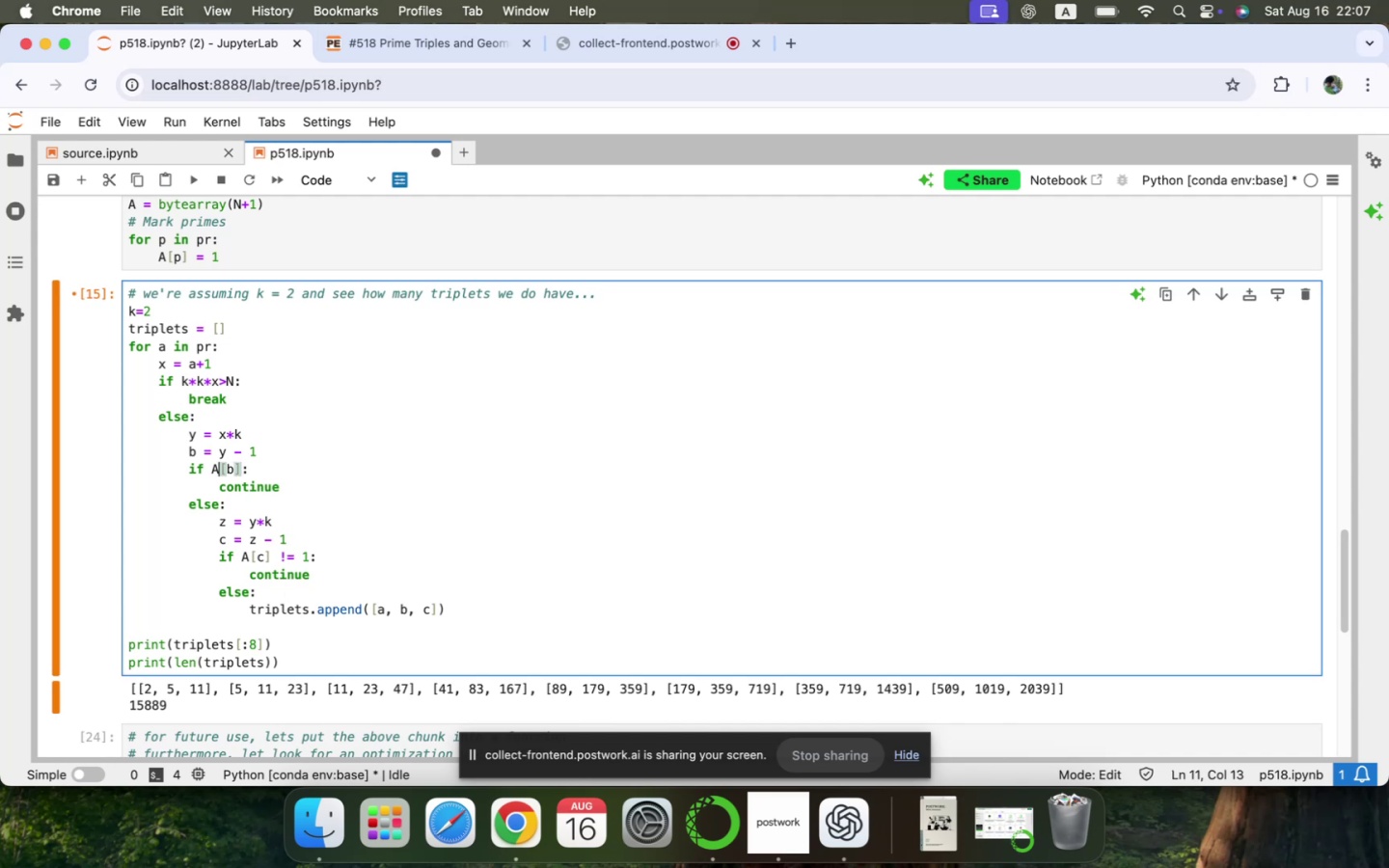 
key(ArrowLeft)
 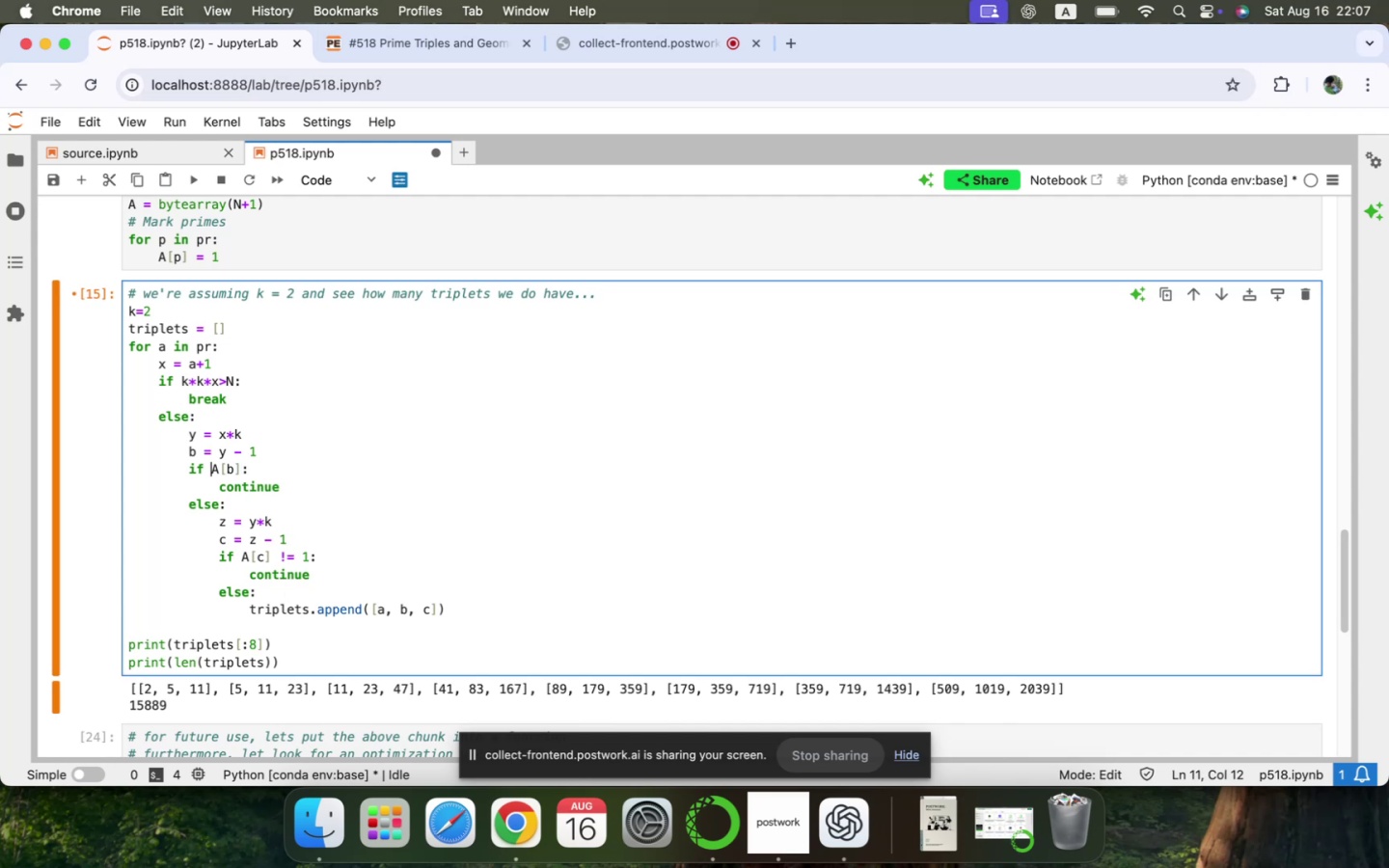 
key(Shift+1)
 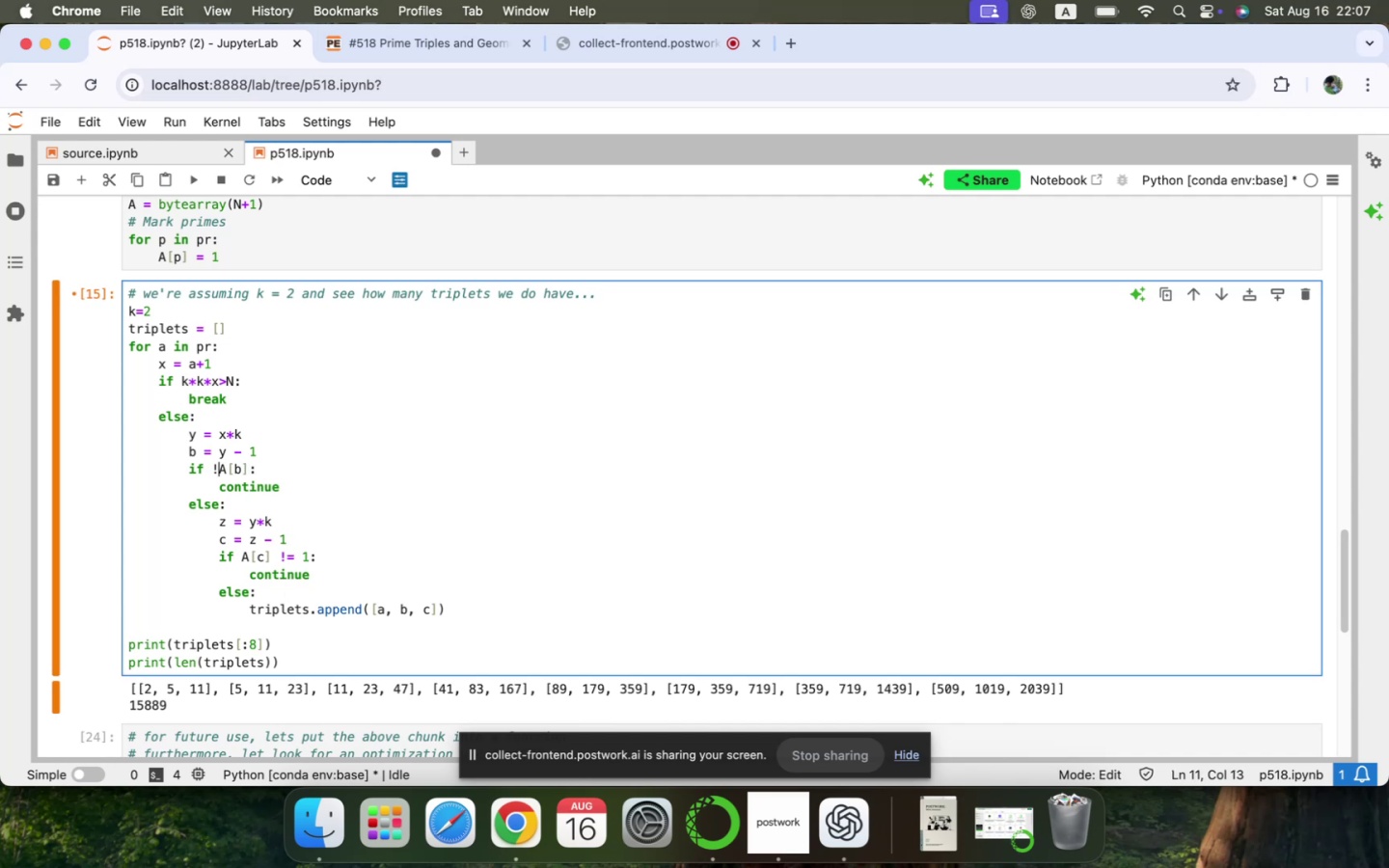 
key(ArrowDown)
 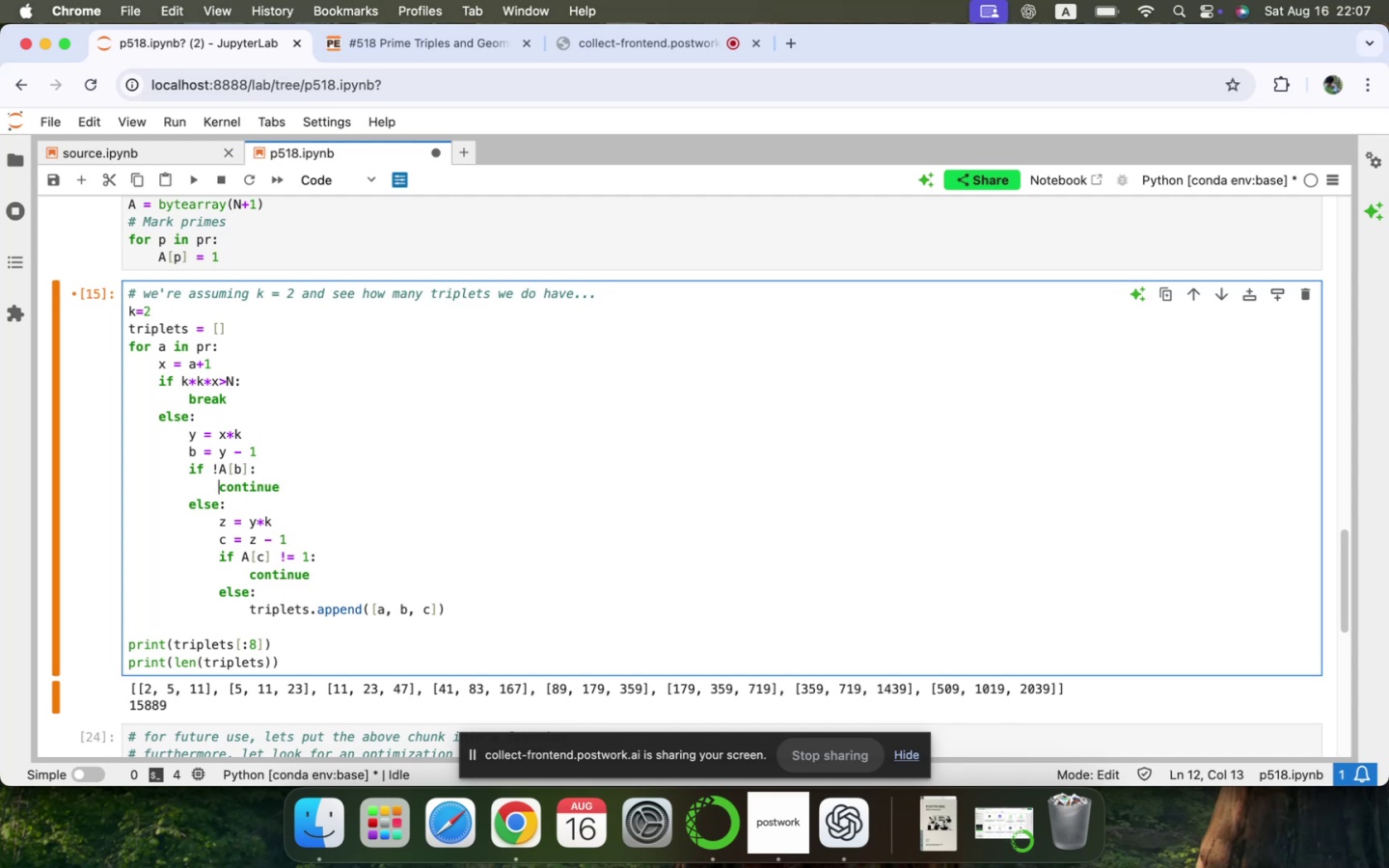 
key(ArrowDown)
 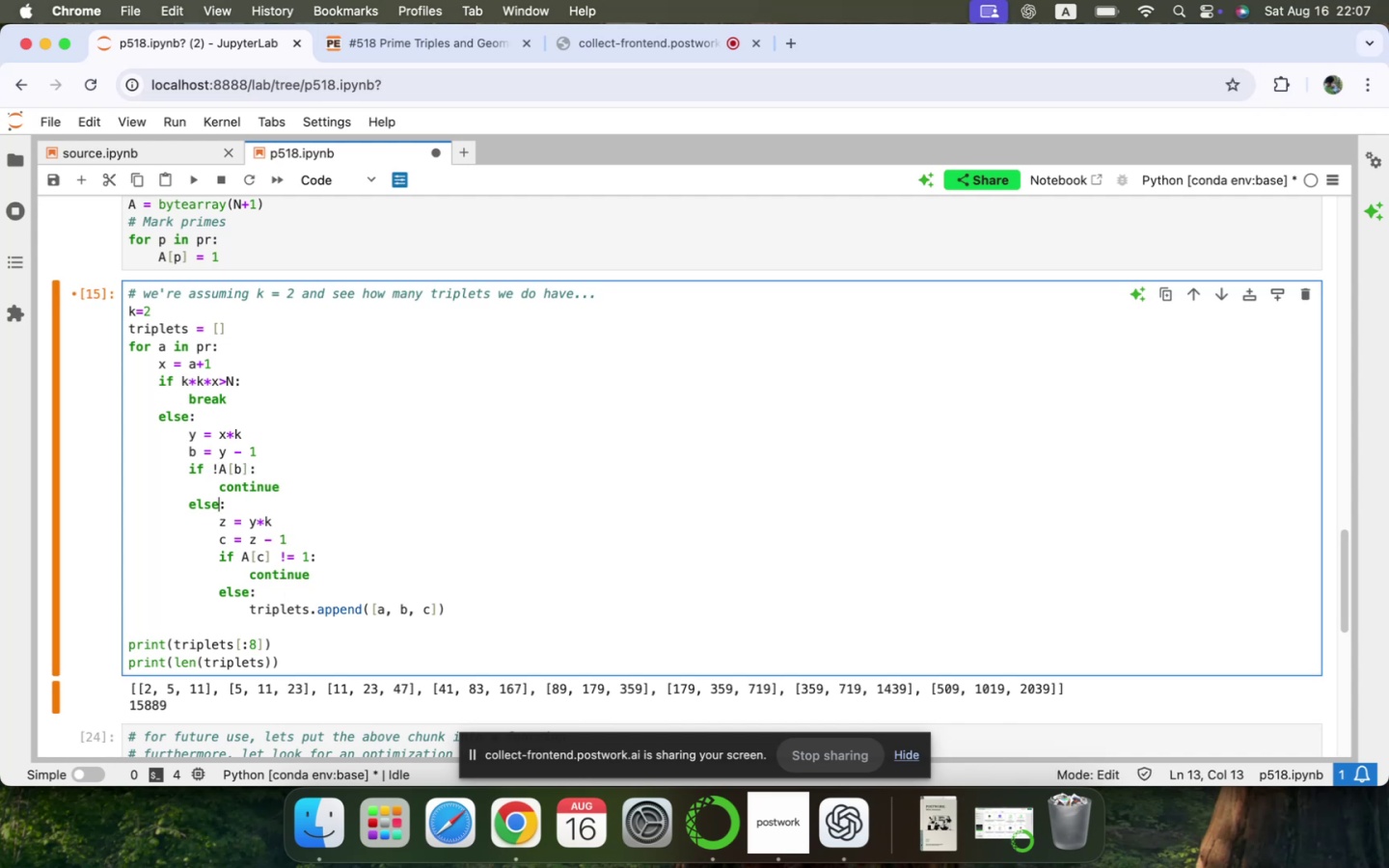 
key(ArrowDown)
 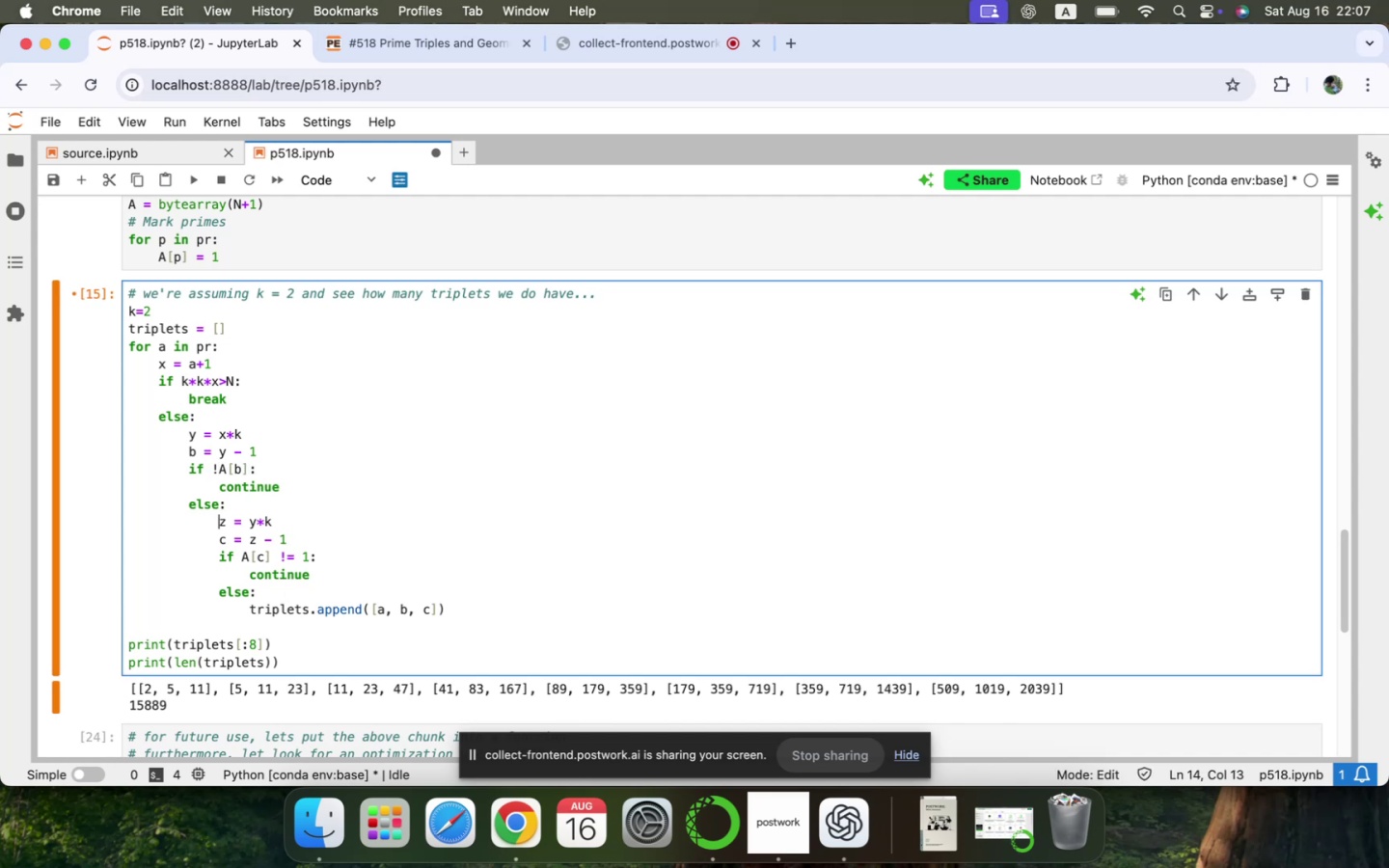 
key(ArrowDown)
 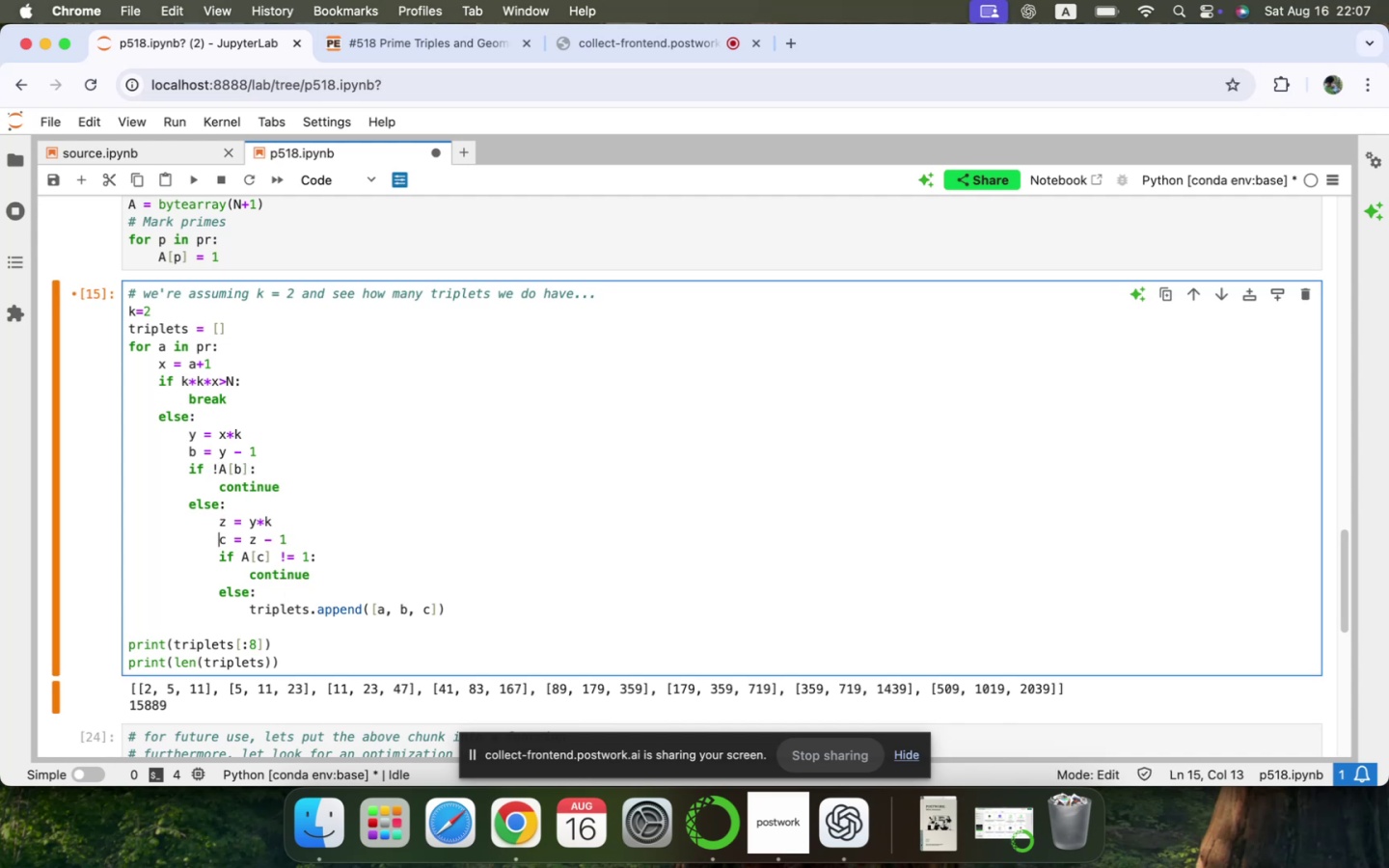 
key(ArrowDown)
 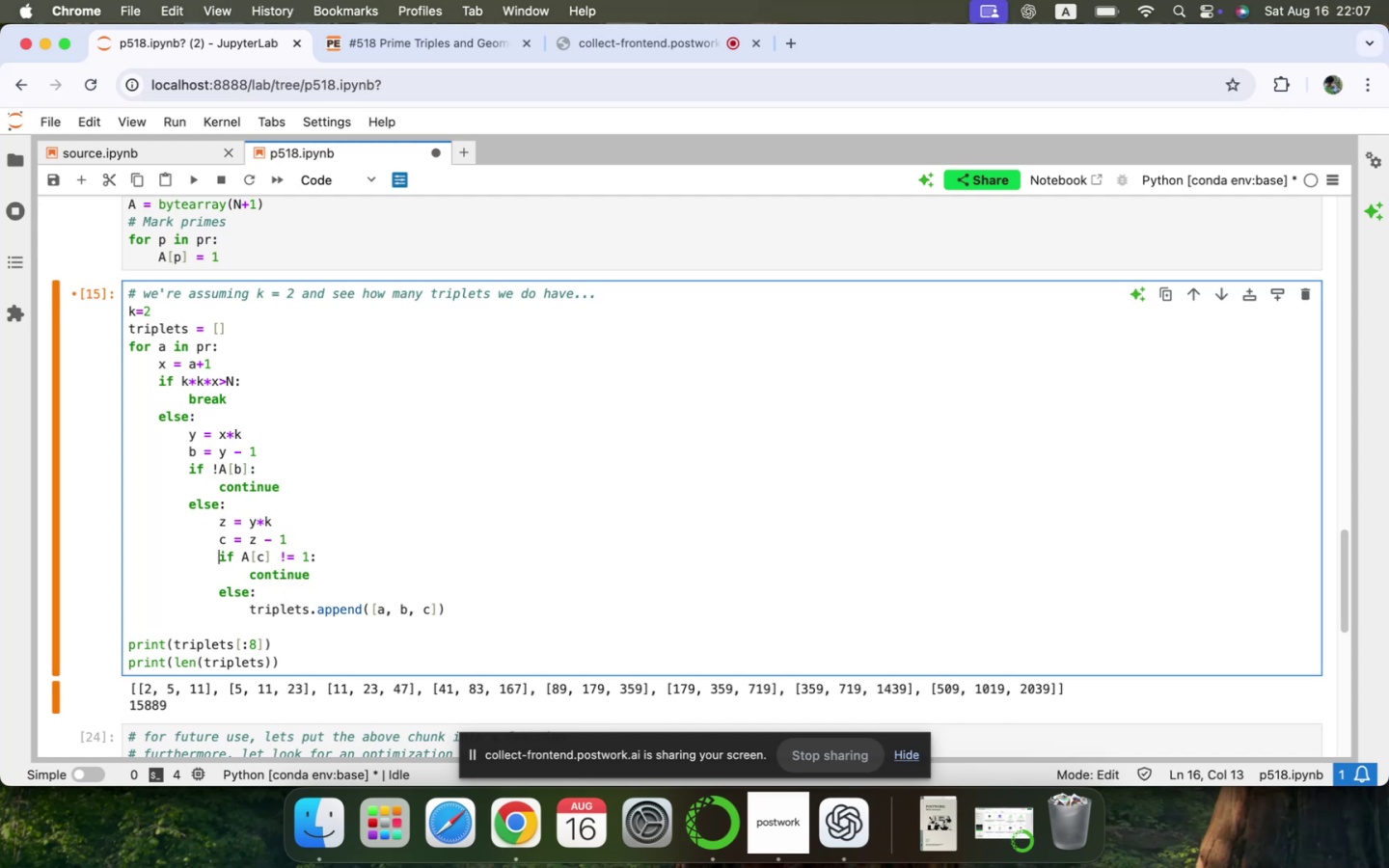 
key(ArrowRight)
 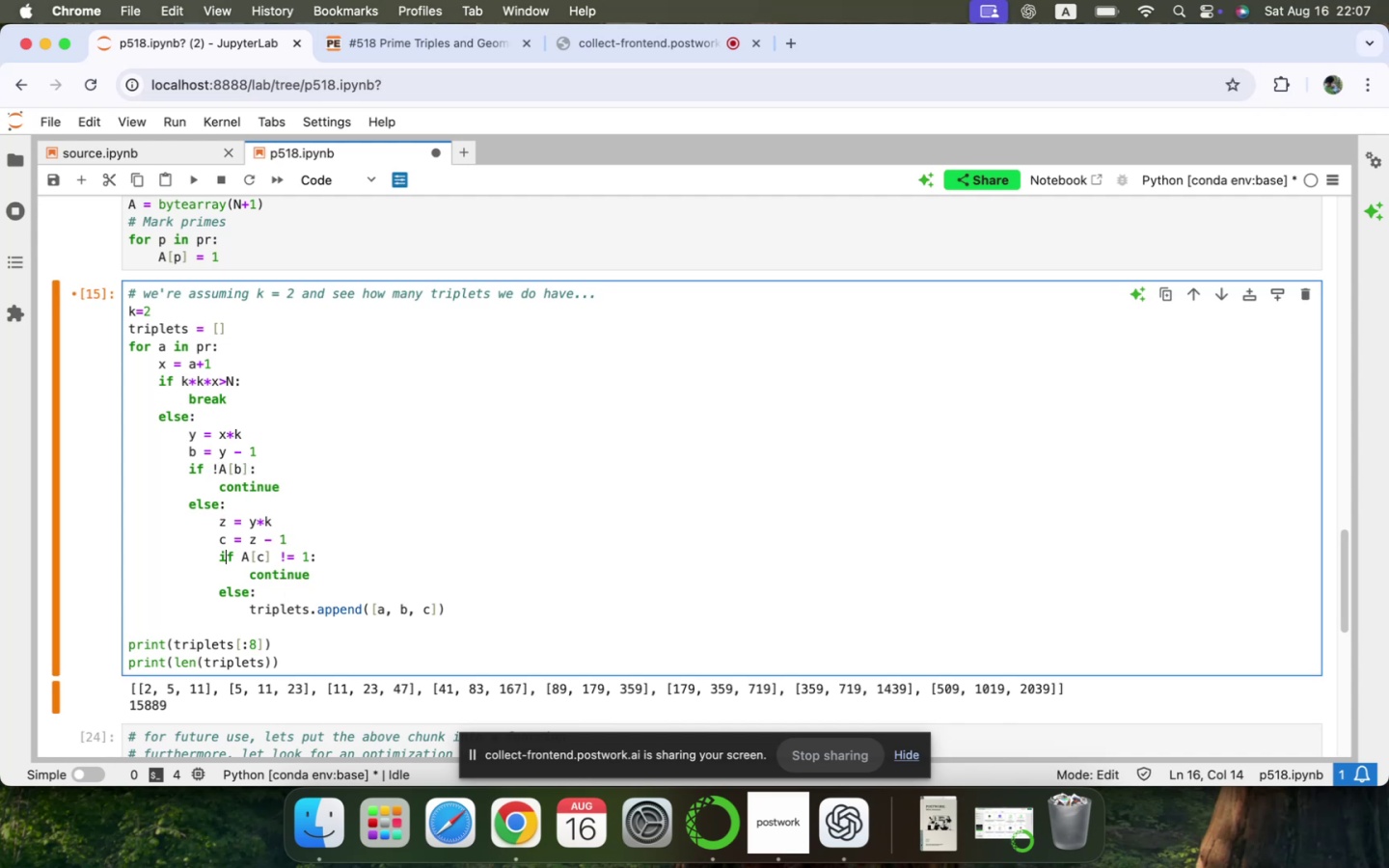 
key(ArrowRight)
 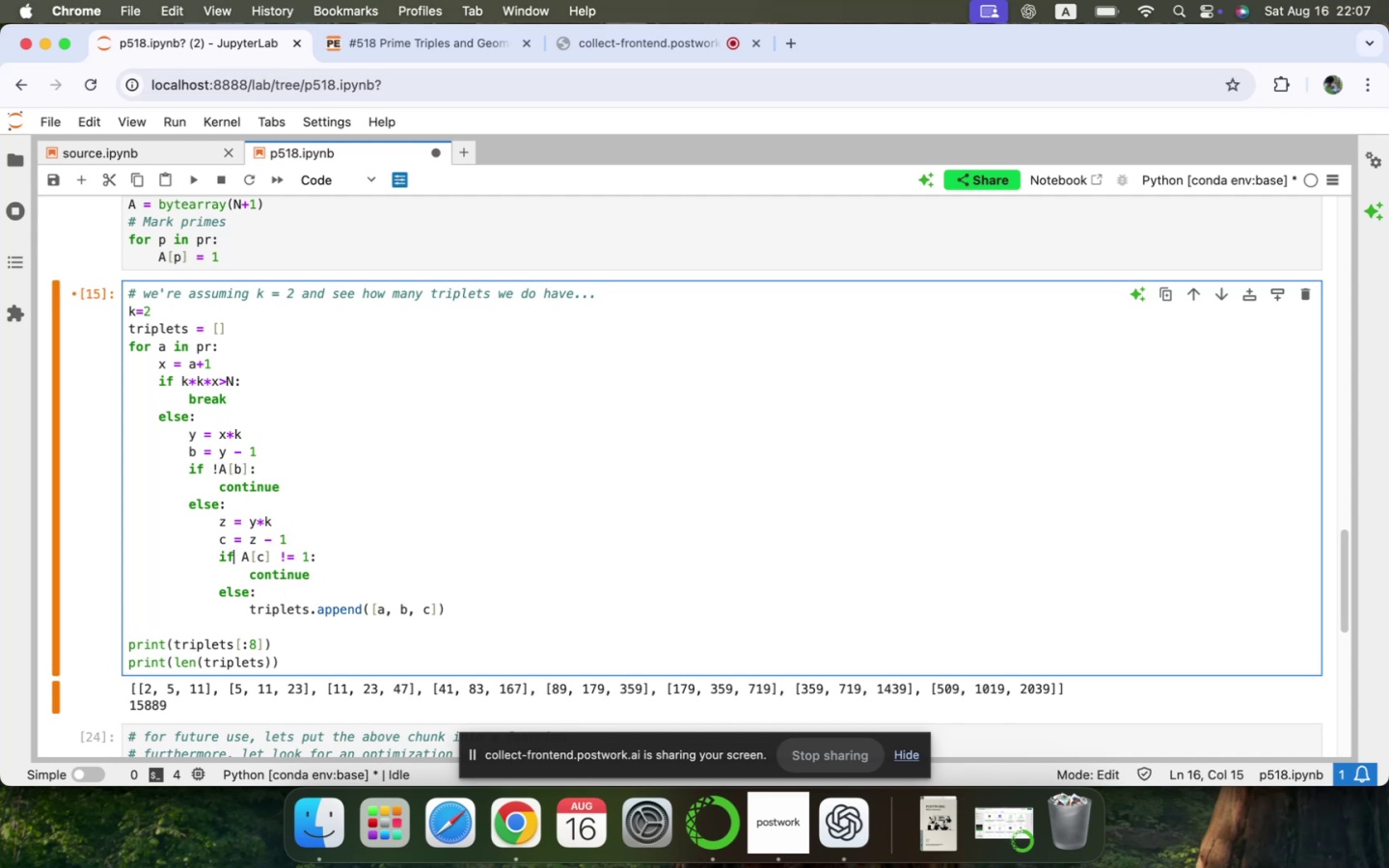 
hold_key(key=ArrowRight, duration=0.87)
 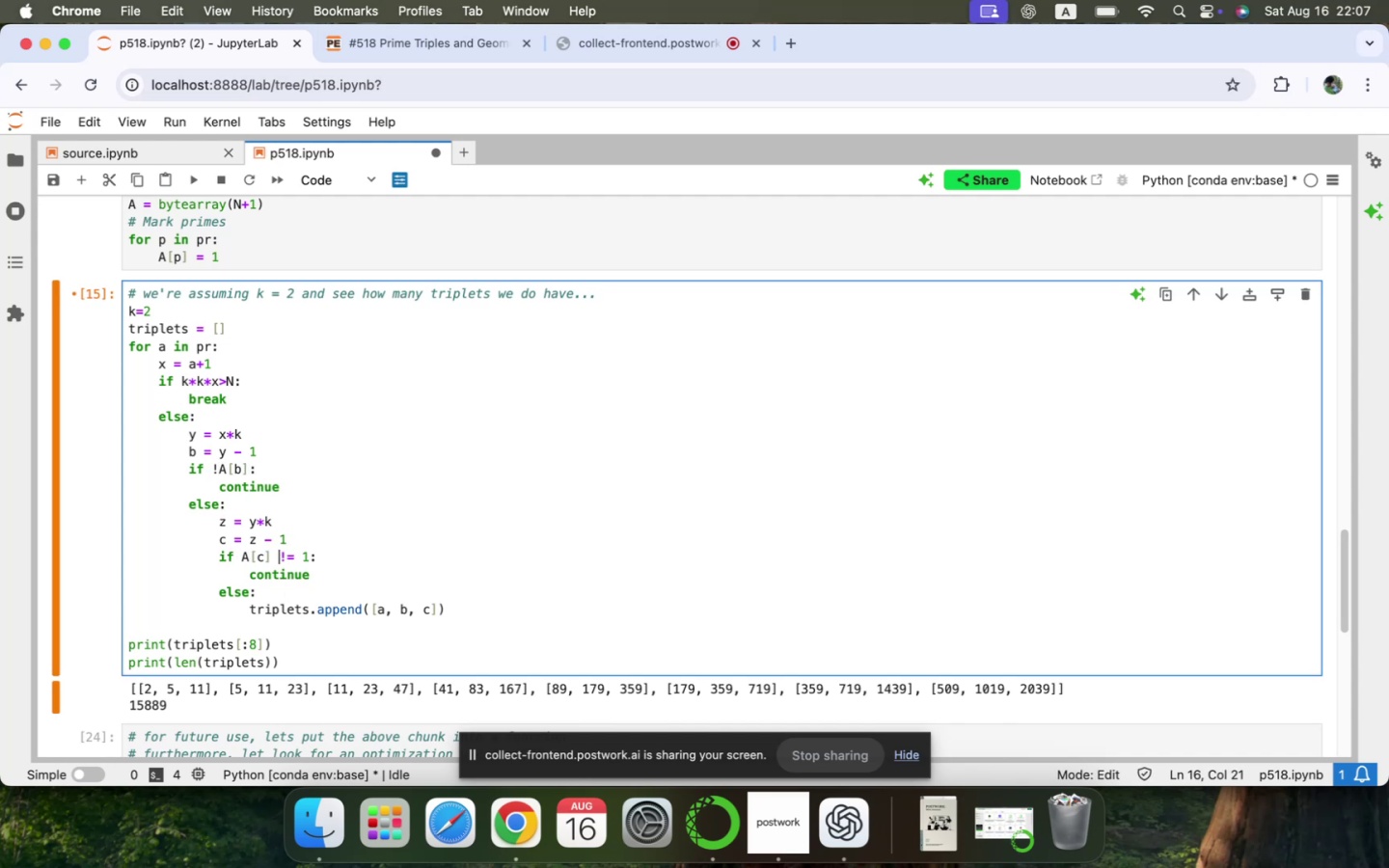 
key(ArrowRight)
 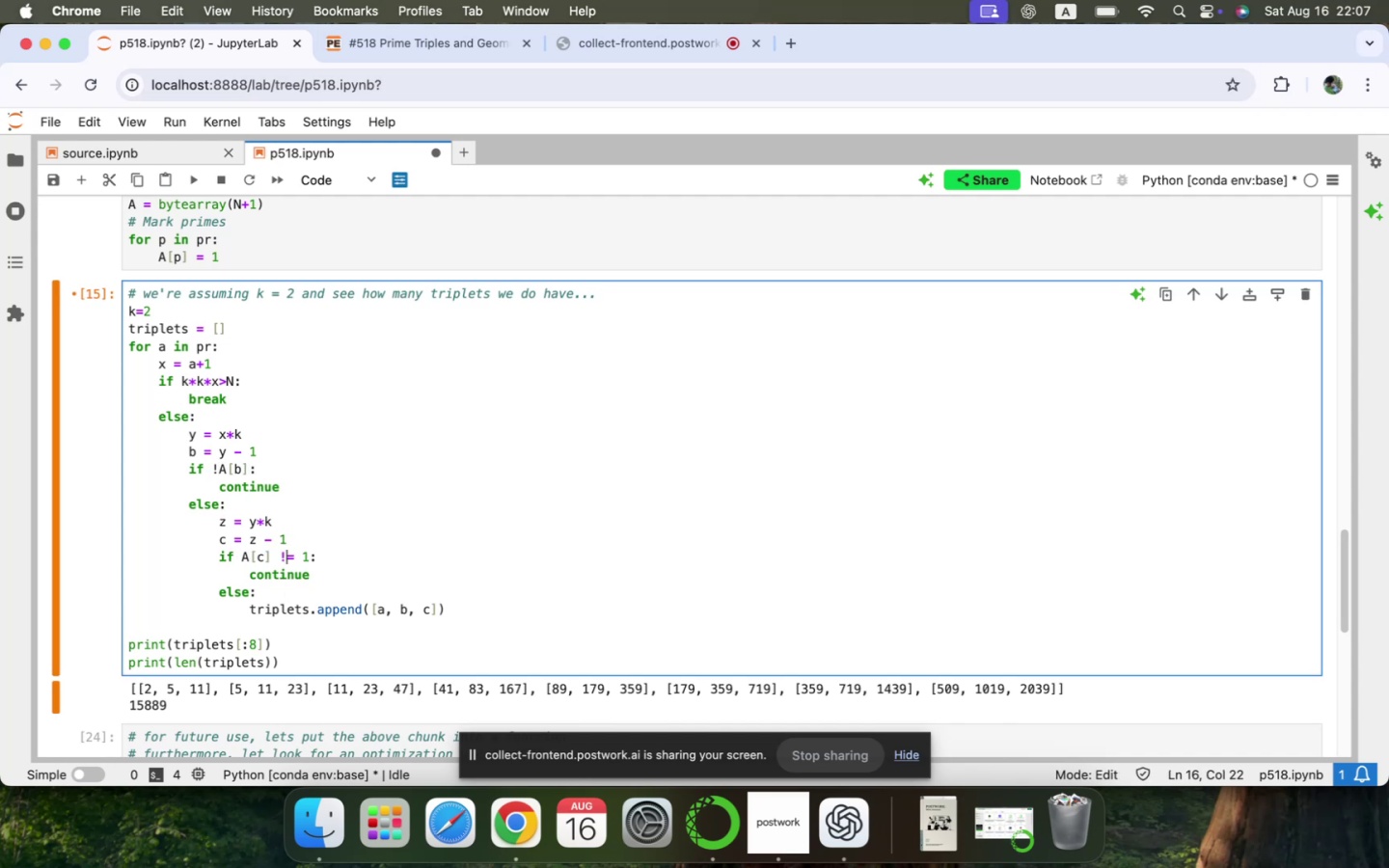 
key(ArrowRight)
 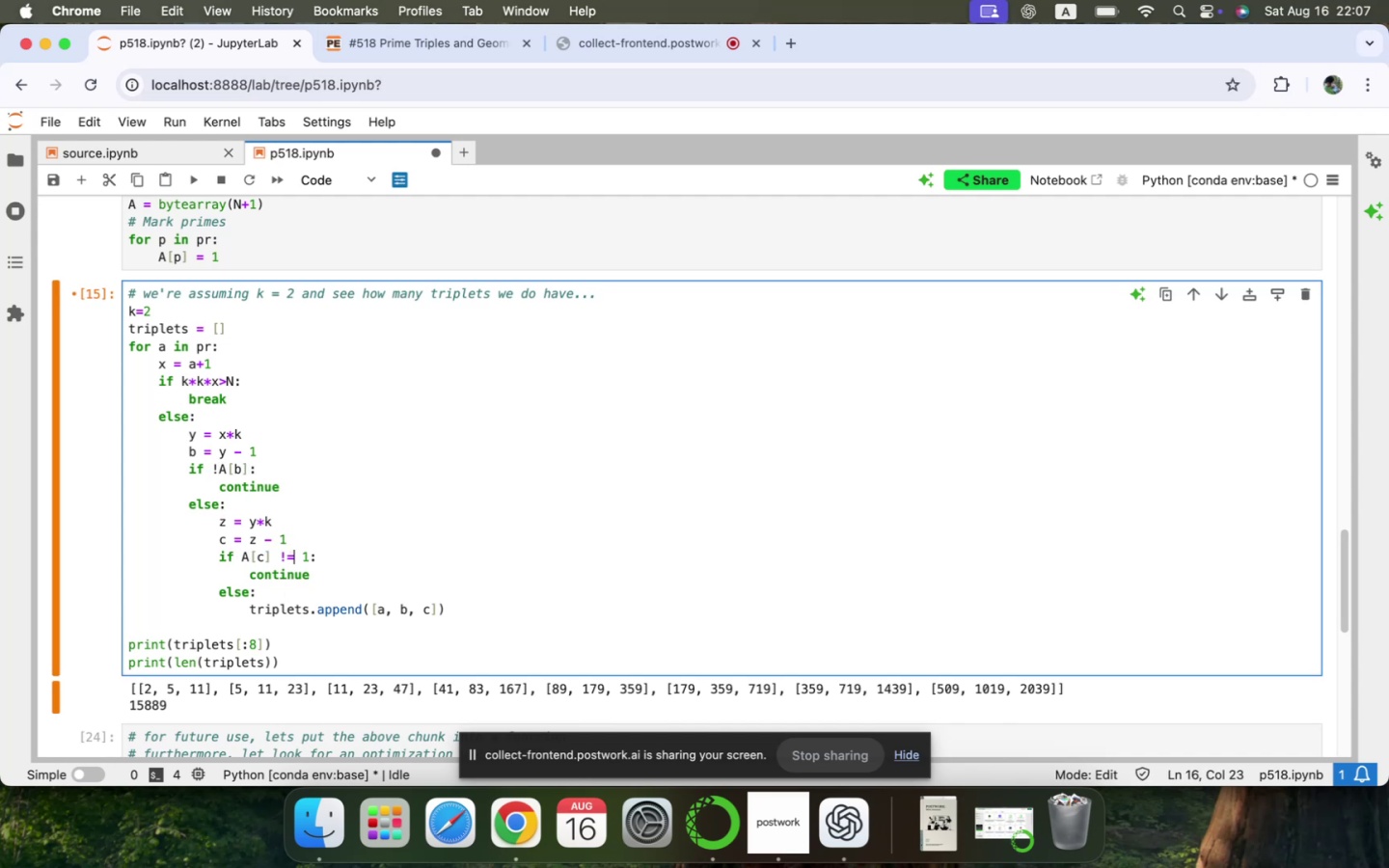 
key(ArrowRight)
 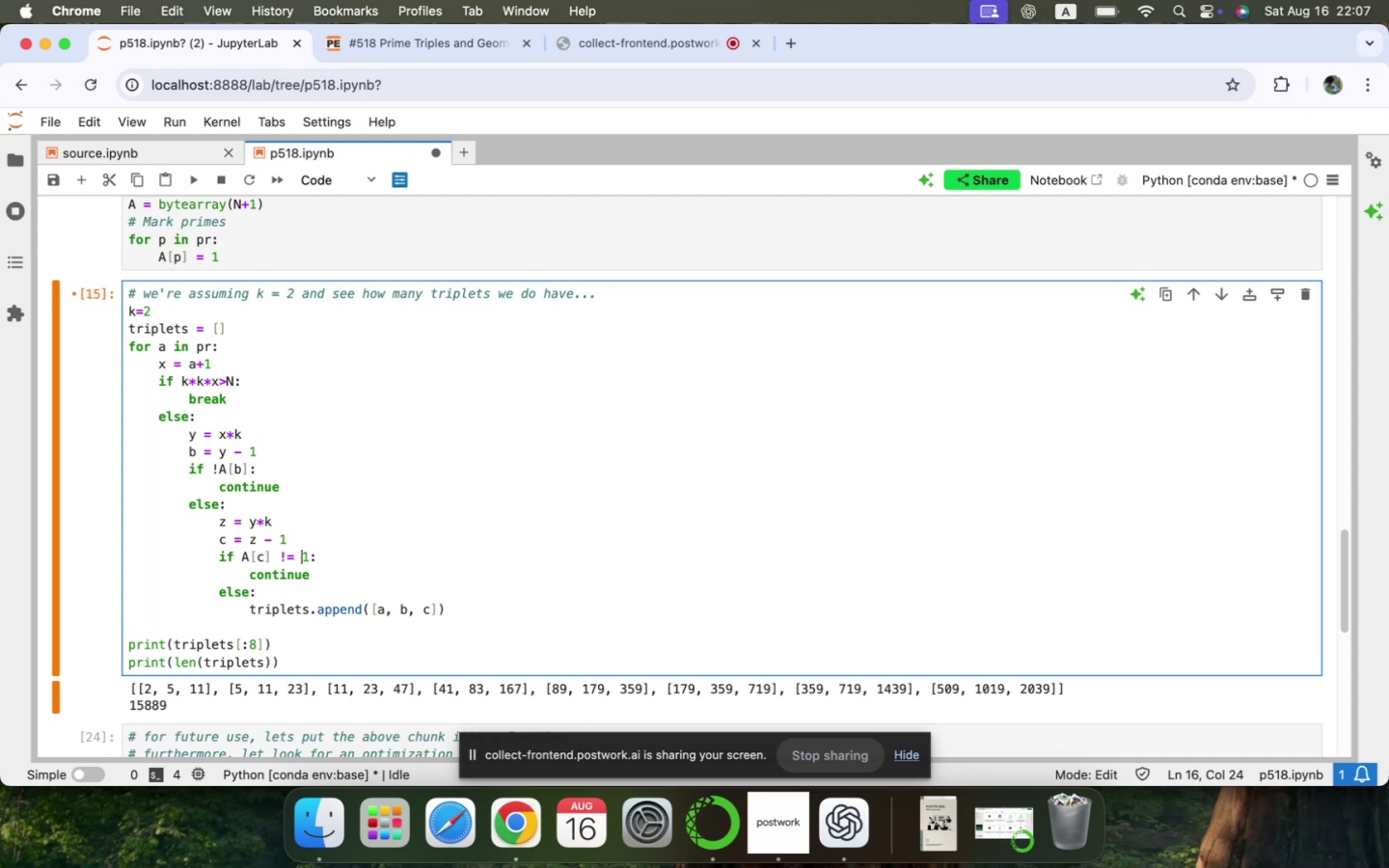 
key(ArrowRight)
 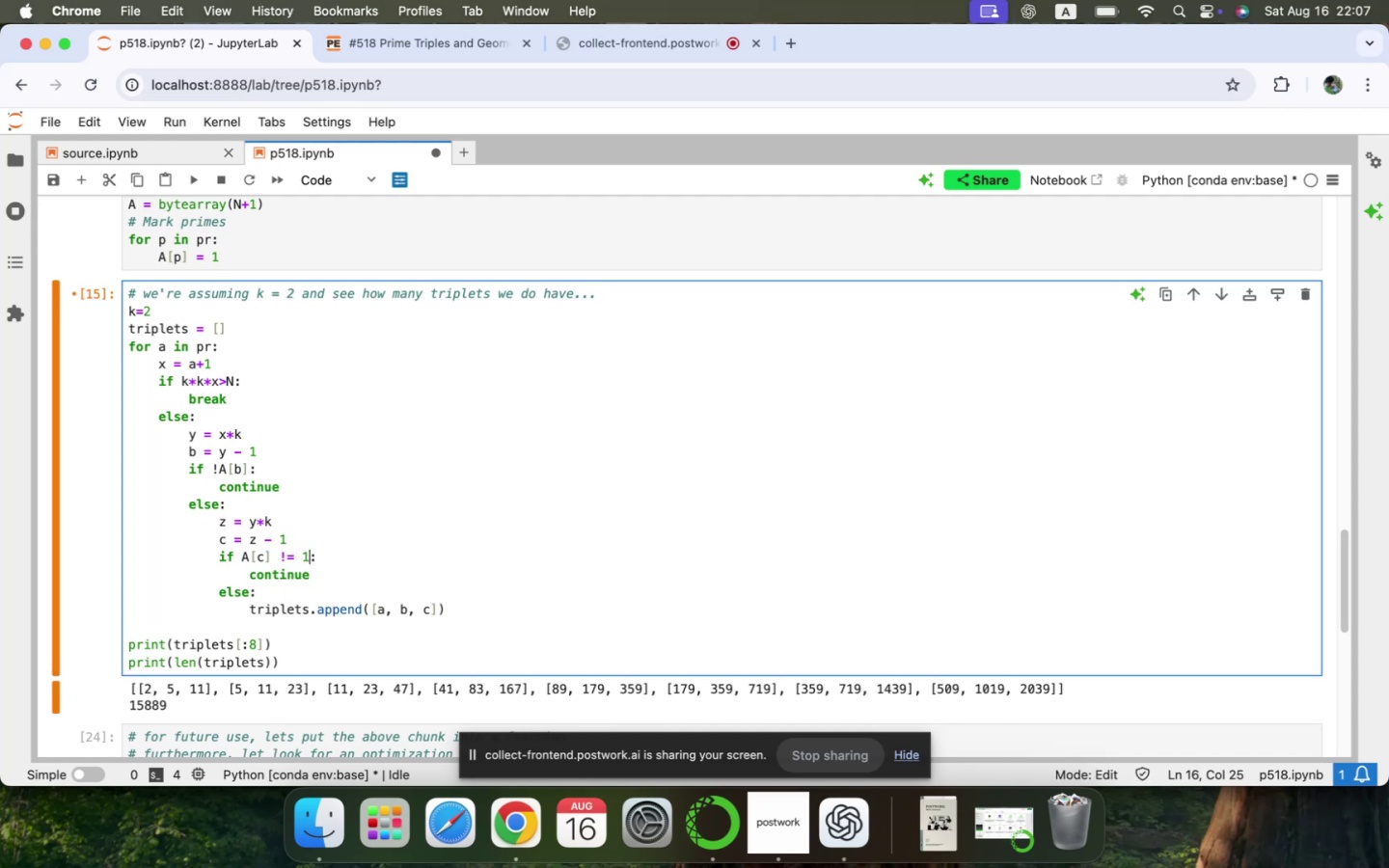 
key(Backspace)
 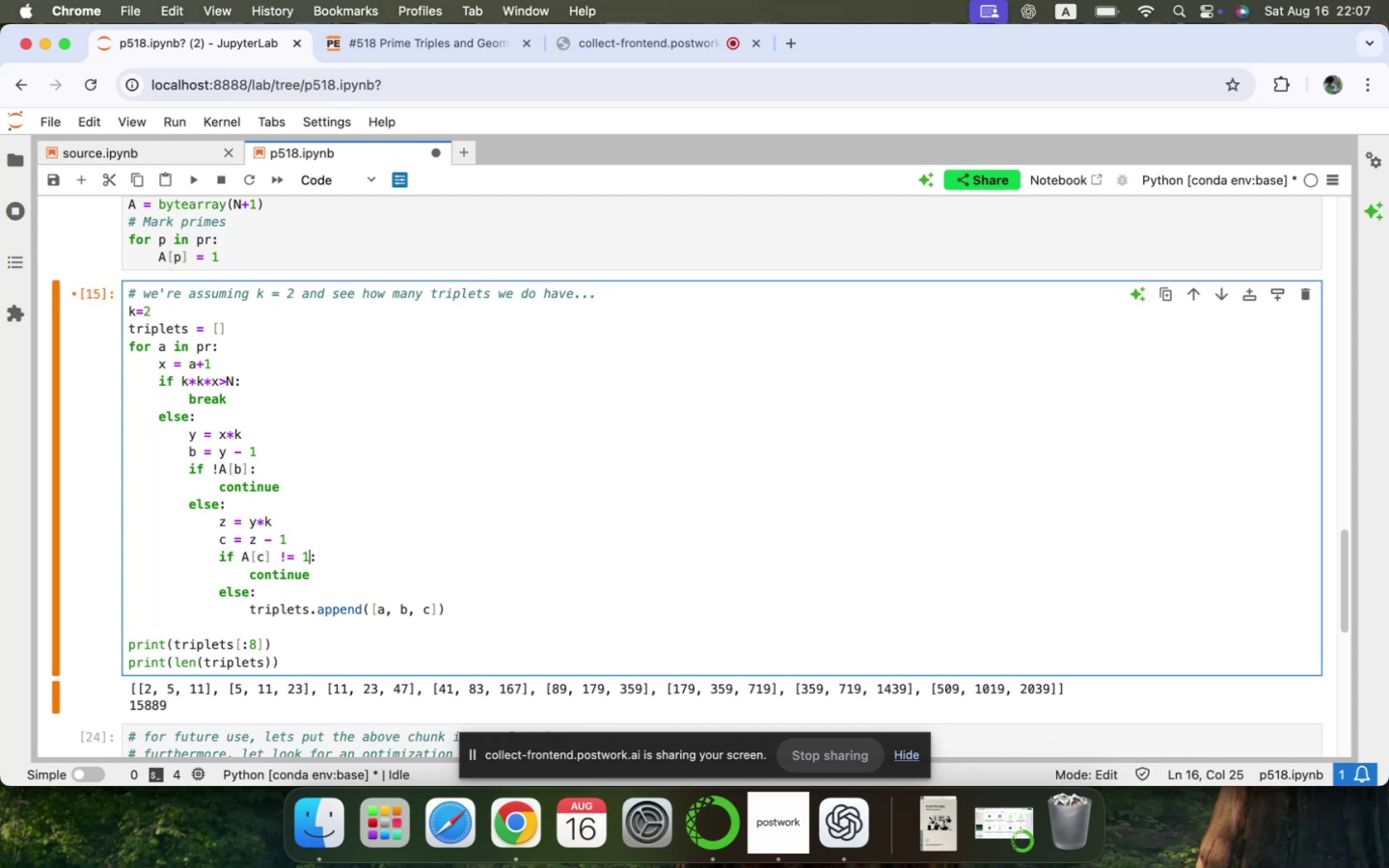 
key(Backspace)
 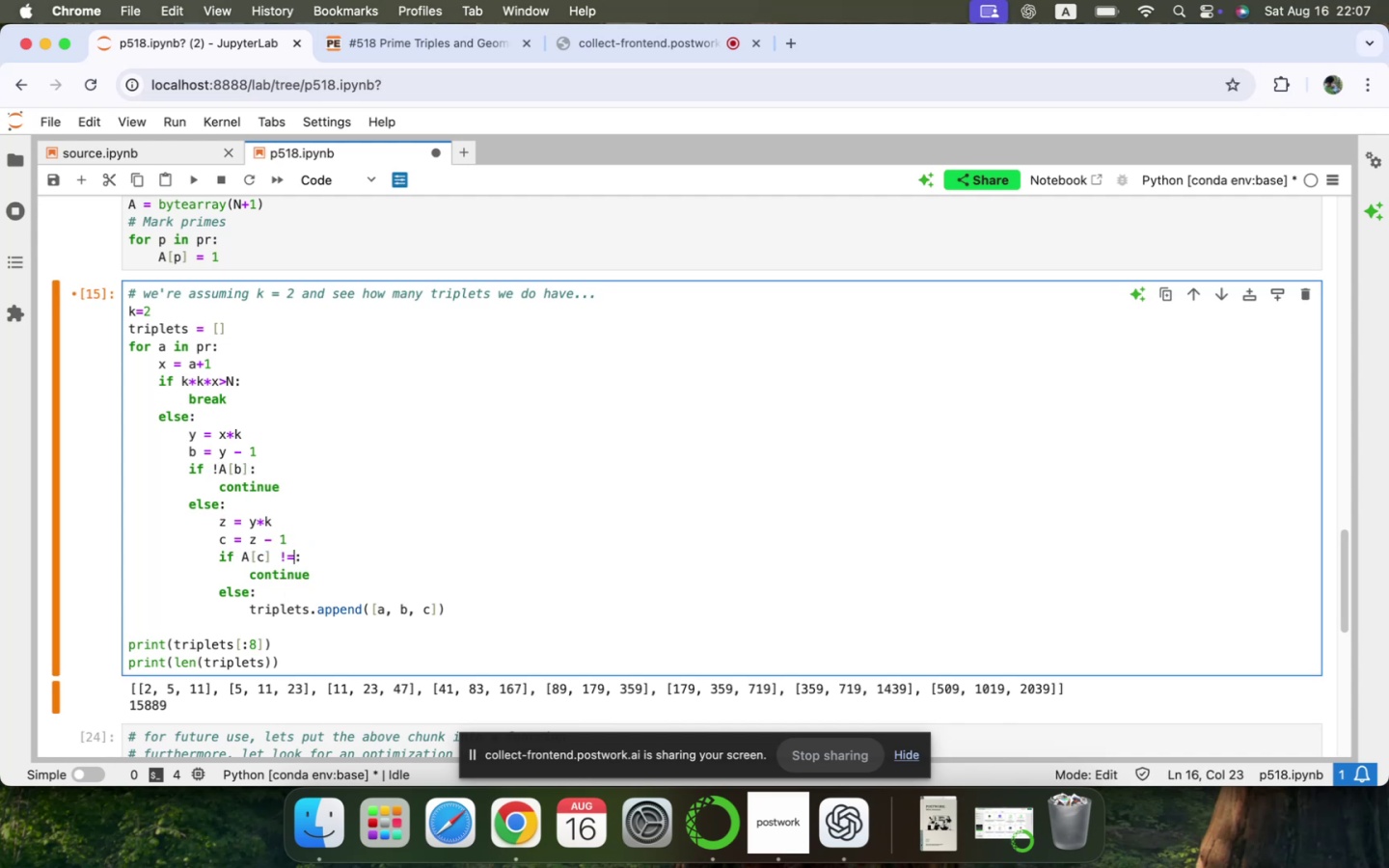 
key(Backspace)
 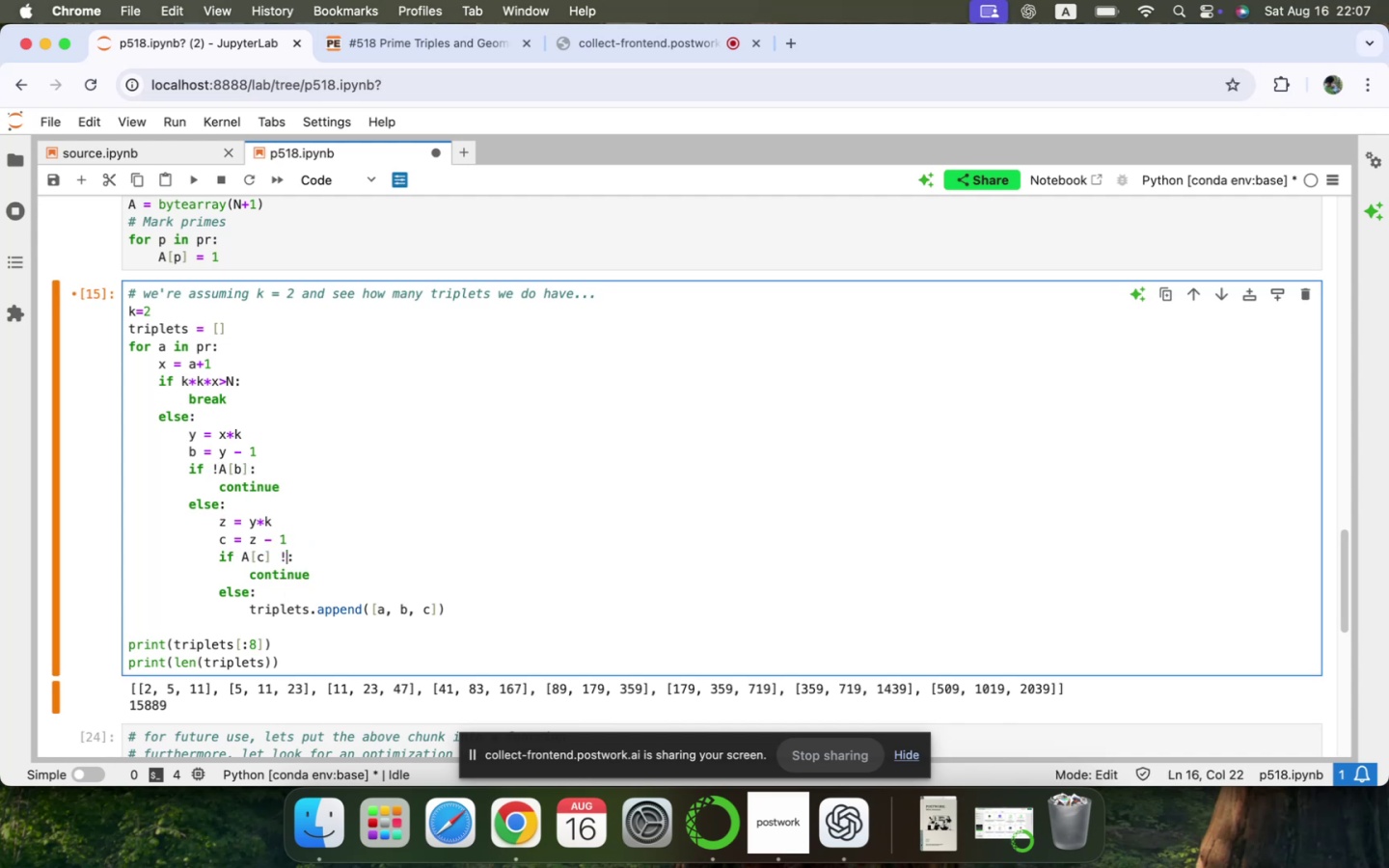 
key(Backspace)
 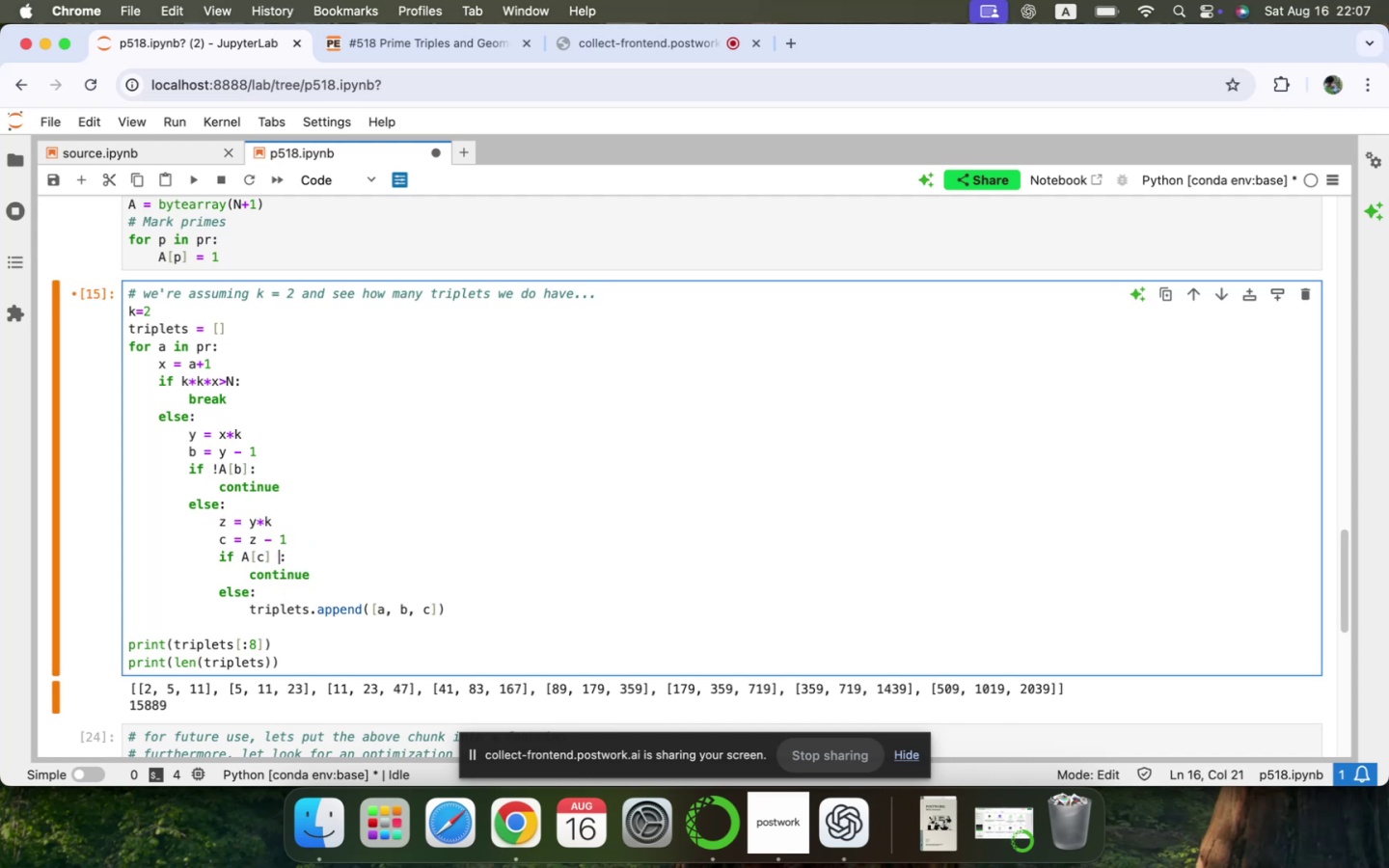 
key(Backspace)
 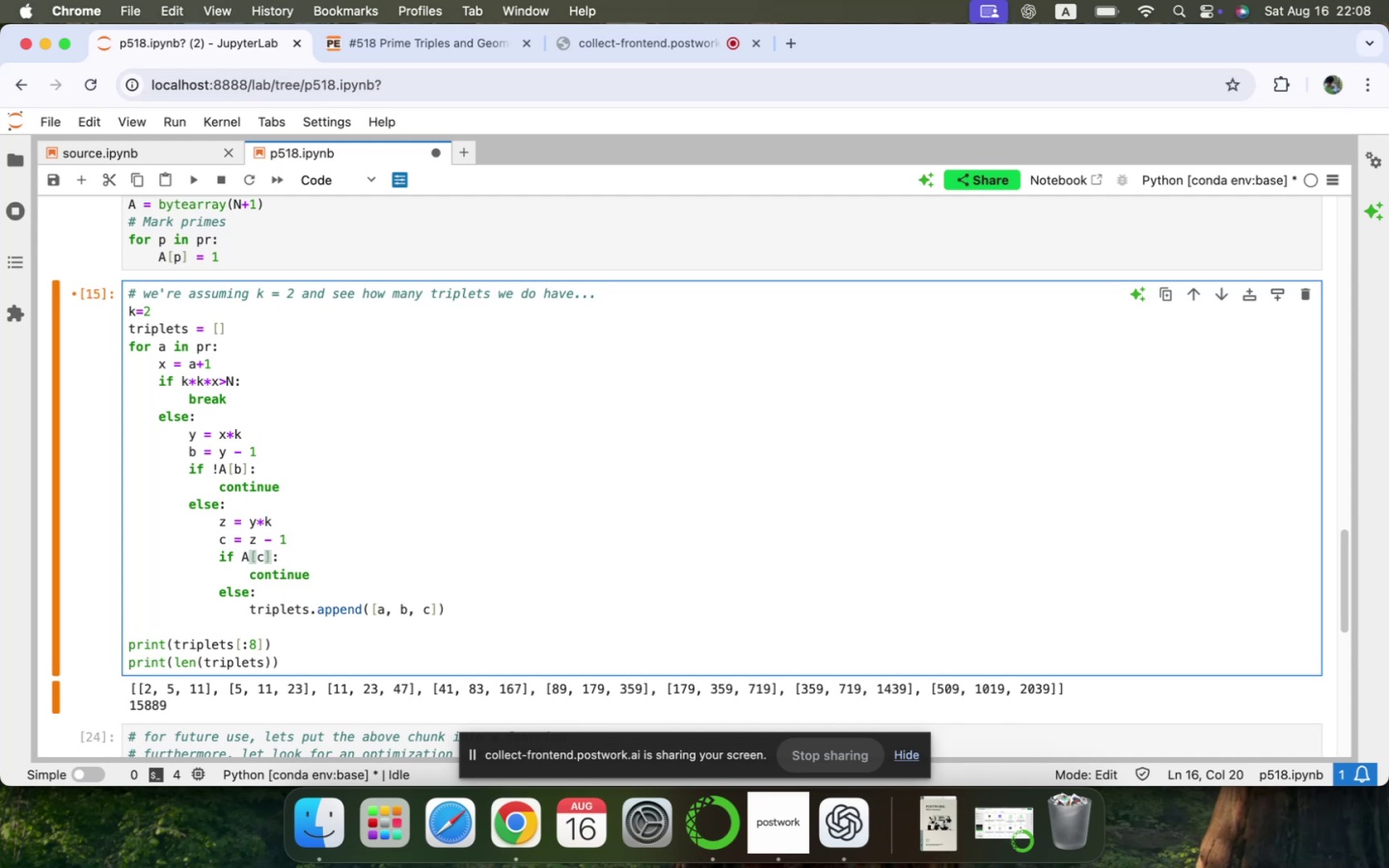 
key(ArrowLeft)
 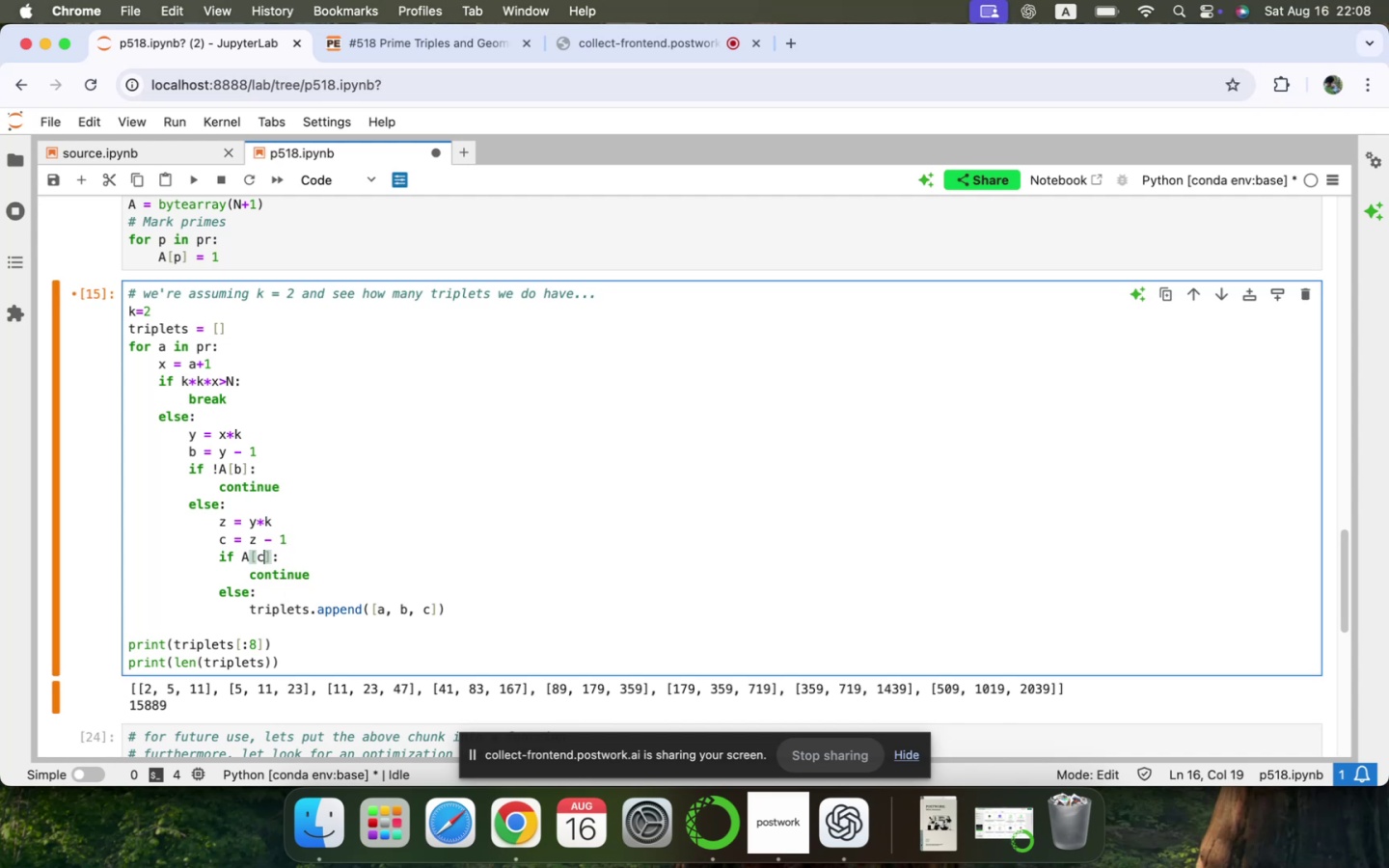 
key(ArrowLeft)
 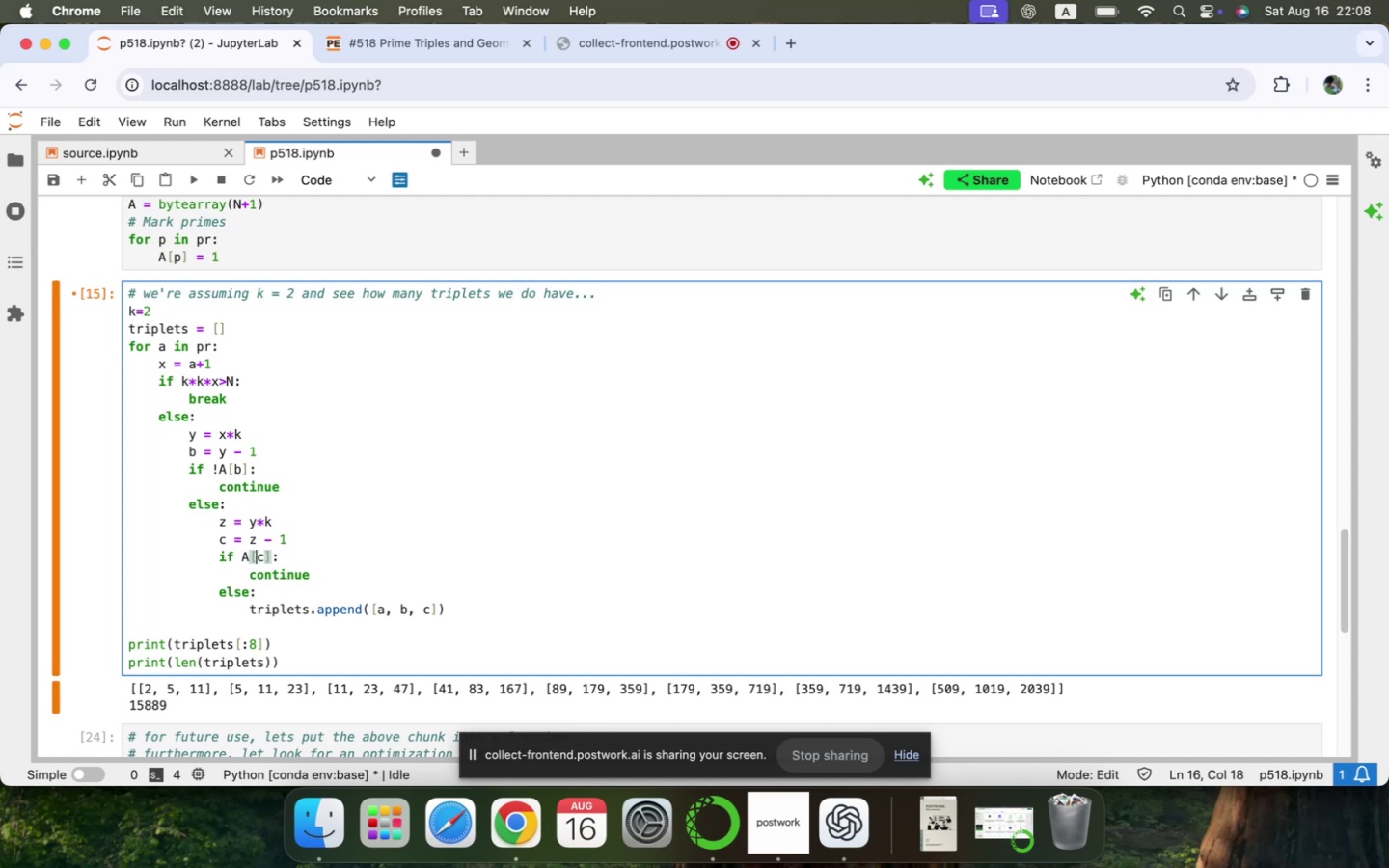 
key(ArrowLeft)
 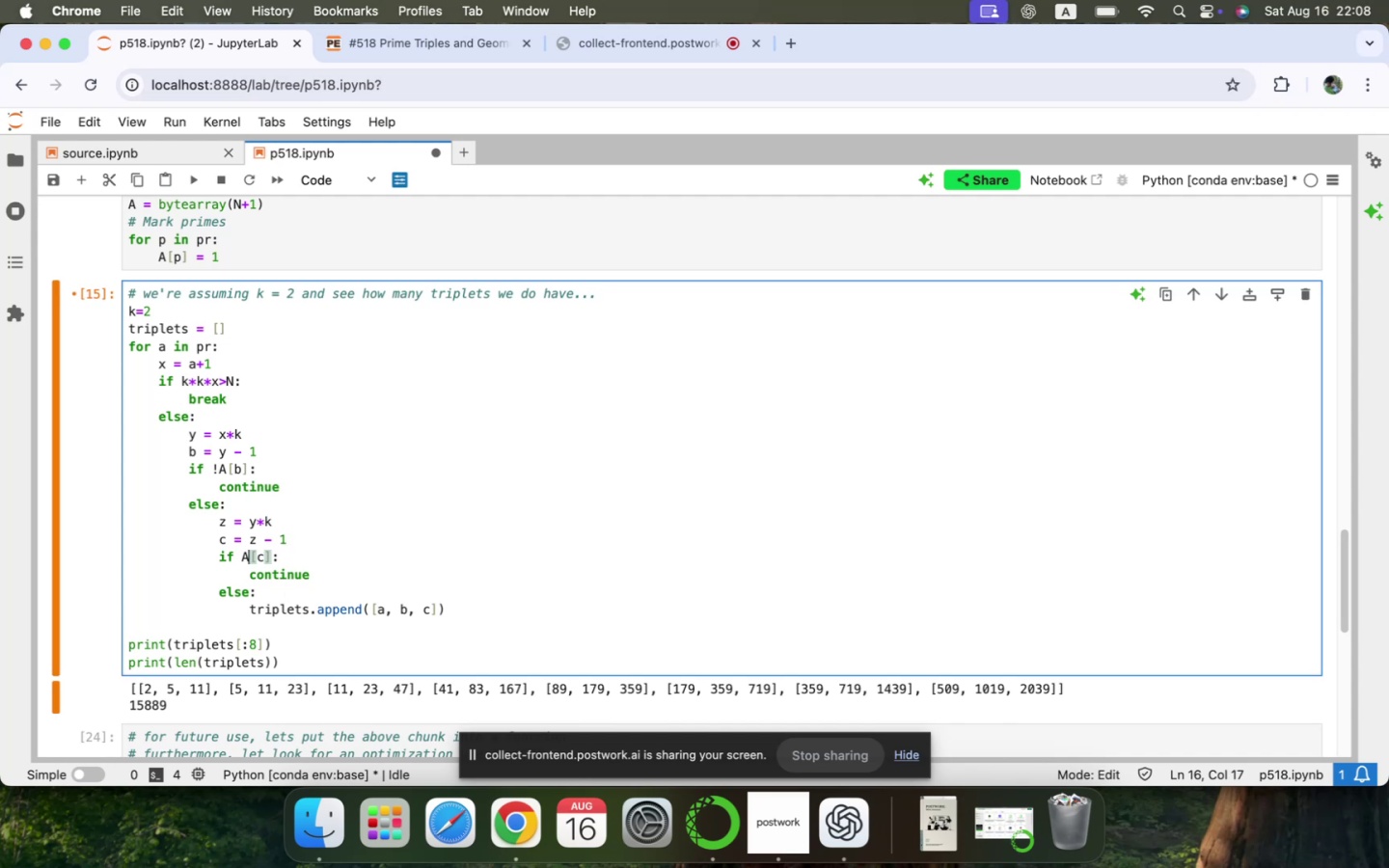 
key(ArrowLeft)
 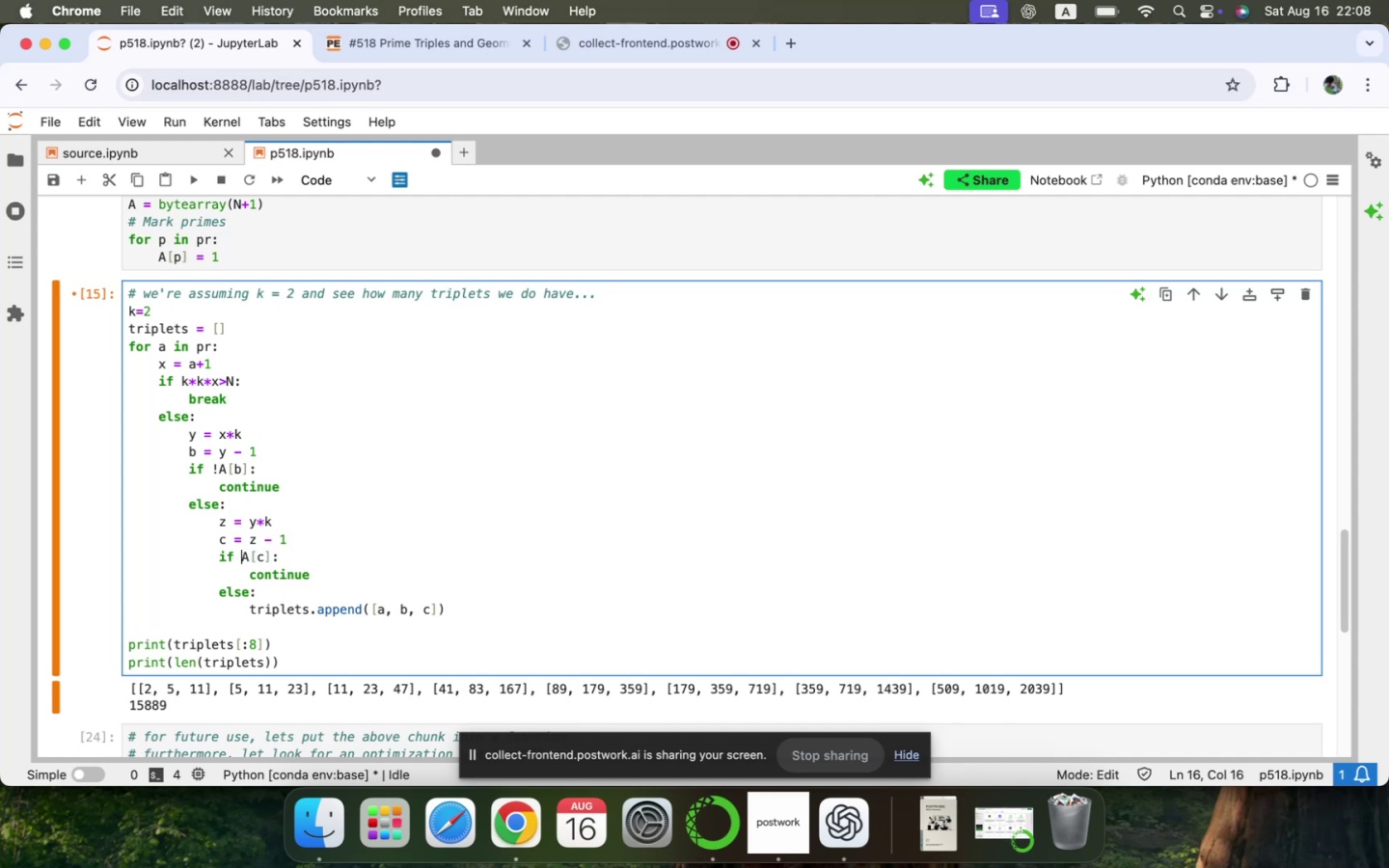 
key(Shift+1)
 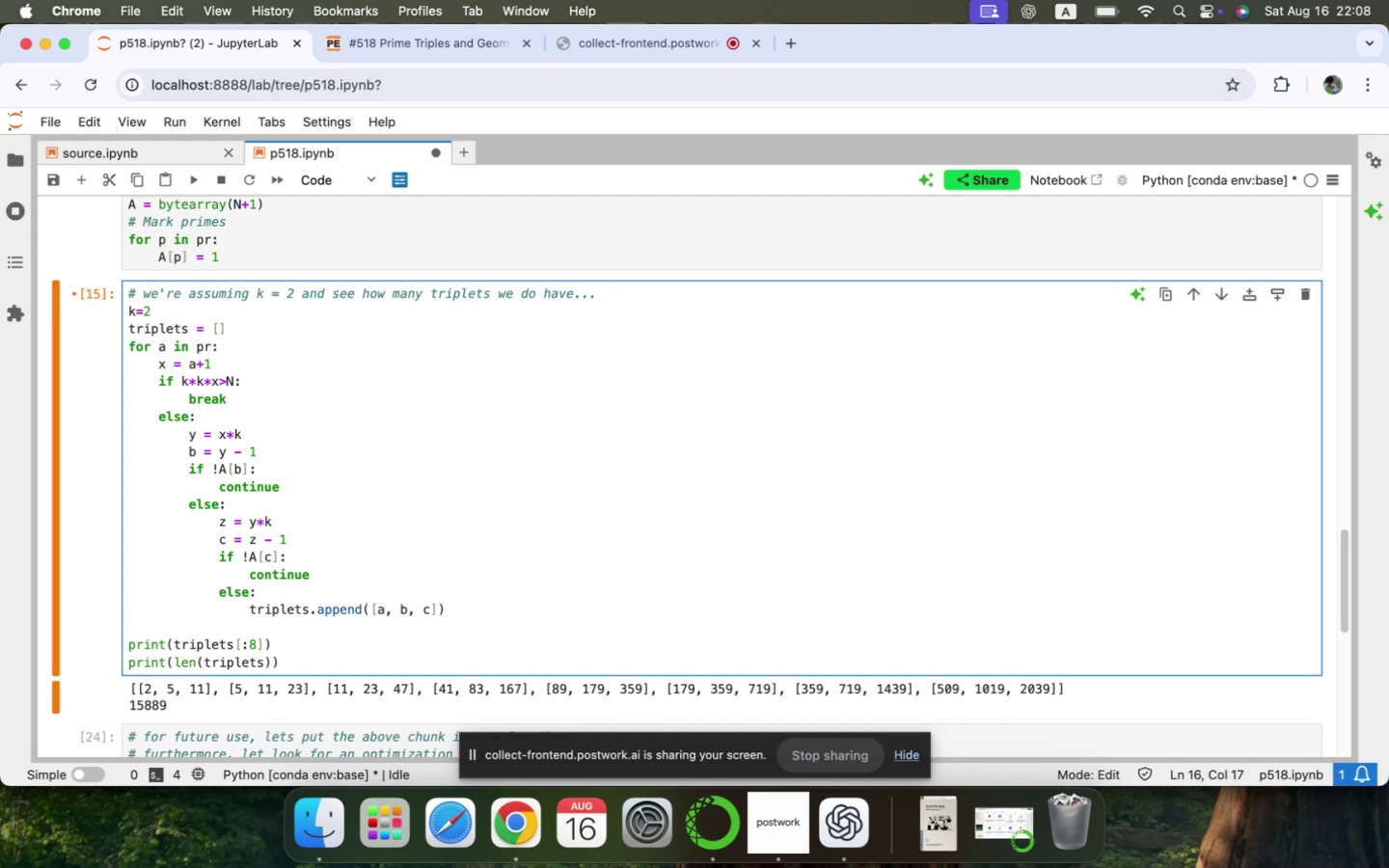 
key(ArrowDown)
 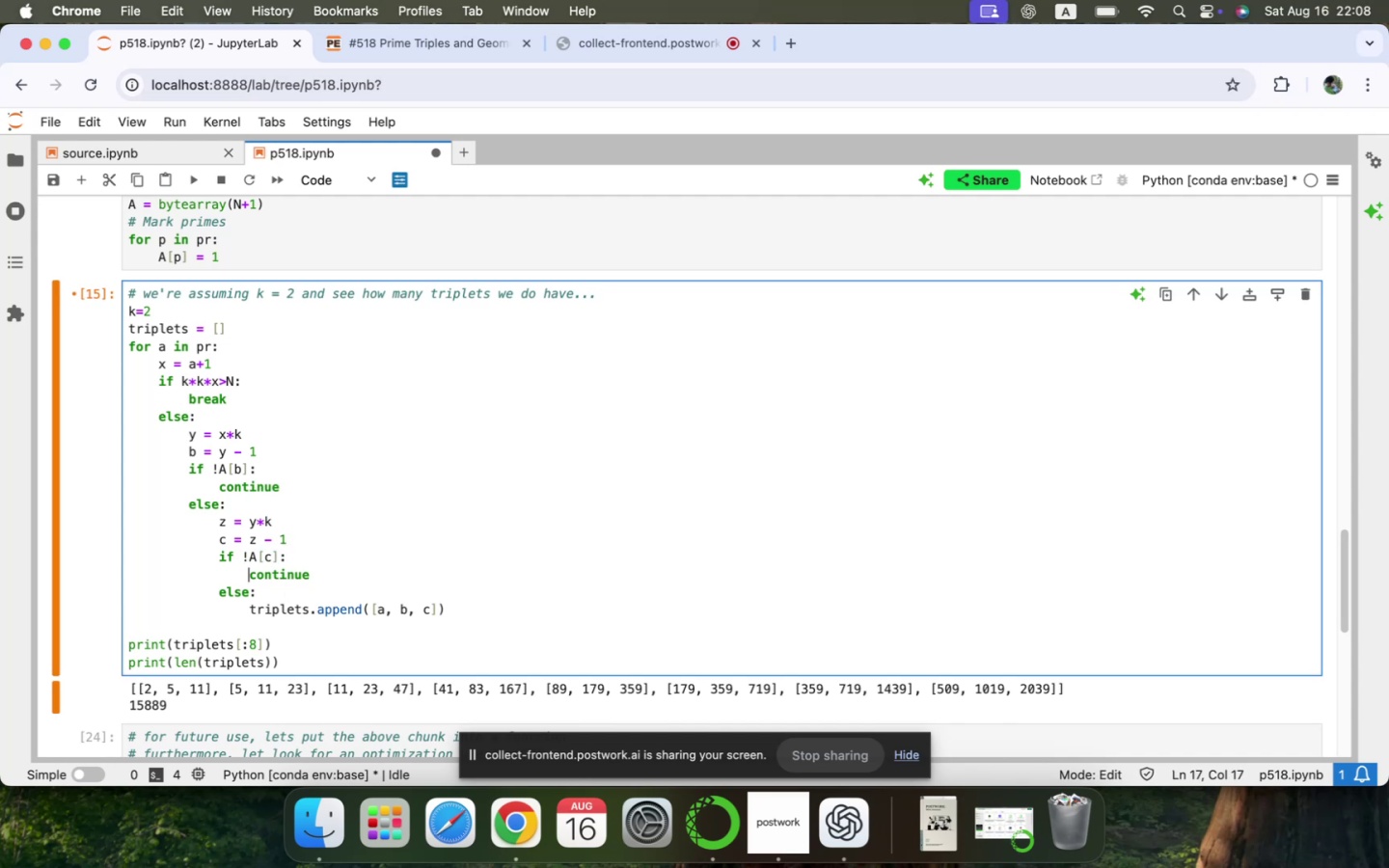 
key(ArrowDown)
 